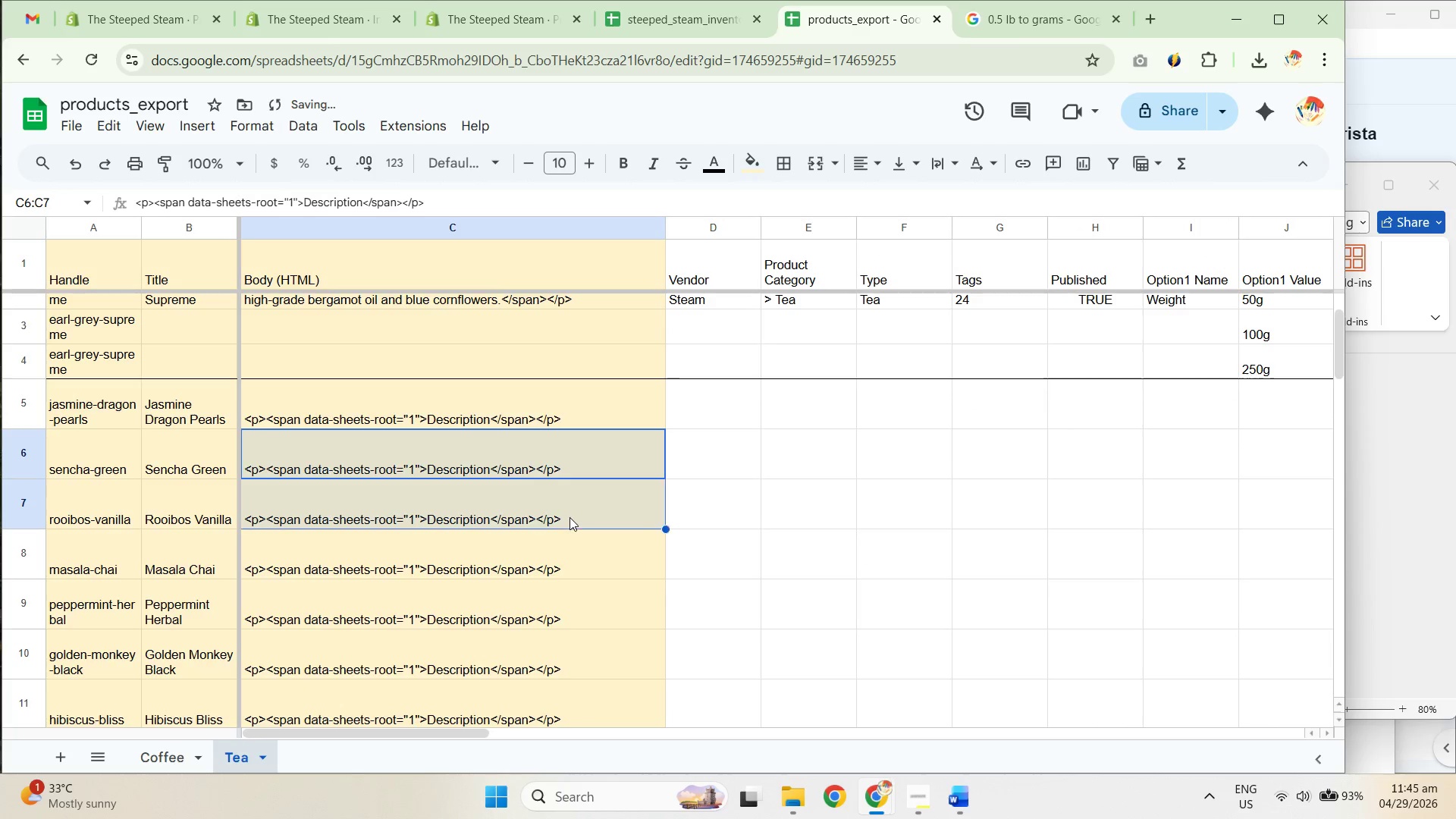 
right_click([570, 517])
 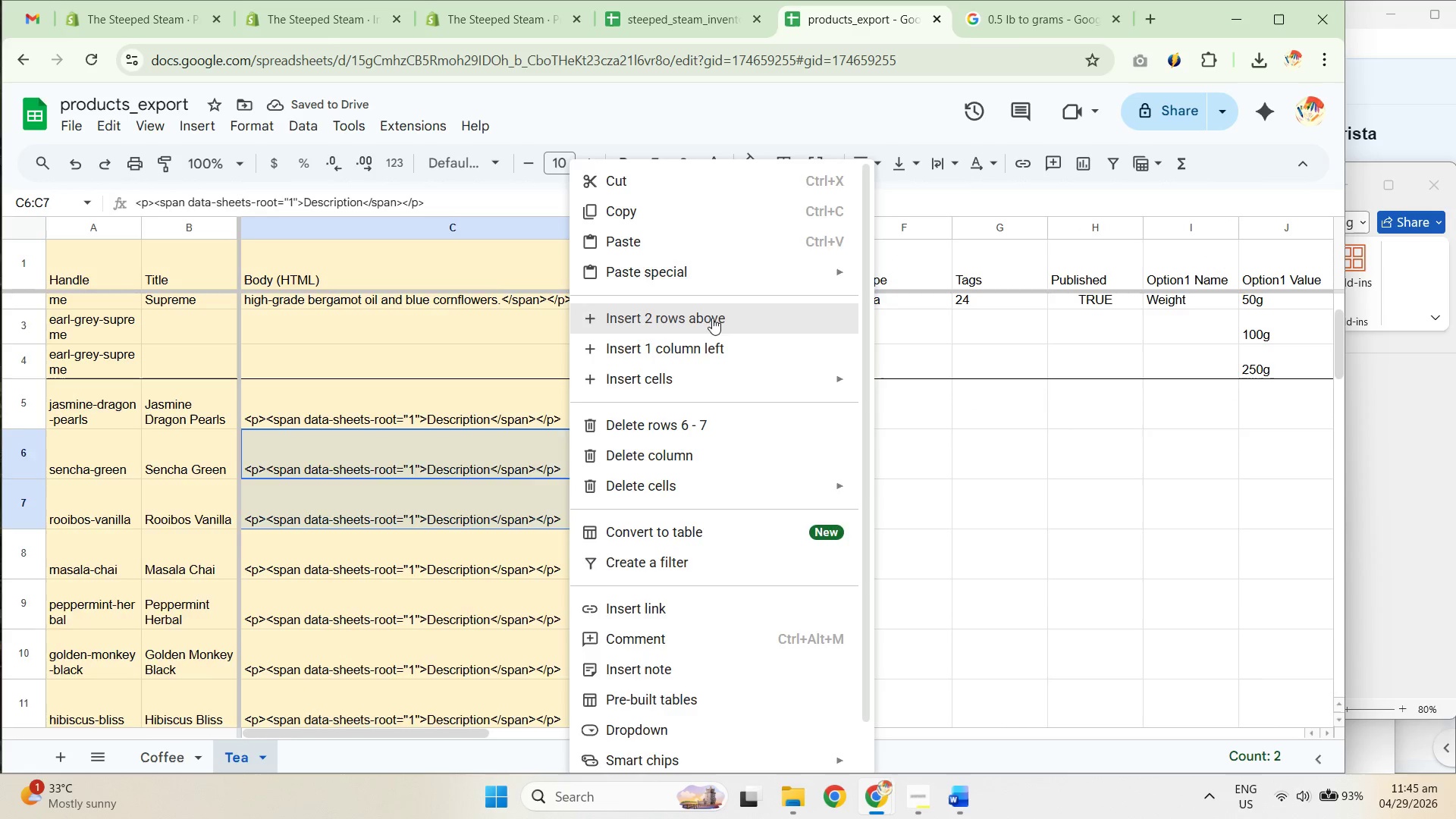 
scroll: coordinate [652, 444], scroll_direction: down, amount: 1.0
 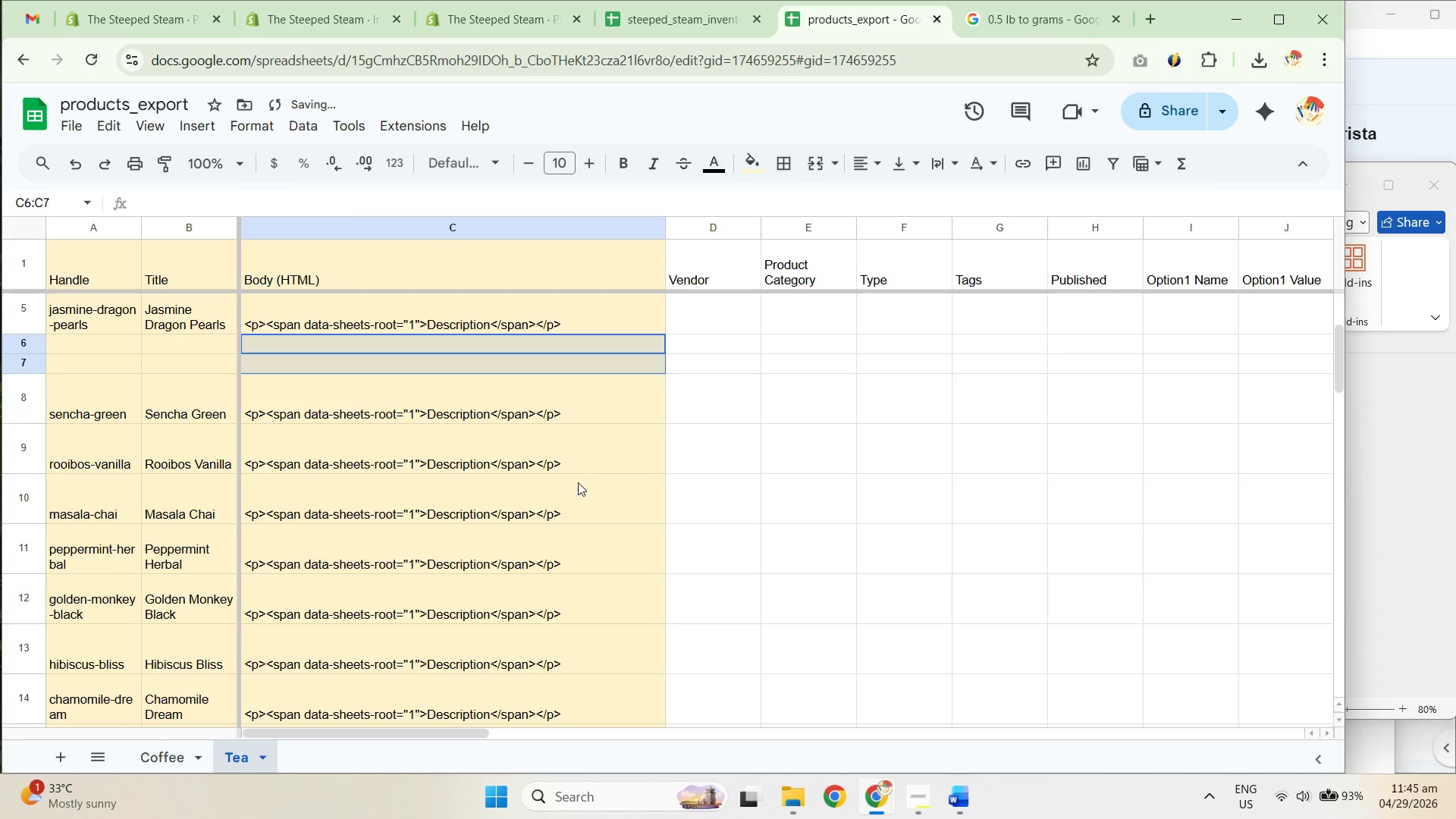 
left_click_drag(start_coordinate=[575, 456], to_coordinate=[571, 520])
 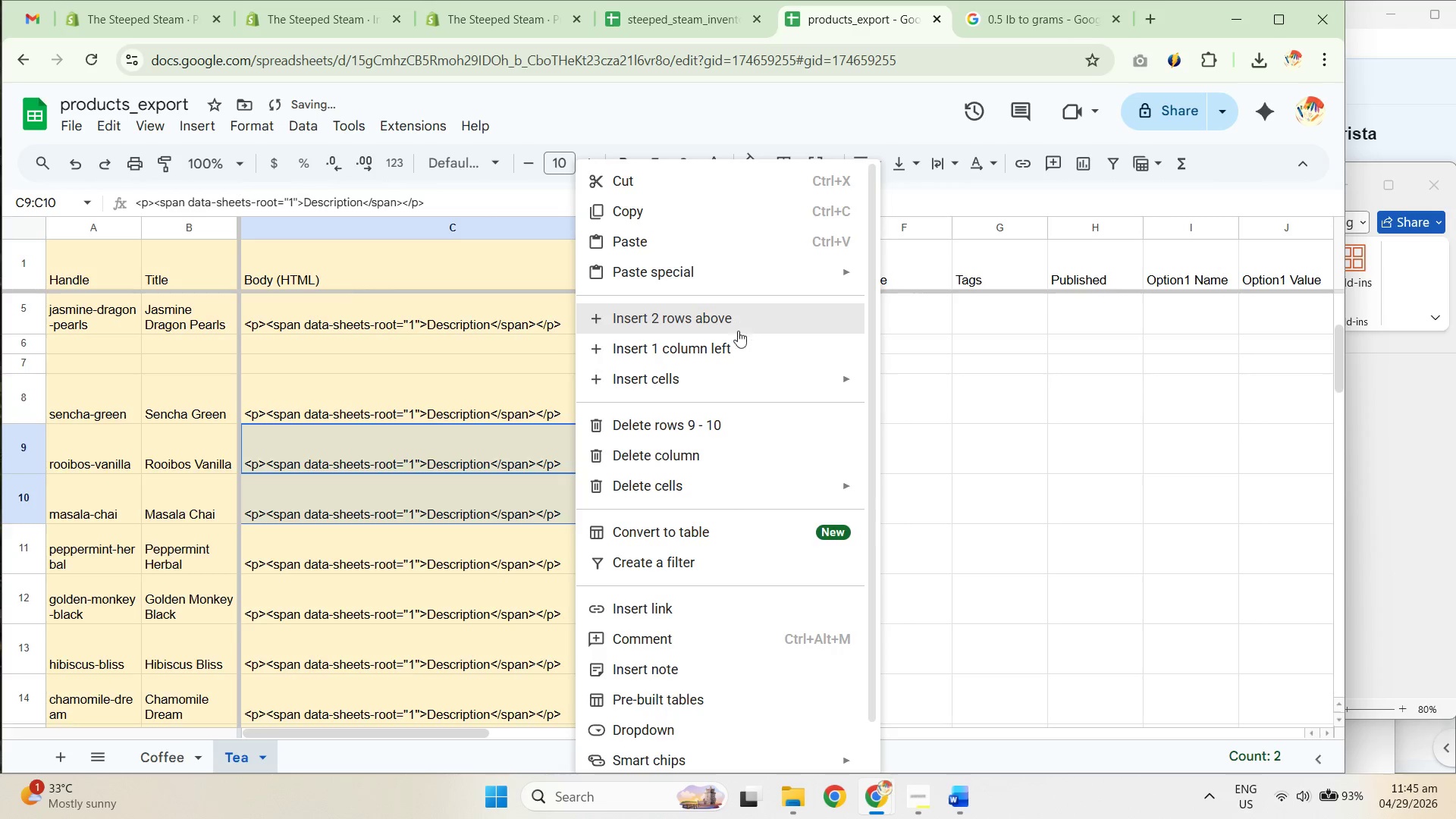 
scroll: coordinate [625, 472], scroll_direction: down, amount: 1.0
 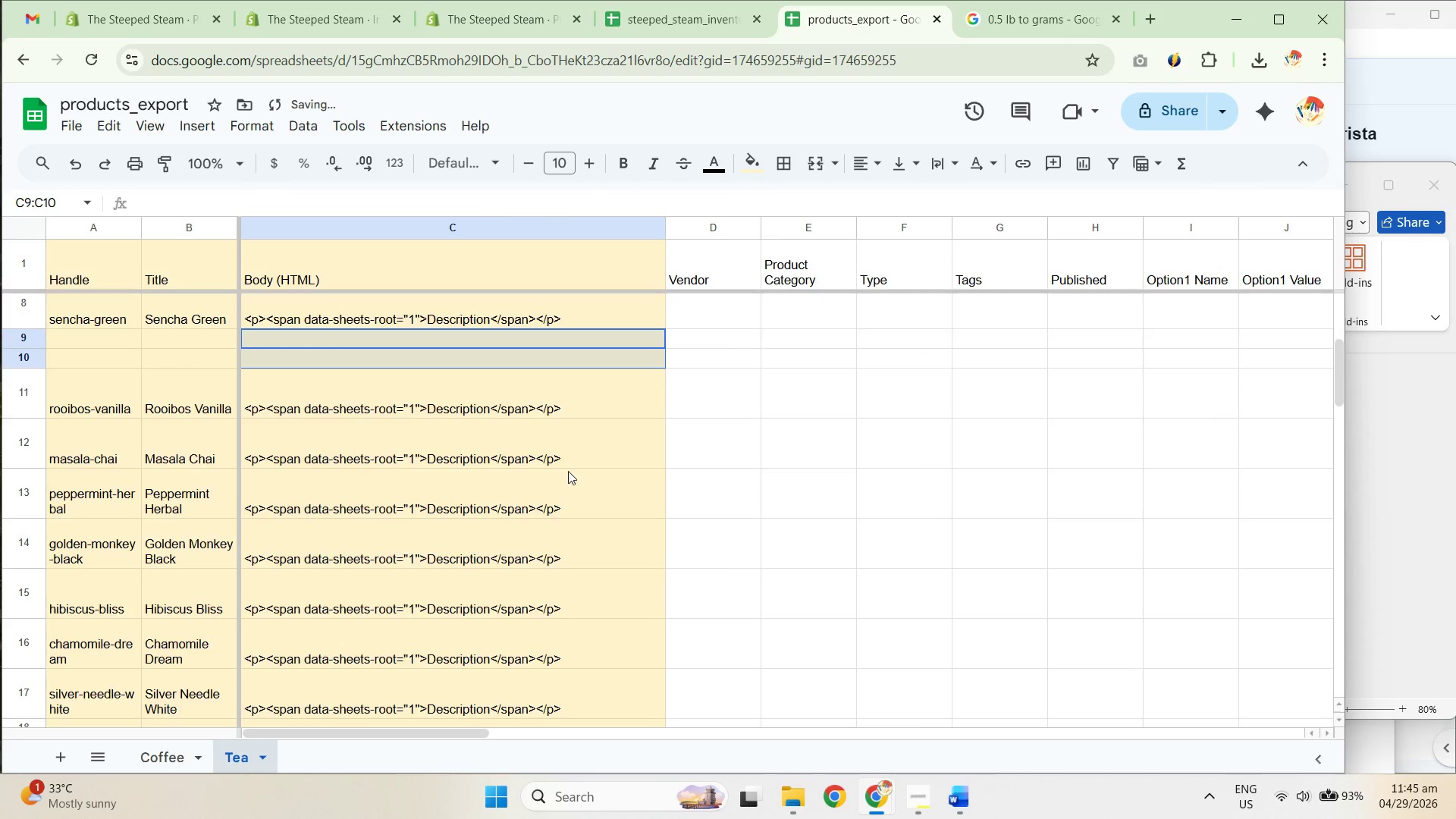 
left_click_drag(start_coordinate=[563, 450], to_coordinate=[563, 497])
 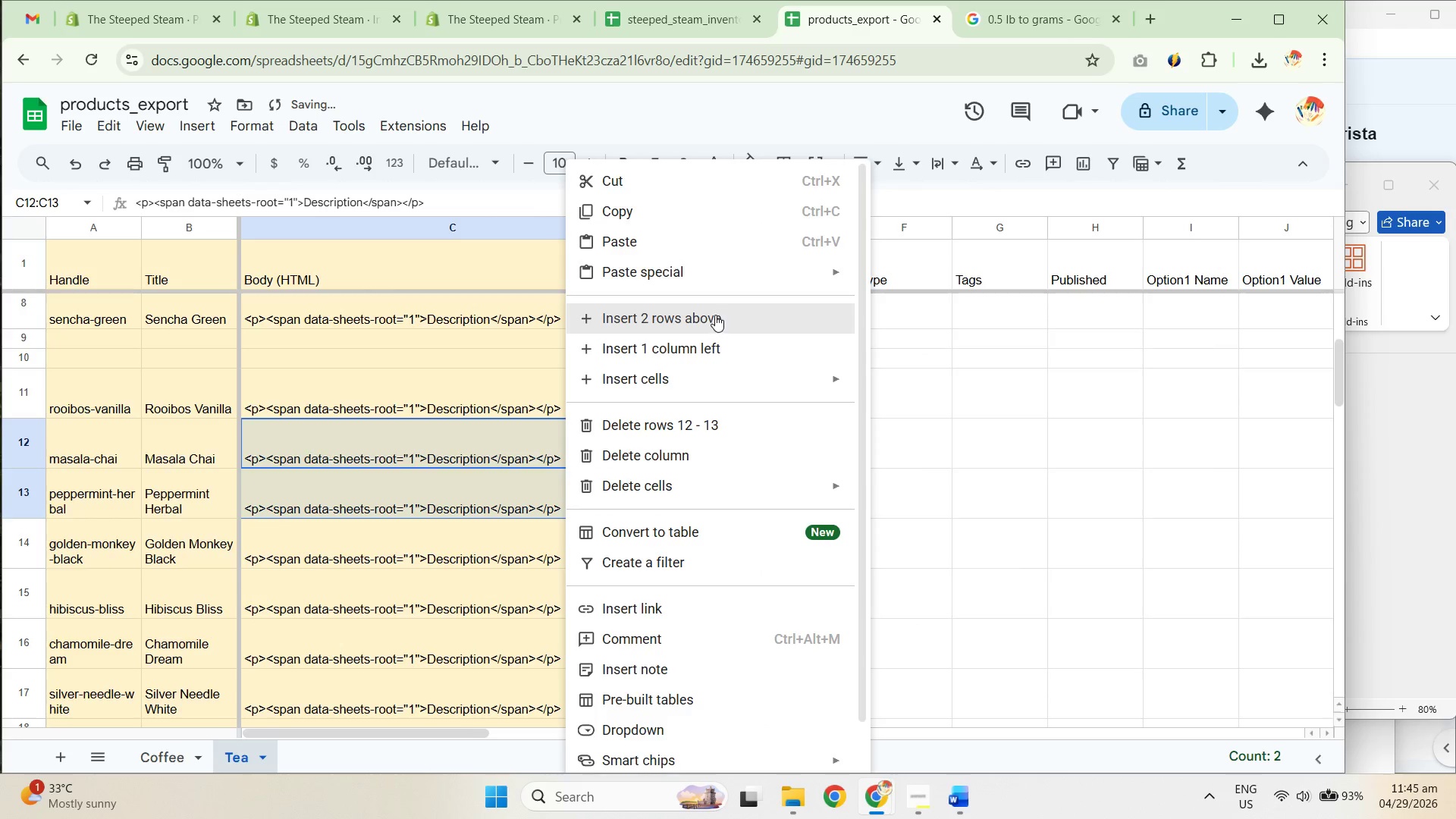 
scroll: coordinate [610, 453], scroll_direction: down, amount: 1.0
 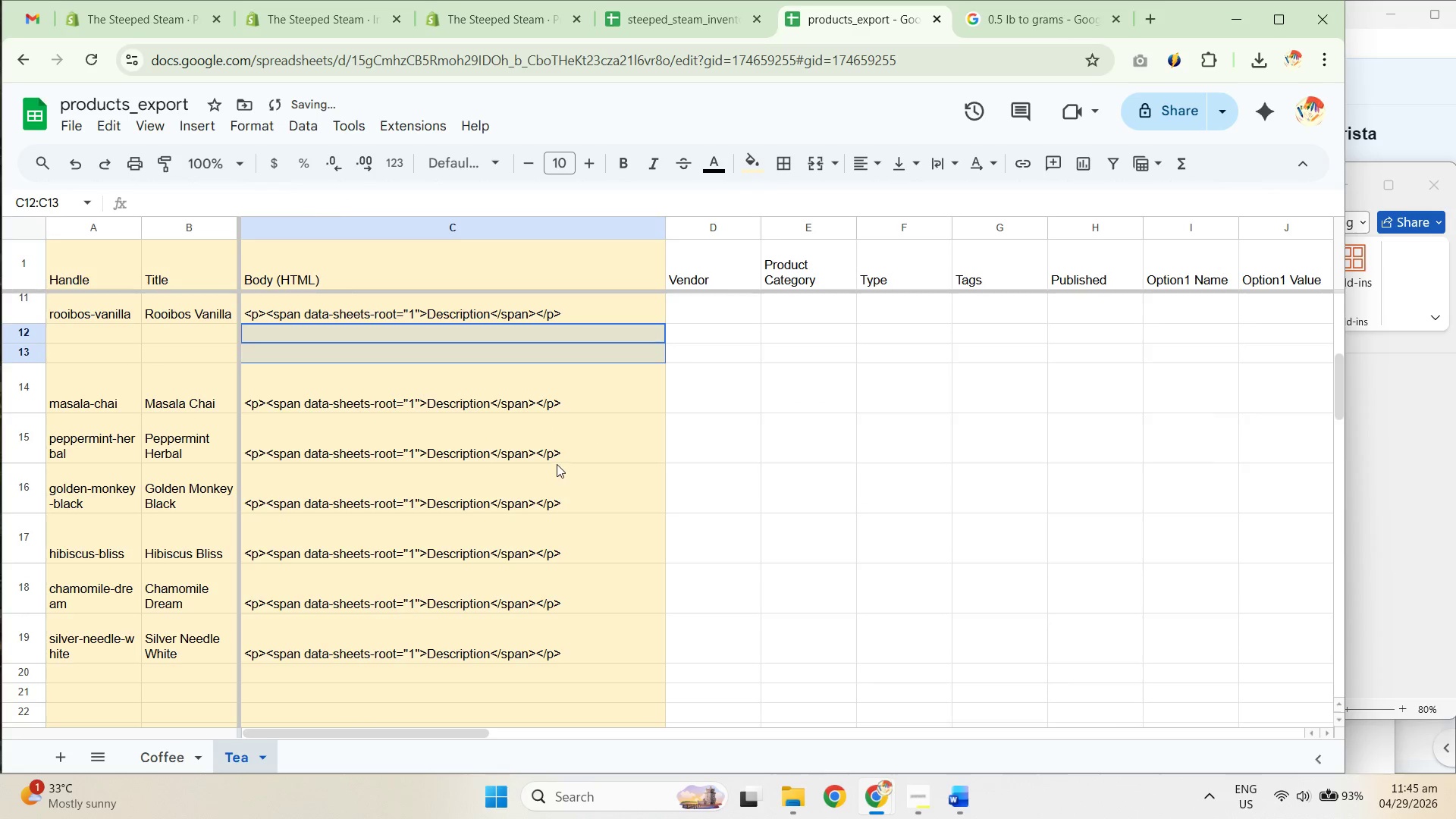 
left_click_drag(start_coordinate=[559, 446], to_coordinate=[560, 499])
 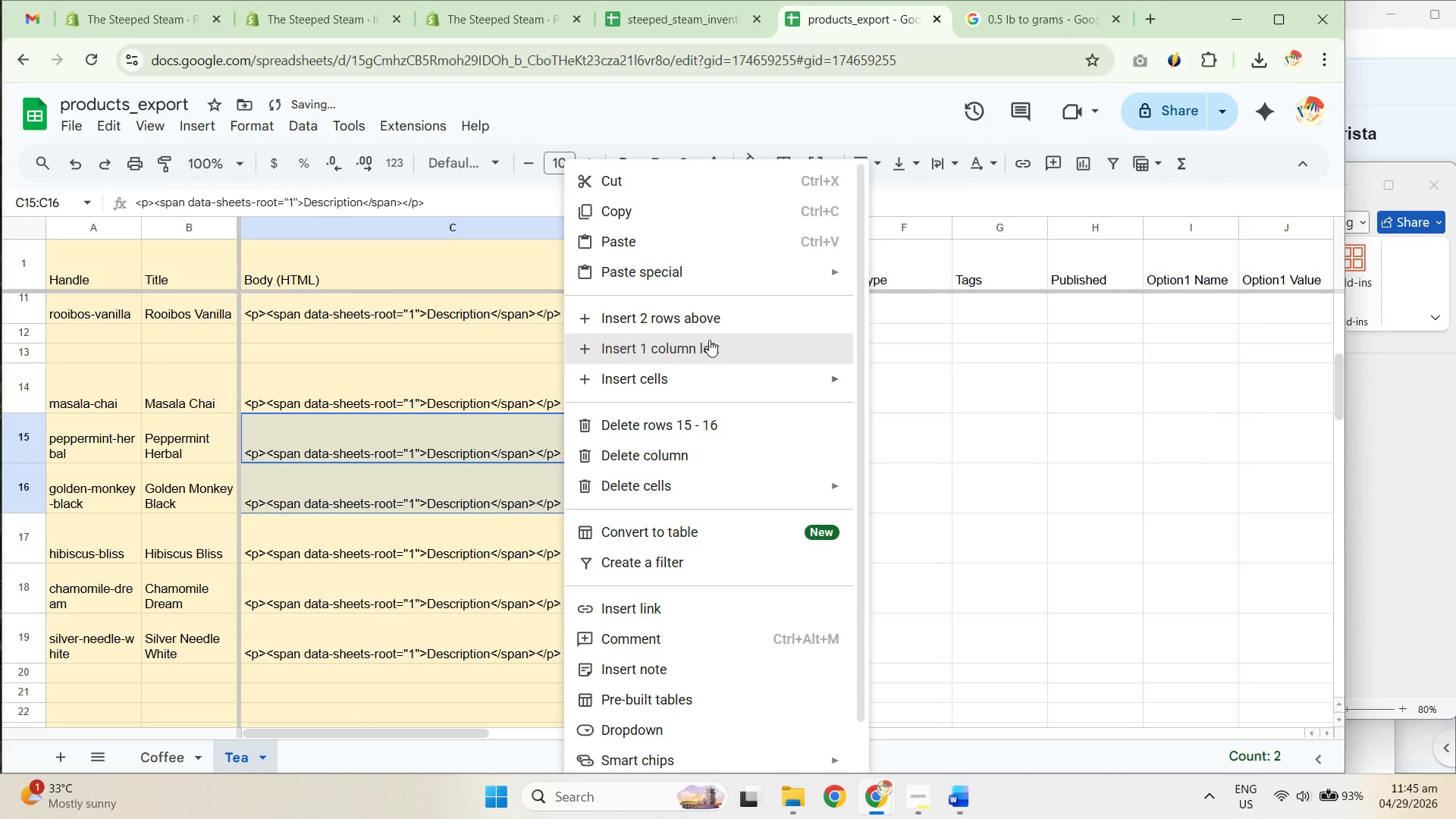 
left_click([715, 323])
 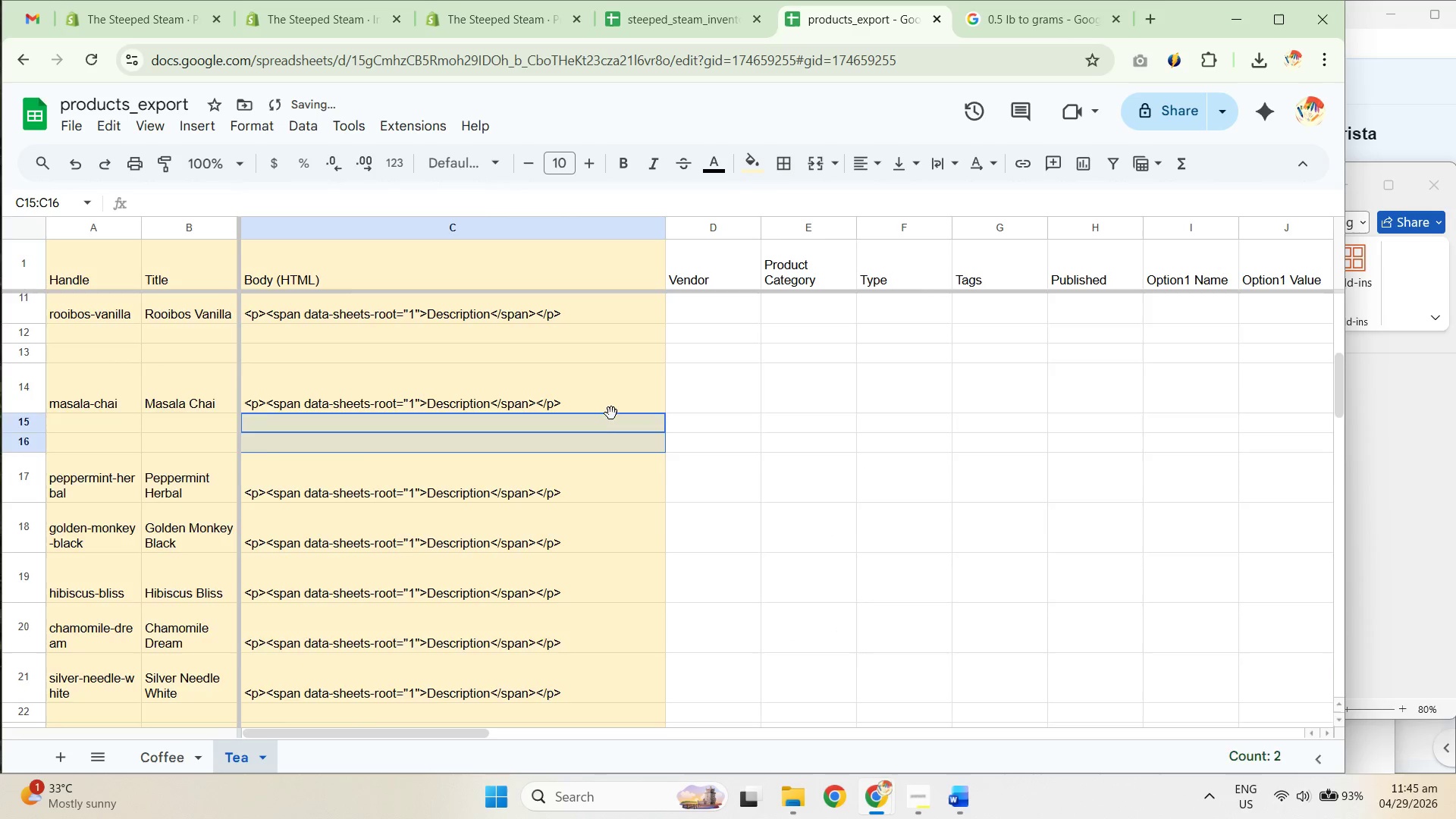 
scroll: coordinate [599, 419], scroll_direction: down, amount: 2.0
 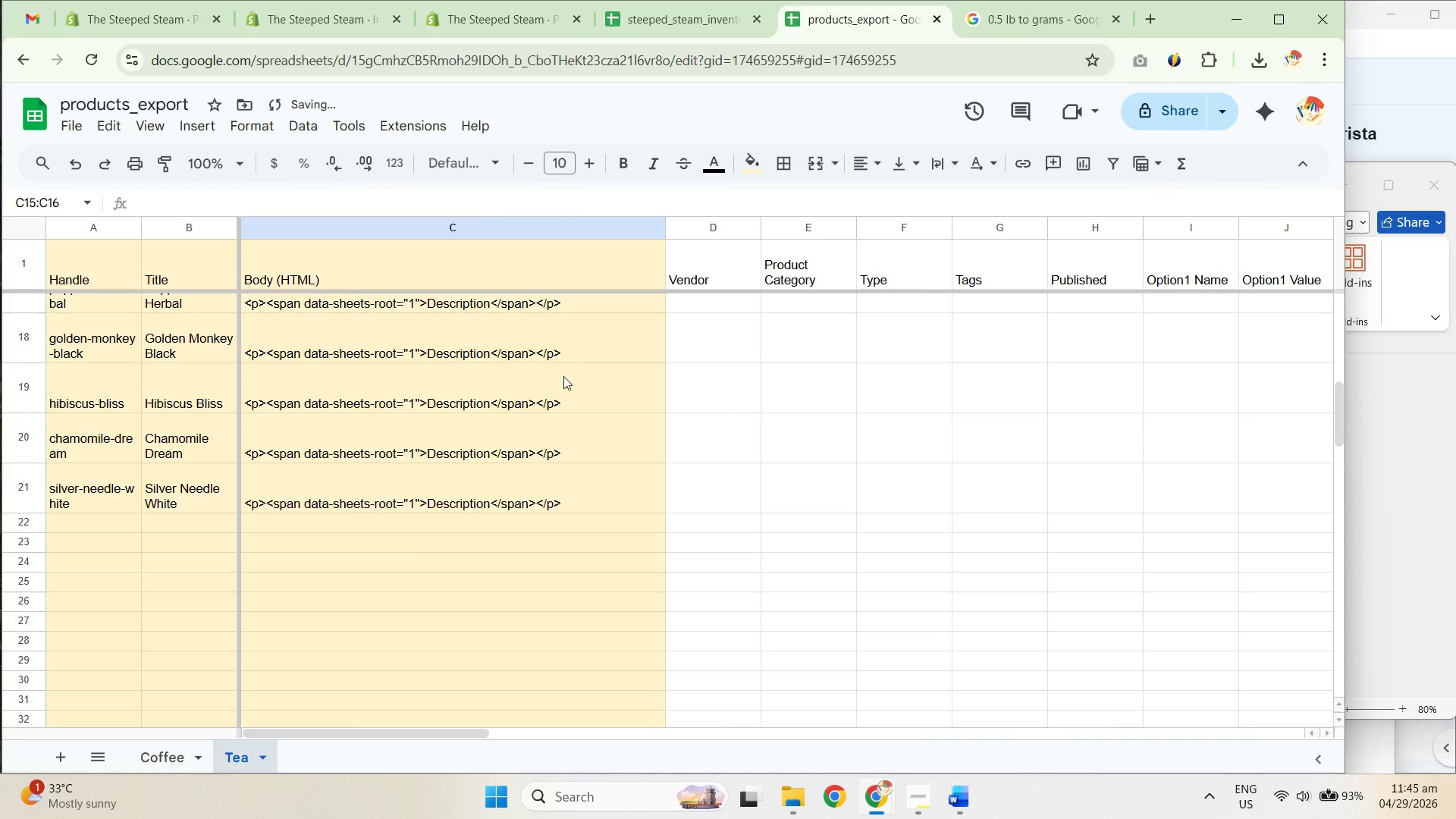 
scroll: coordinate [566, 378], scroll_direction: up, amount: 1.0
 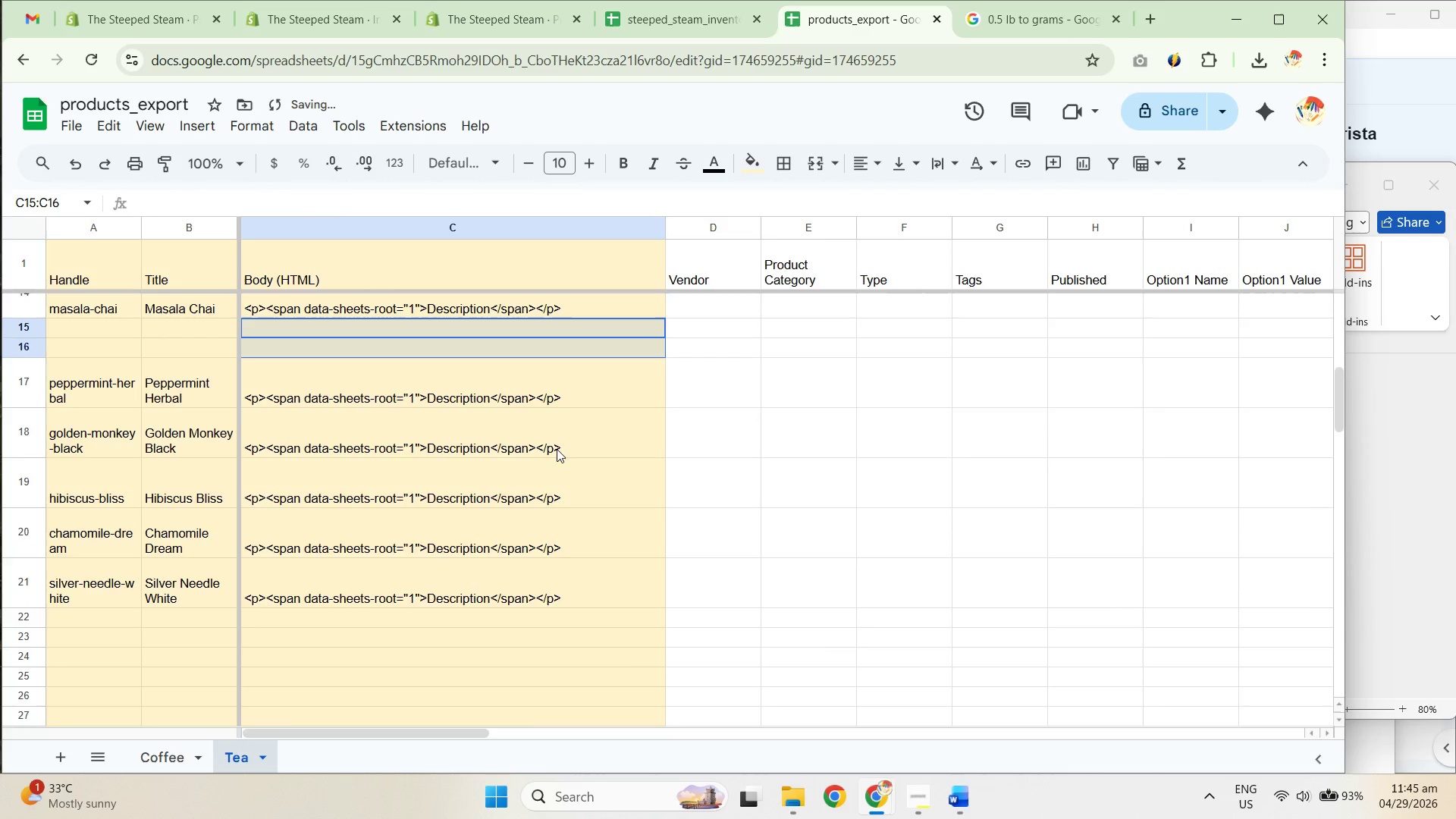 
left_click_drag(start_coordinate=[560, 438], to_coordinate=[562, 485])
 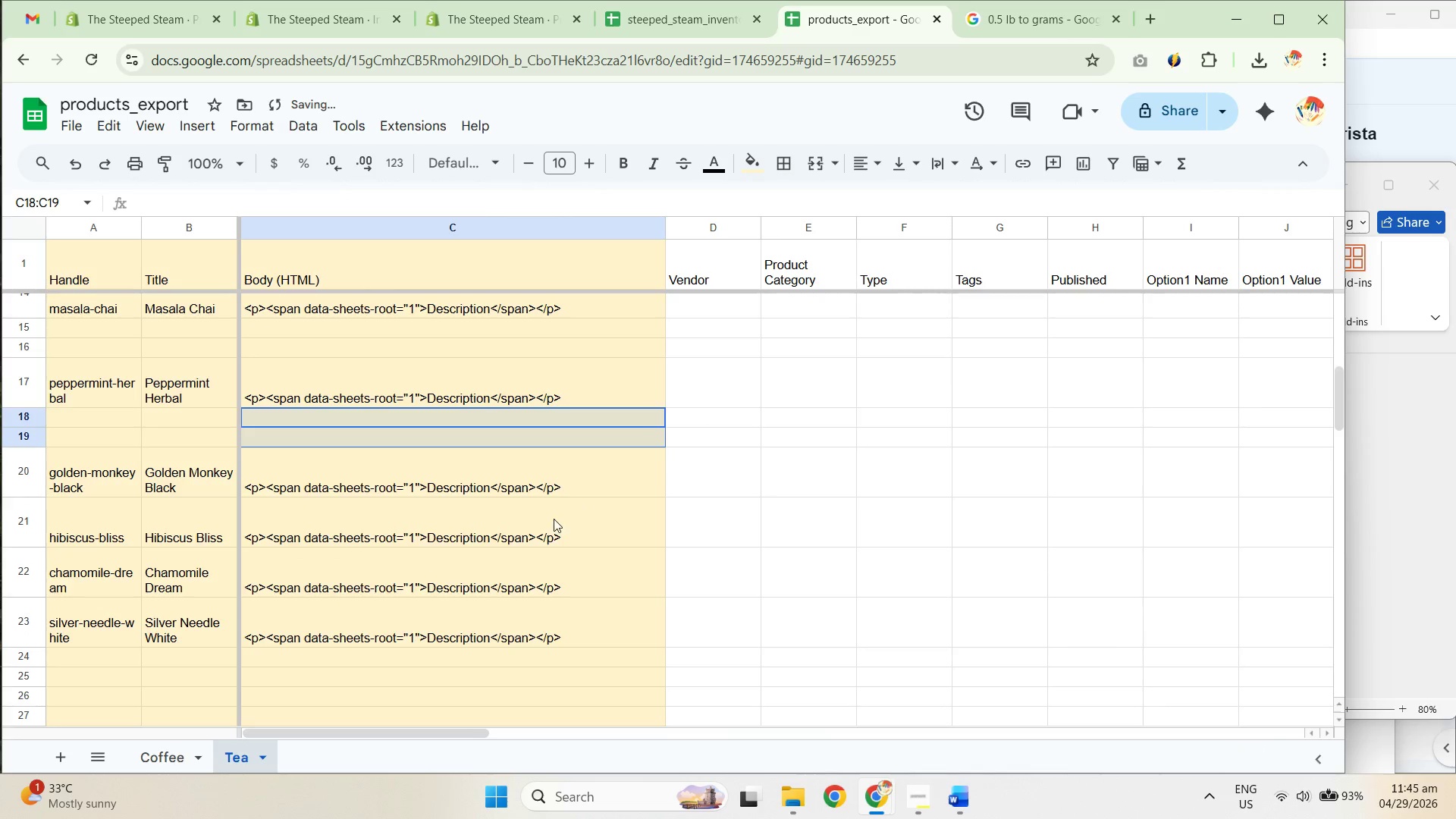 
left_click_drag(start_coordinate=[554, 523], to_coordinate=[559, 579])
 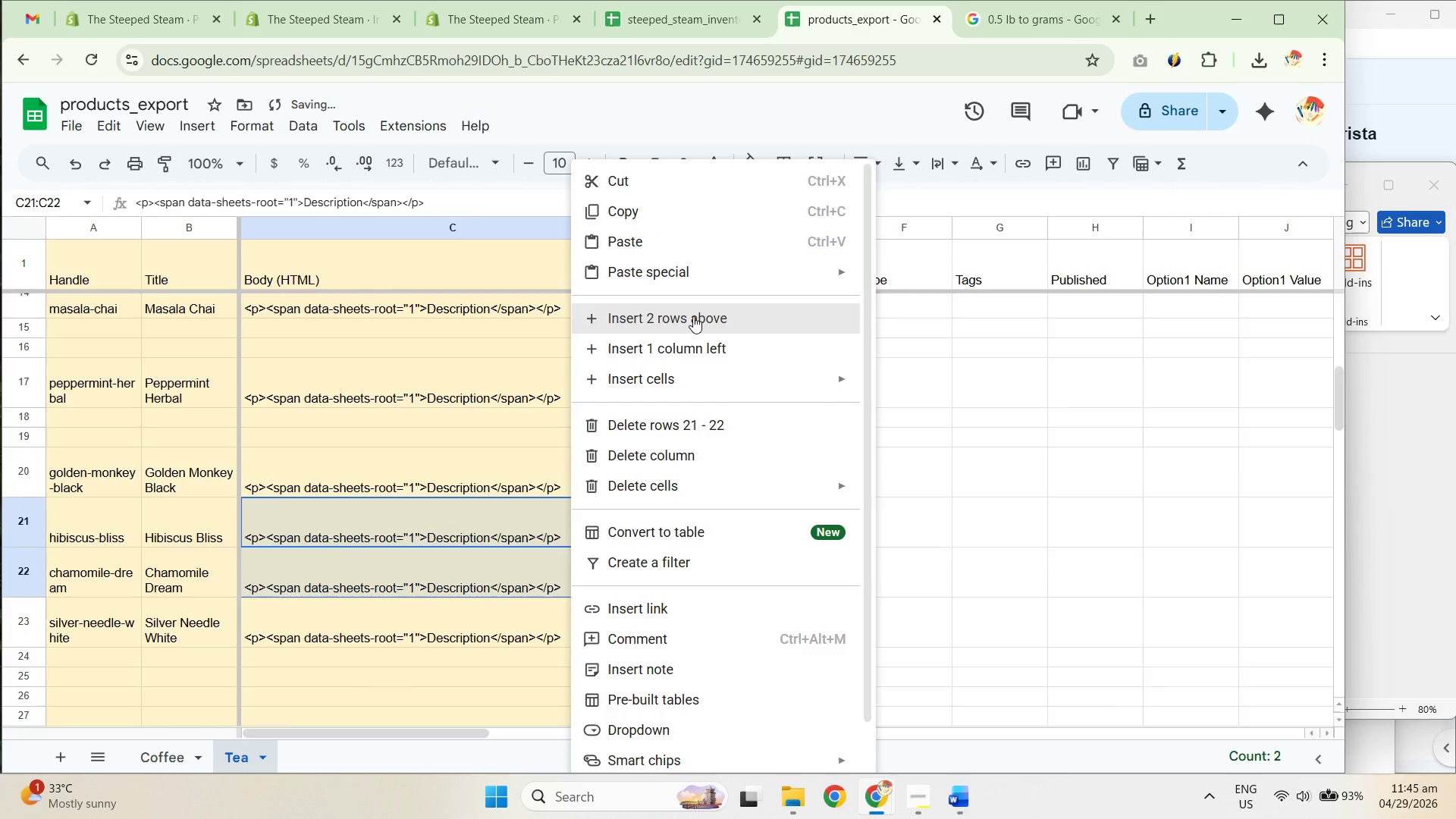 
scroll: coordinate [575, 474], scroll_direction: down, amount: 1.0
 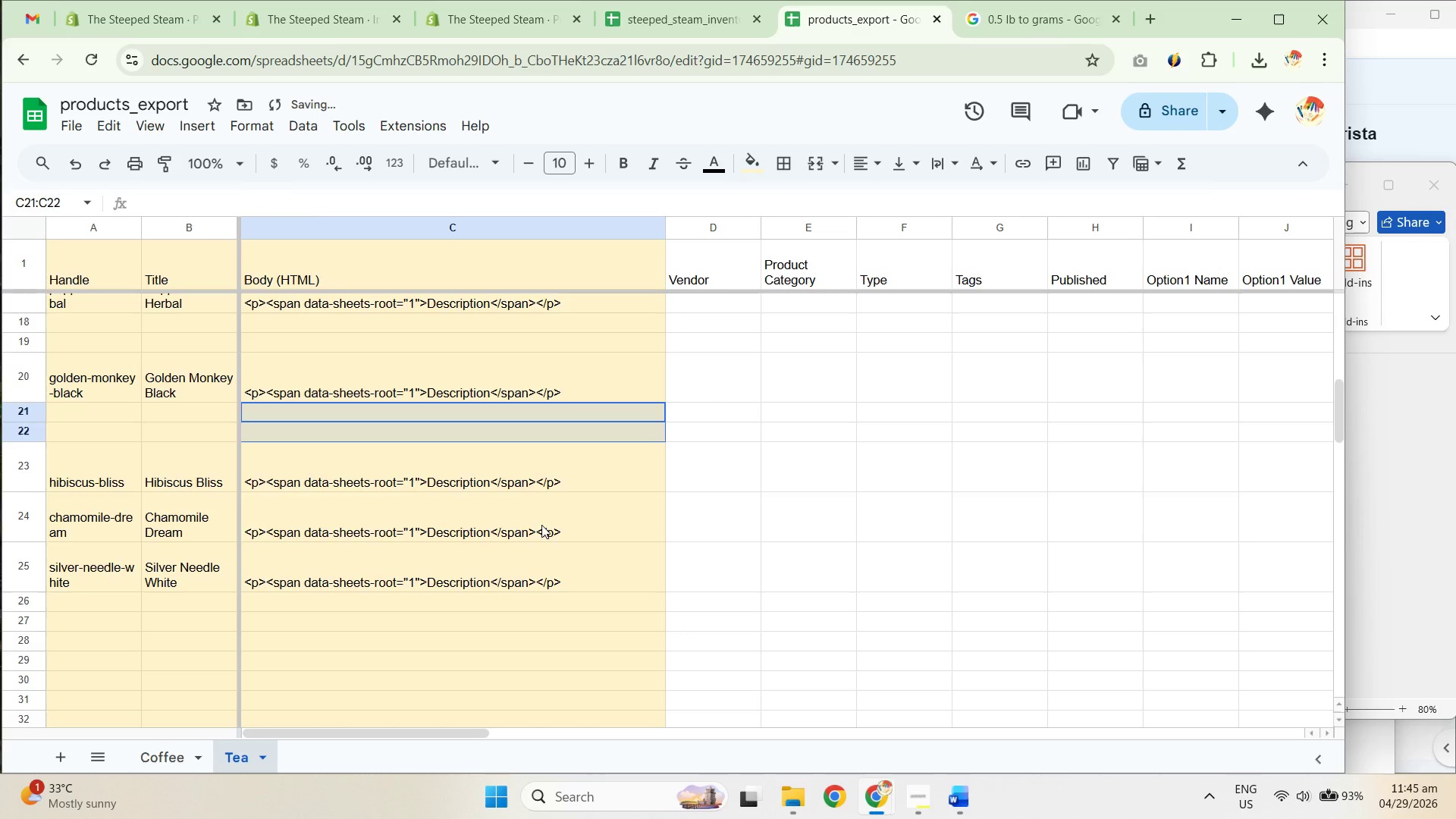 
left_click_drag(start_coordinate=[539, 519], to_coordinate=[538, 573])
 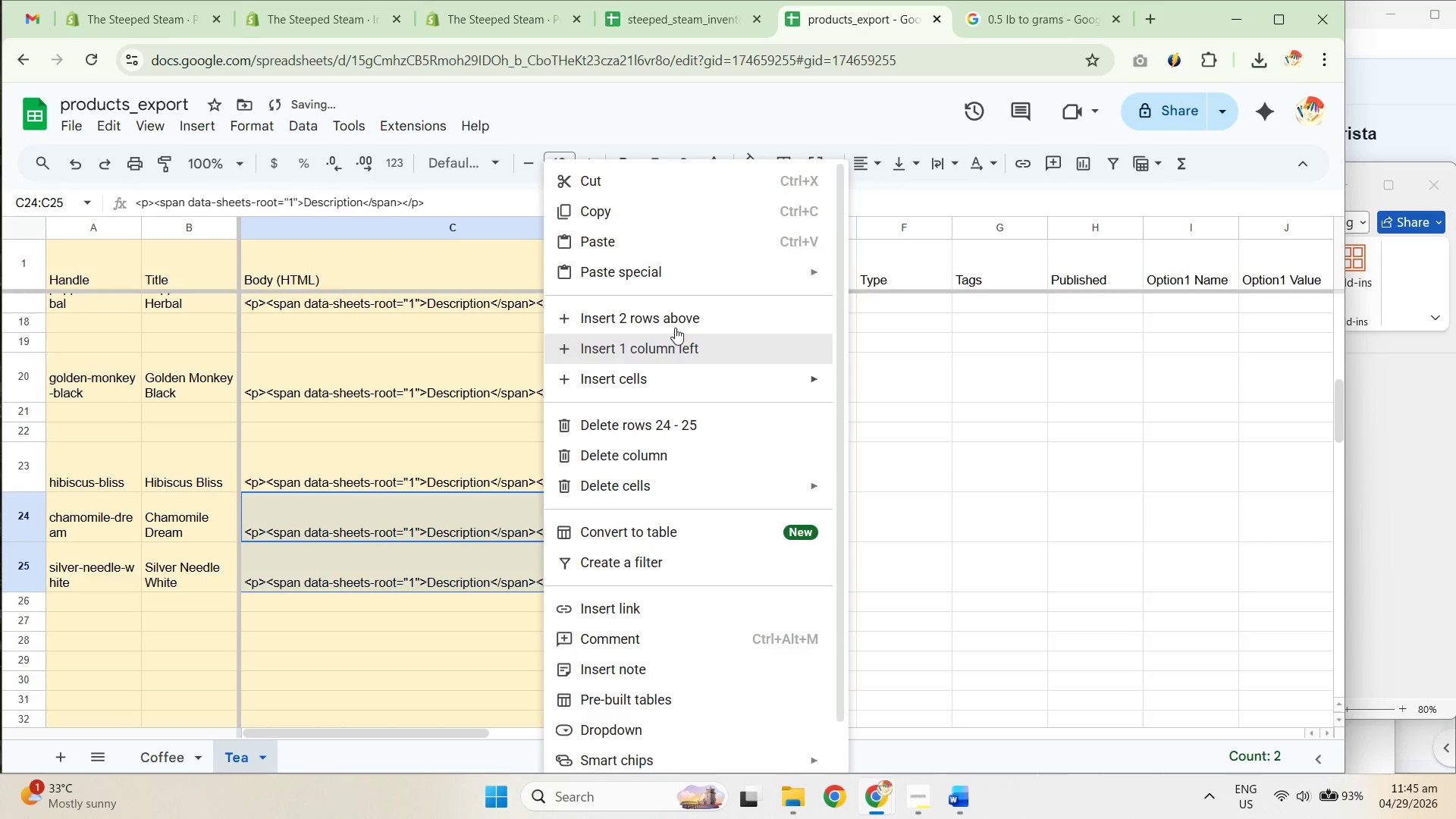 
left_click([676, 315])
 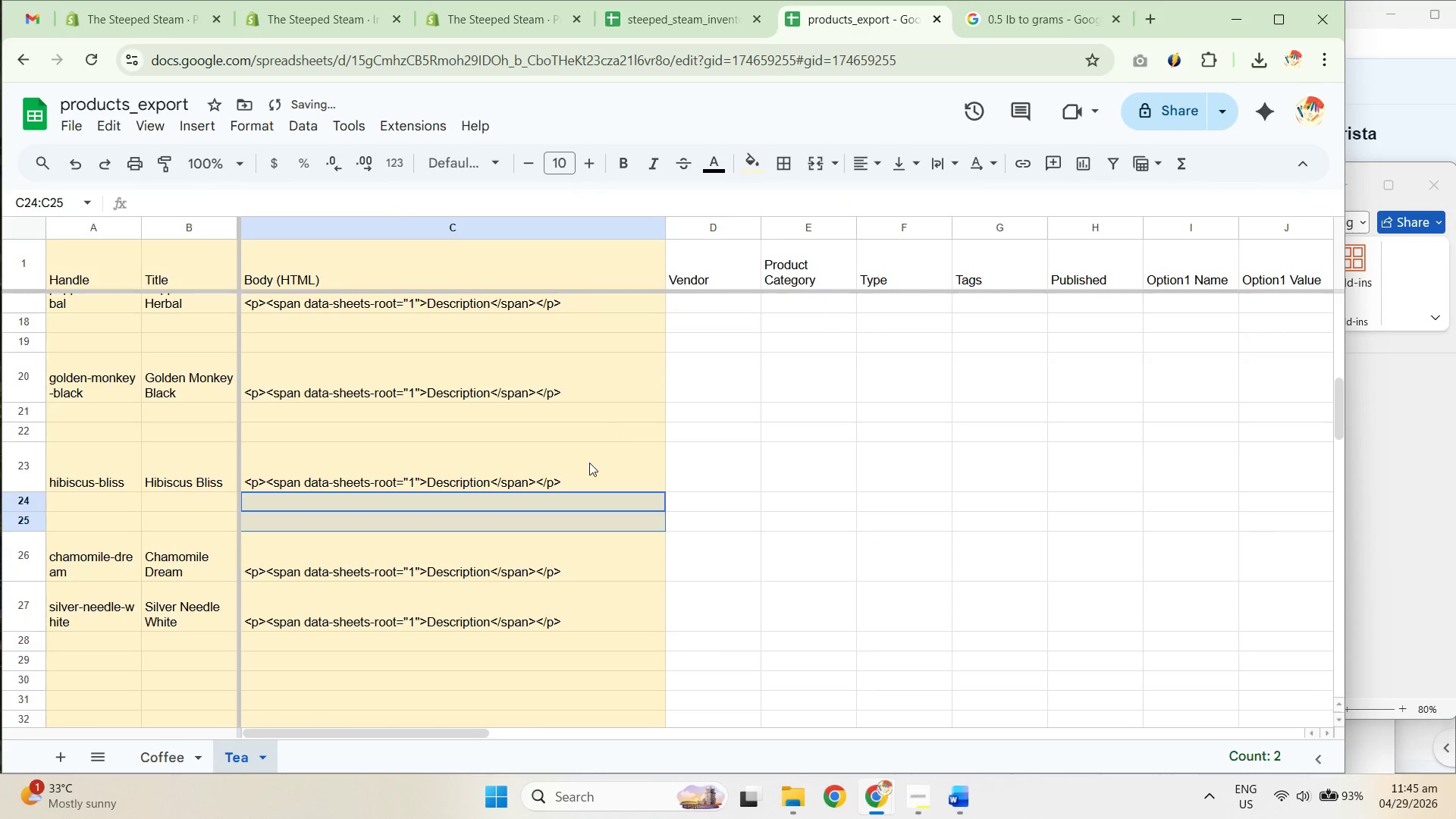 
scroll: coordinate [589, 463], scroll_direction: down, amount: 1.0
 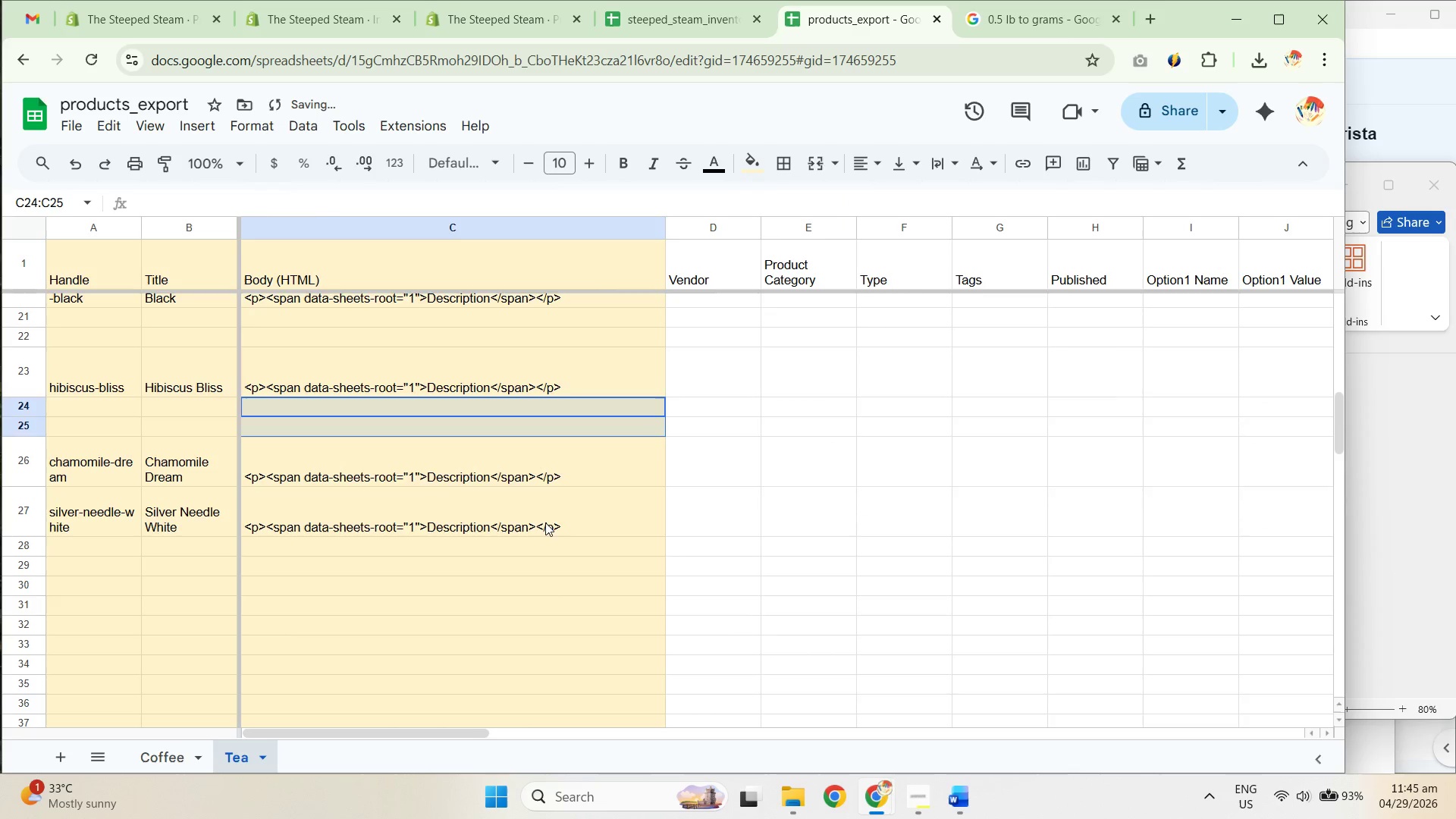 
left_click_drag(start_coordinate=[545, 512], to_coordinate=[548, 548])
 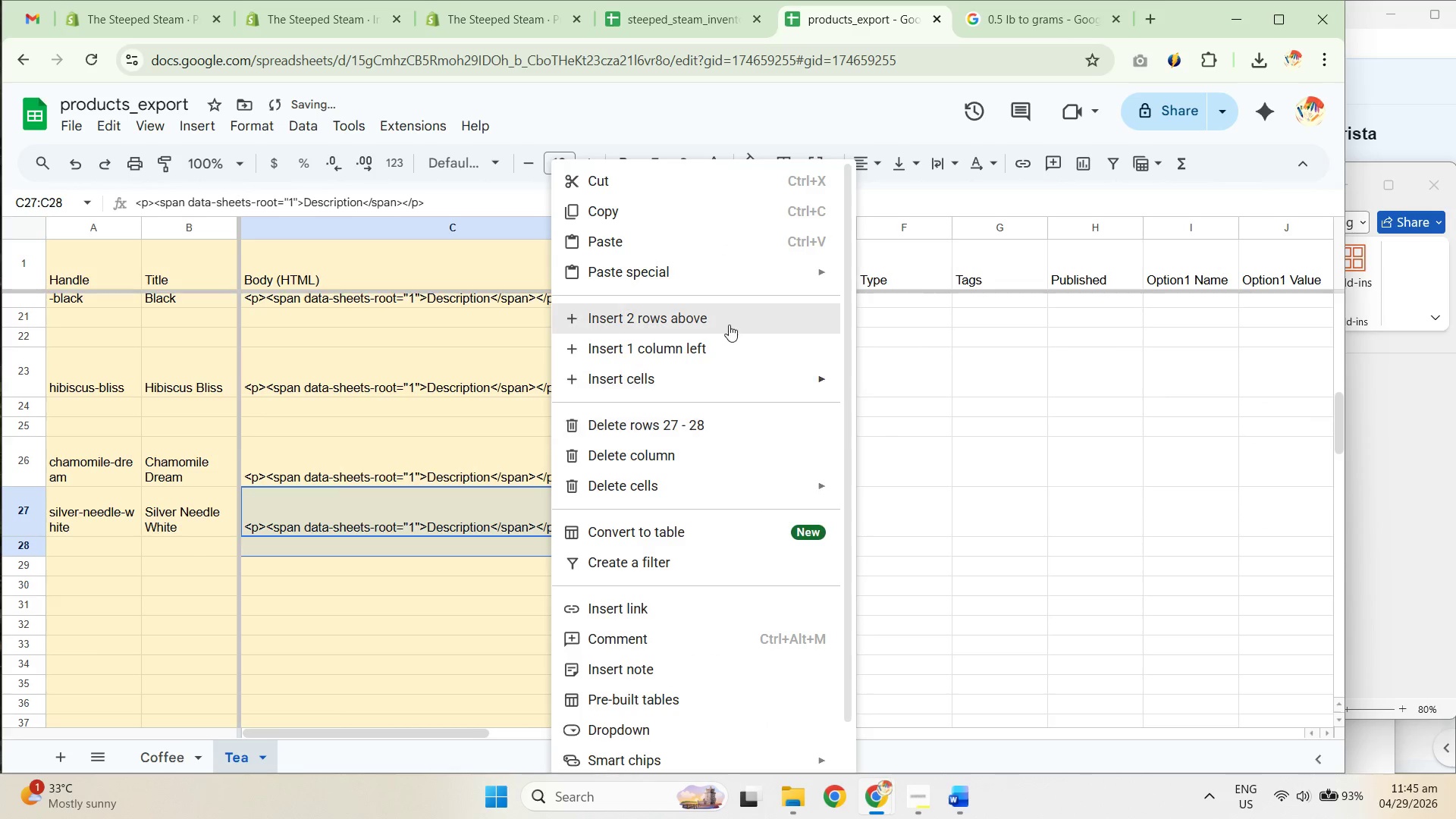 
left_click([723, 322])
 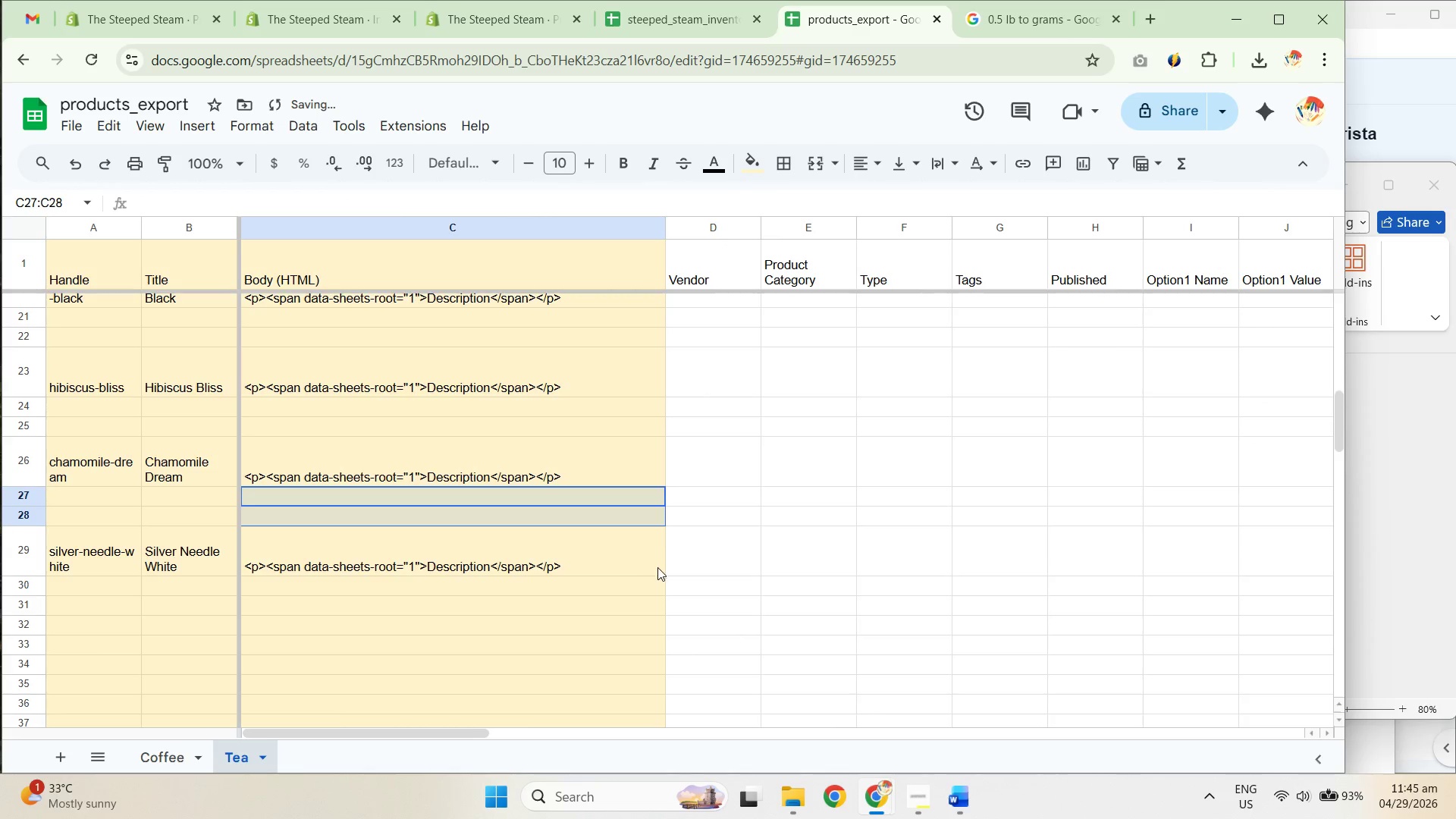 
scroll: coordinate [545, 530], scroll_direction: up, amount: 8.0
 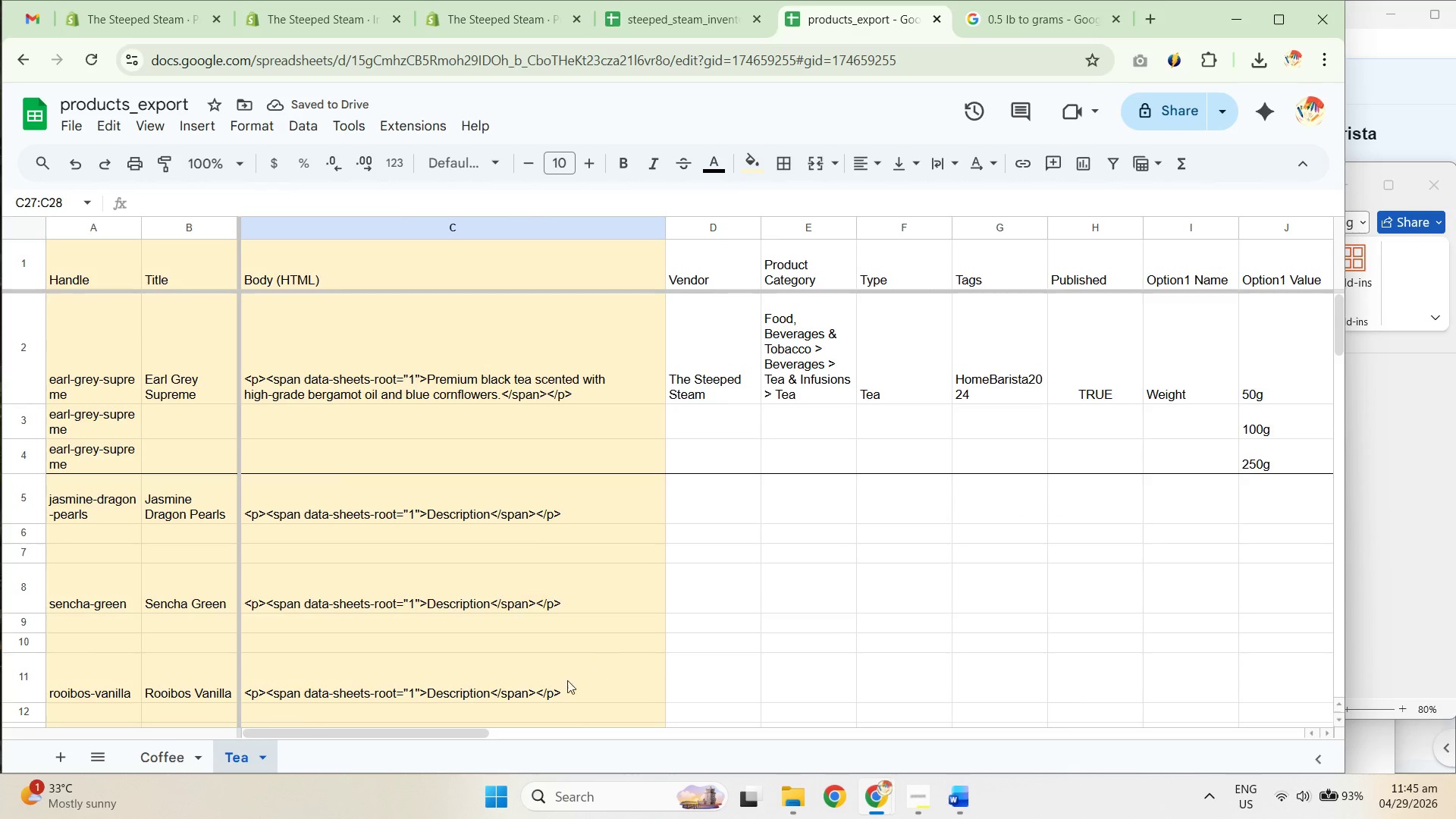 
left_click_drag(start_coordinate=[435, 730], to_coordinate=[509, 720])
 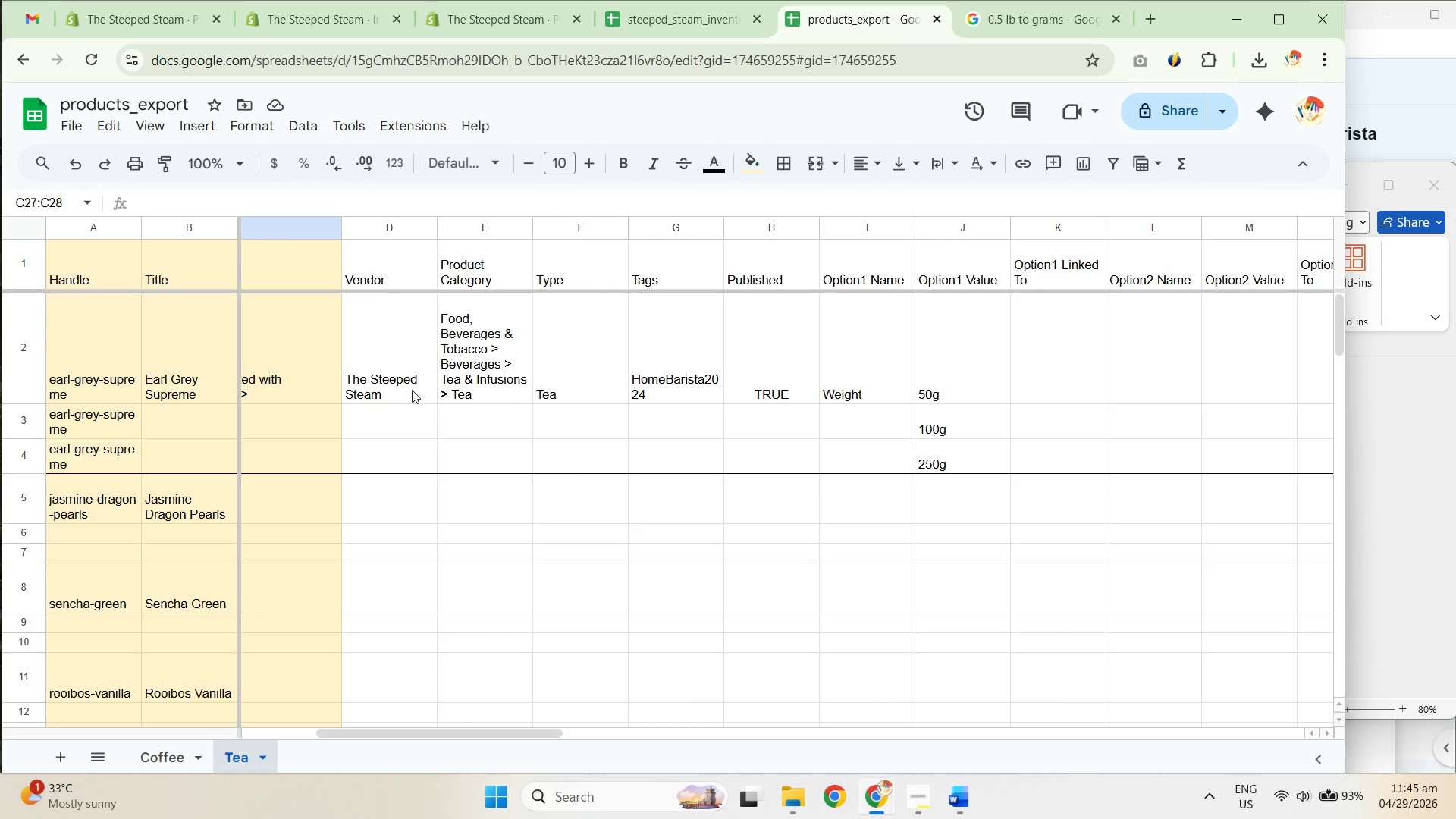 
left_click_drag(start_coordinate=[384, 344], to_coordinate=[946, 441])
 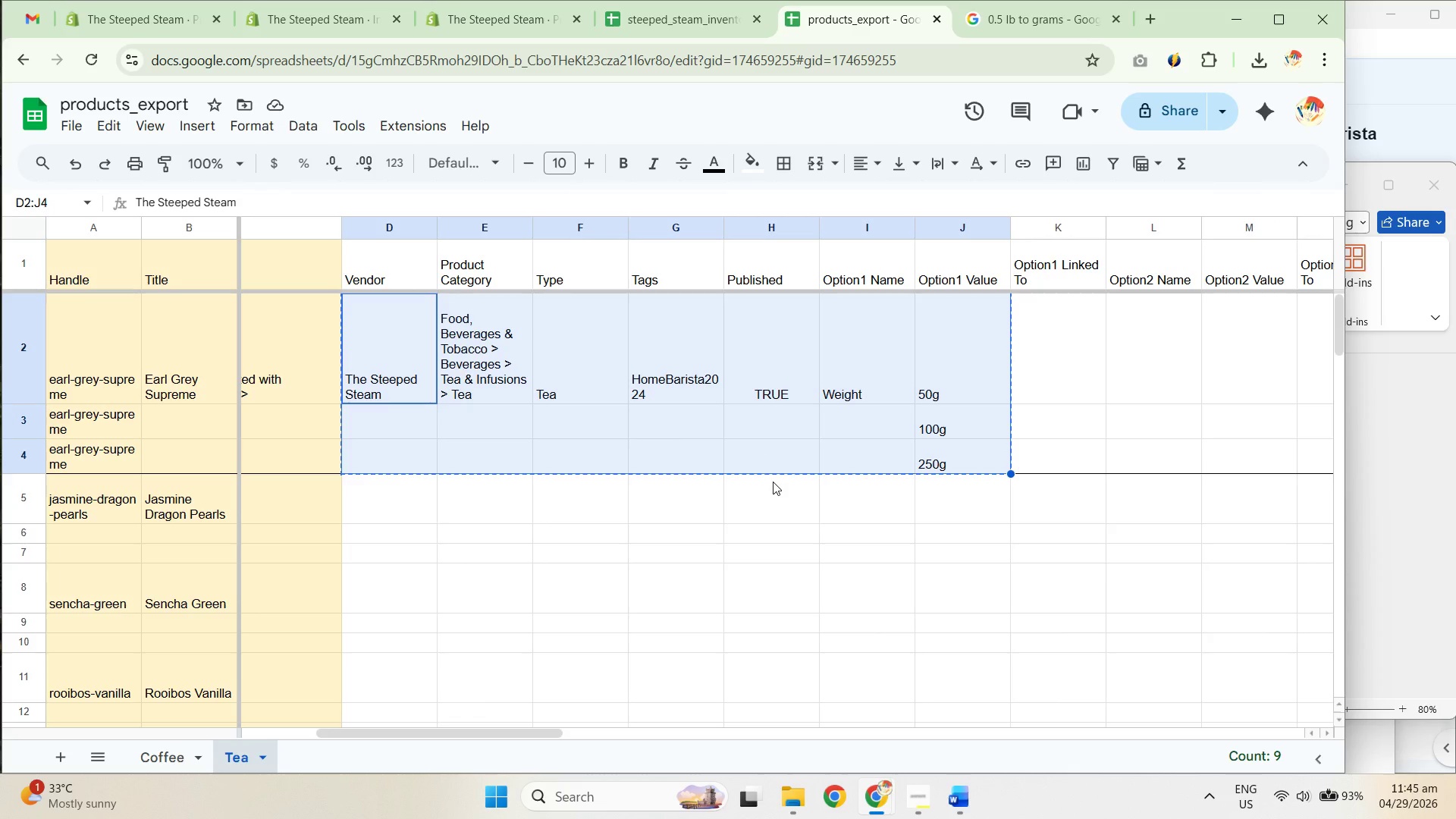 
key(Control+C)
 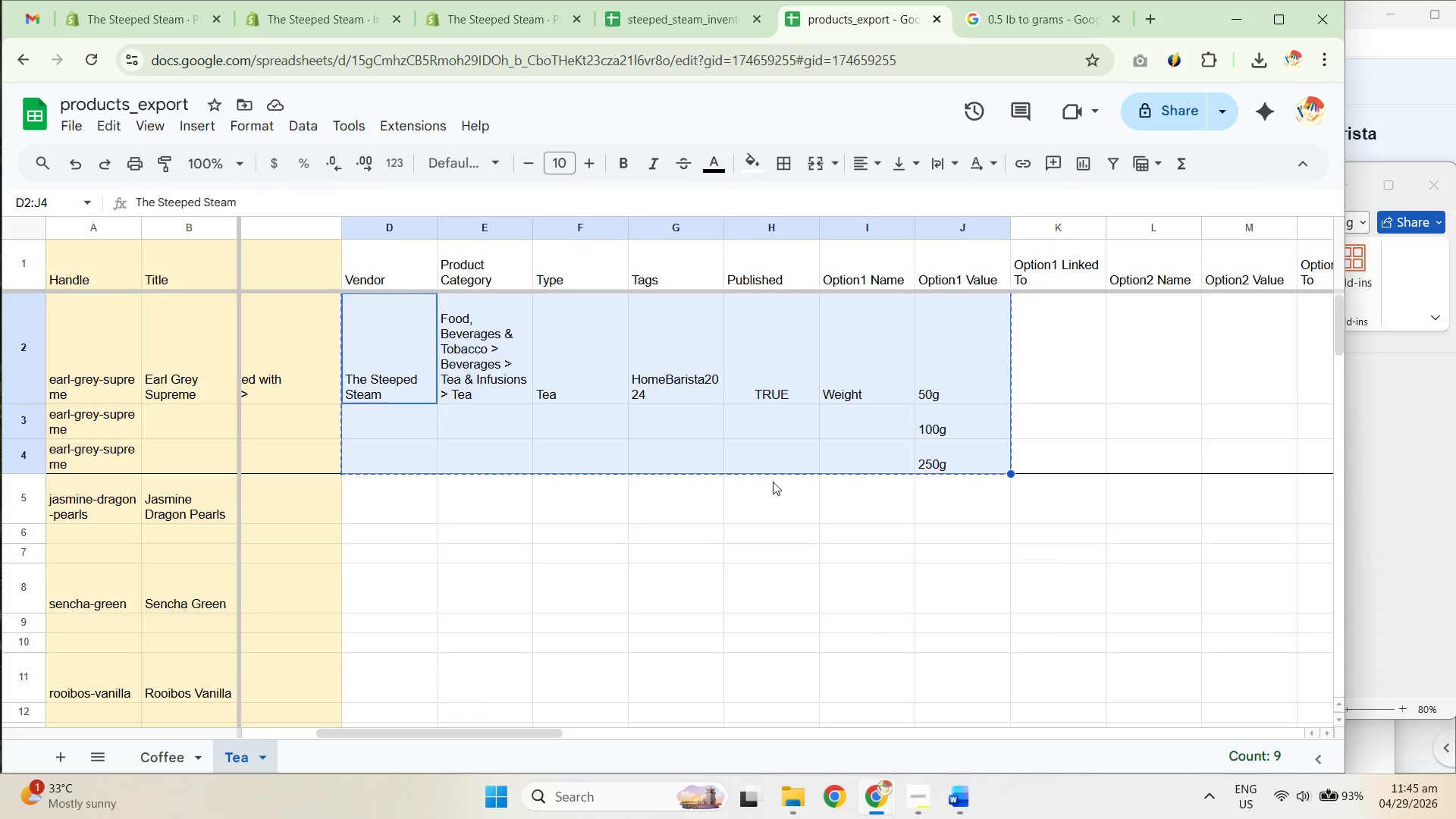 
key(Control+C)
 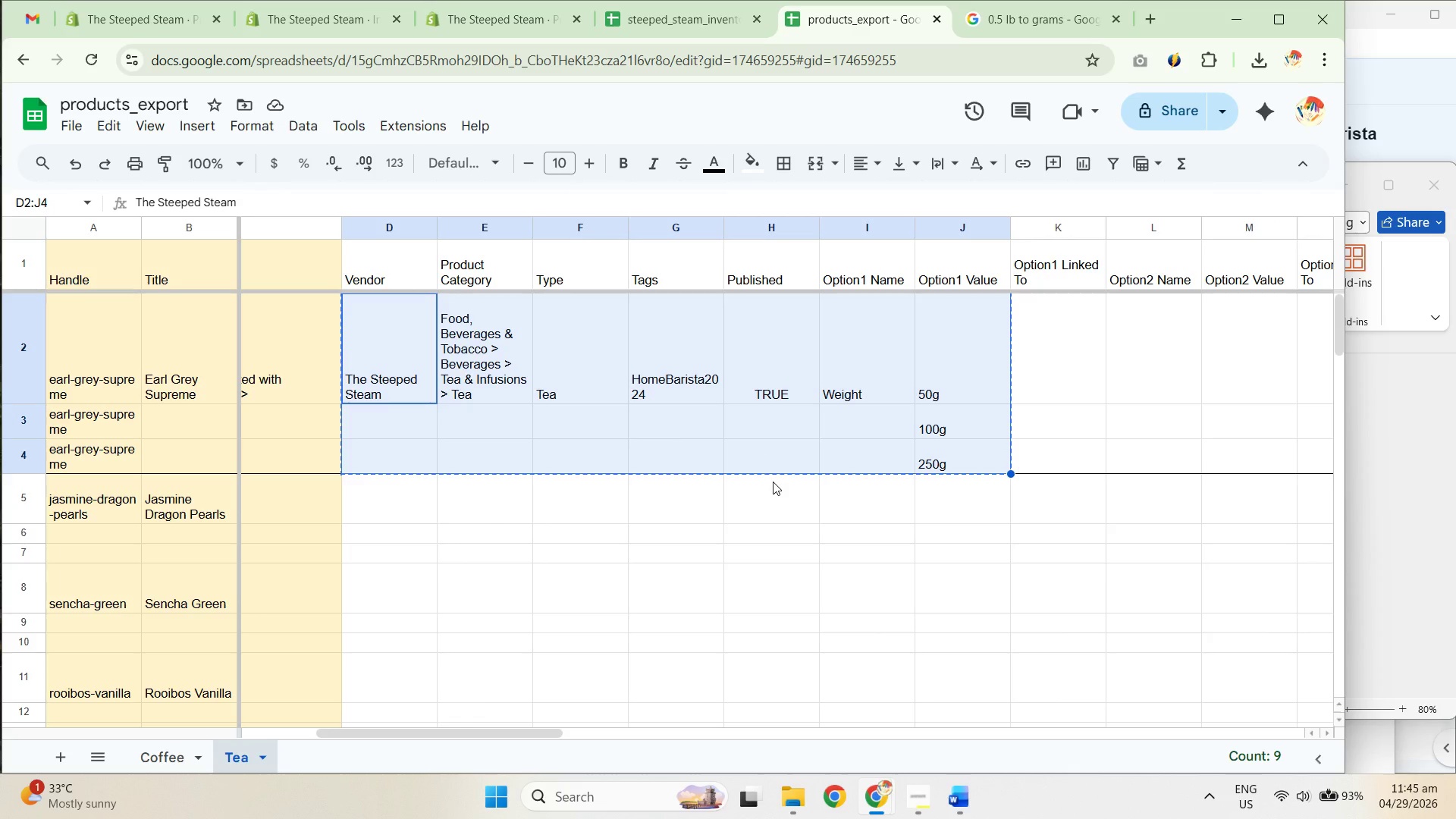 
key(Control+C)
 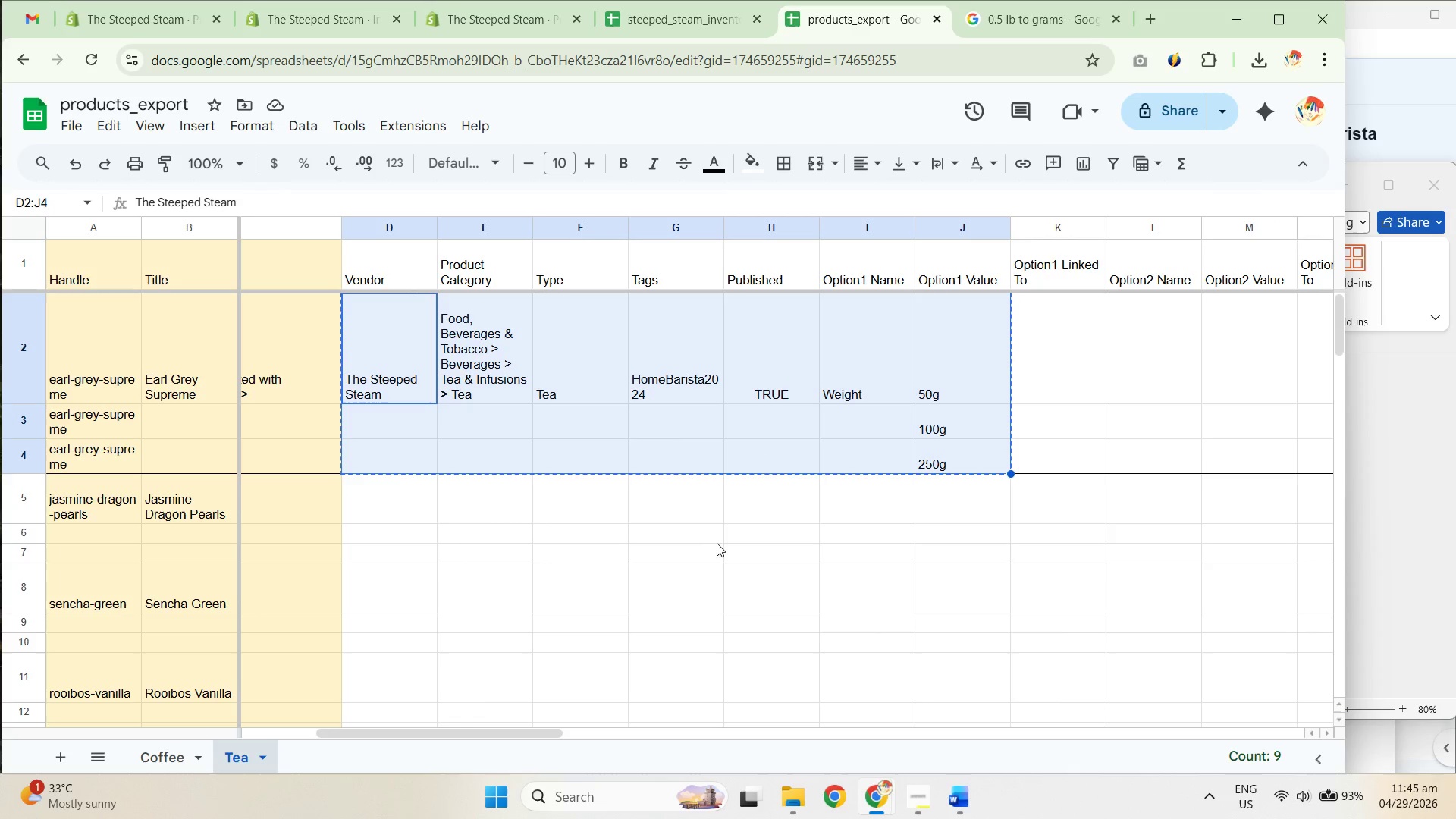 
scroll: coordinate [702, 570], scroll_direction: up, amount: 2.0
 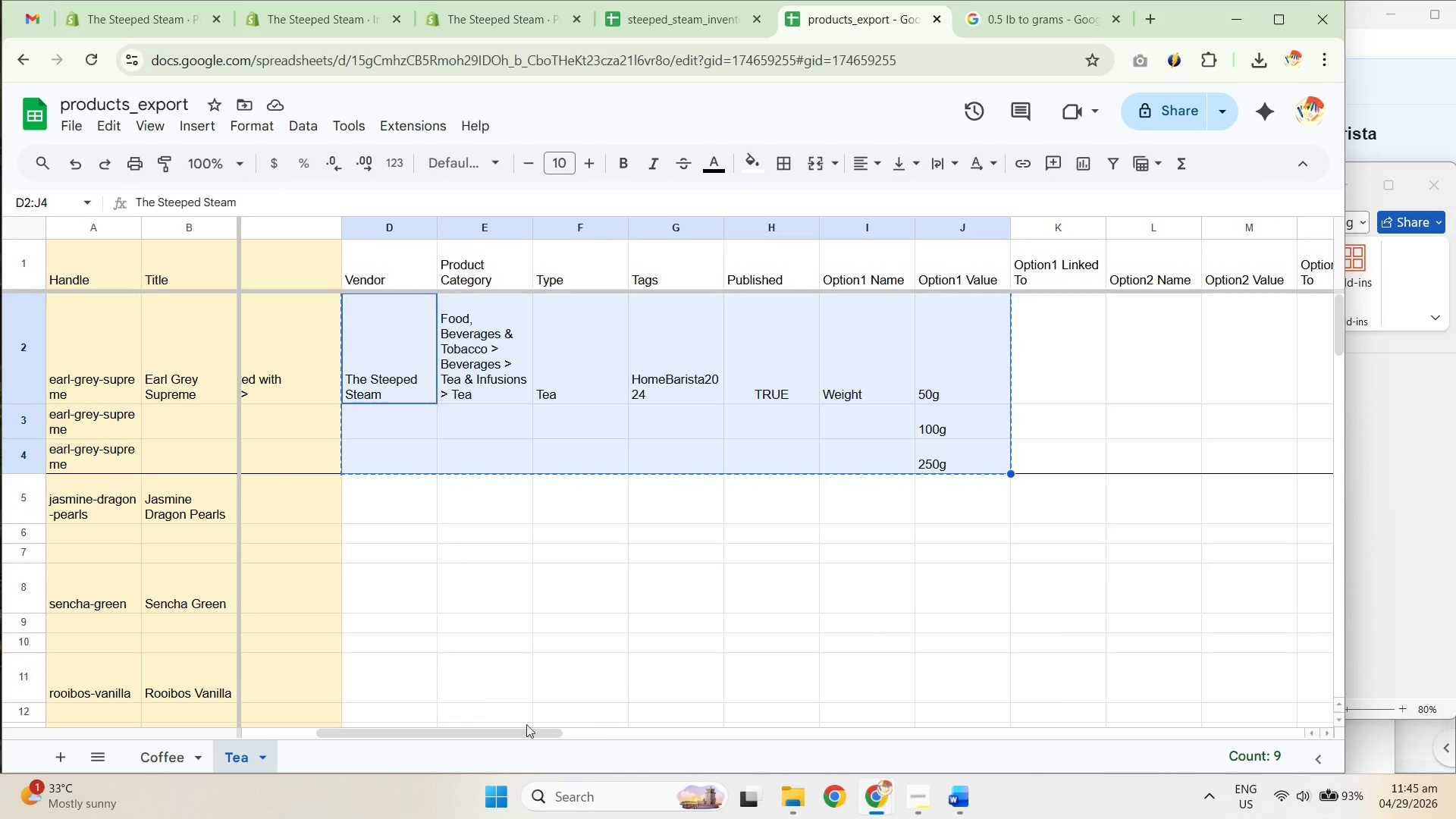 
left_click_drag(start_coordinate=[522, 732], to_coordinate=[658, 749])
 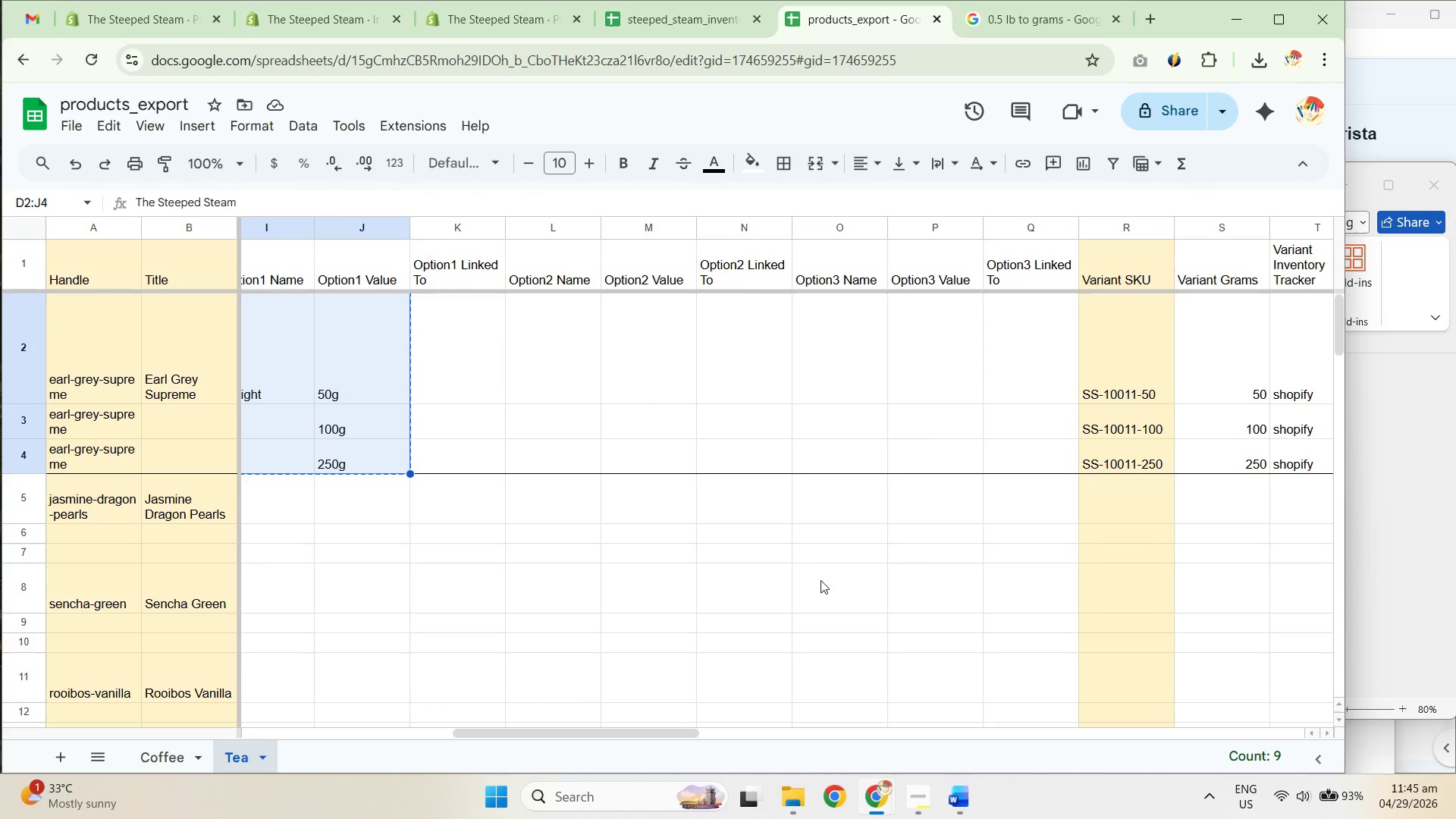 
scroll: coordinate [824, 567], scroll_direction: up, amount: 4.0
 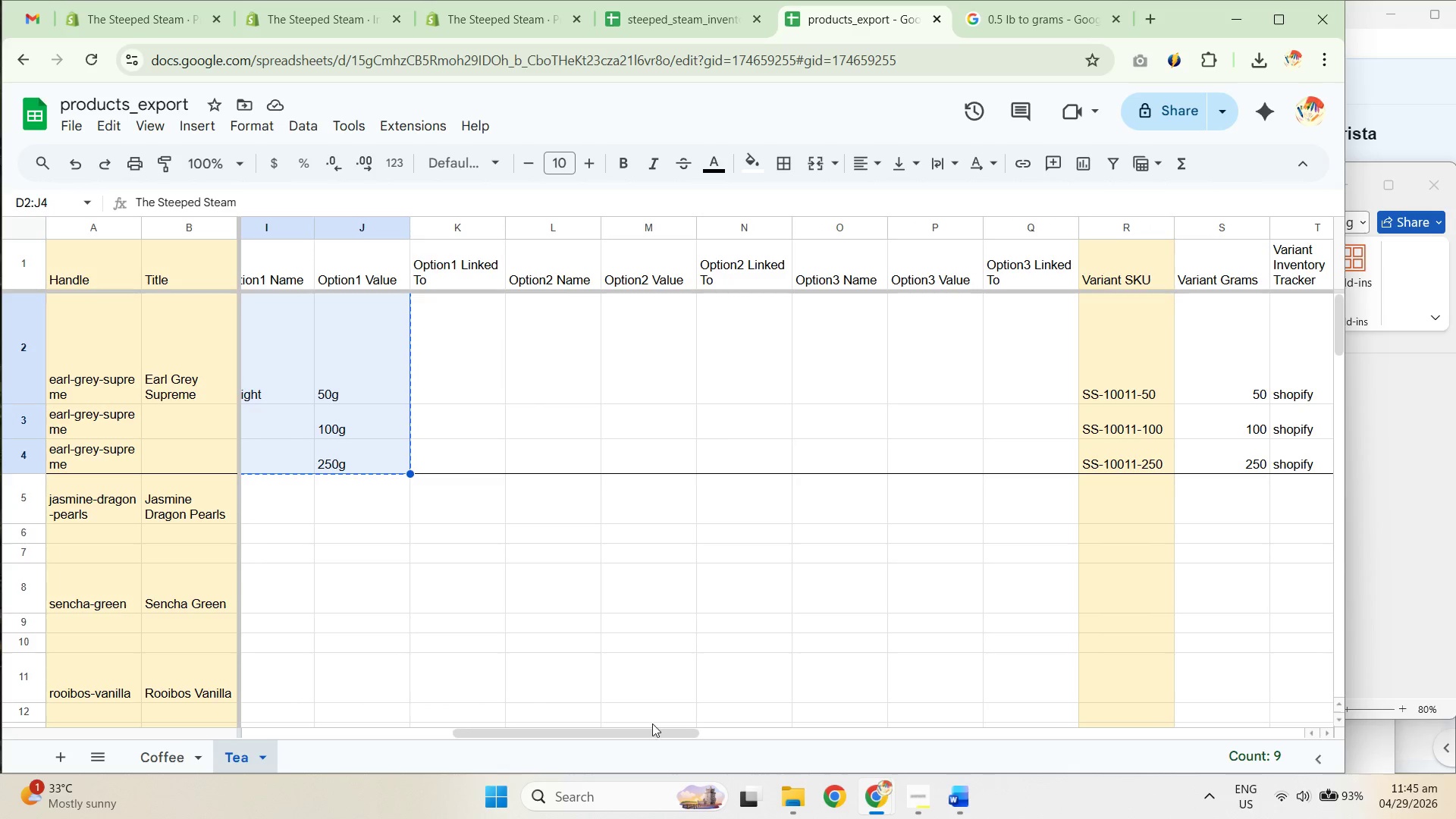 
left_click_drag(start_coordinate=[648, 737], to_coordinate=[536, 717])
 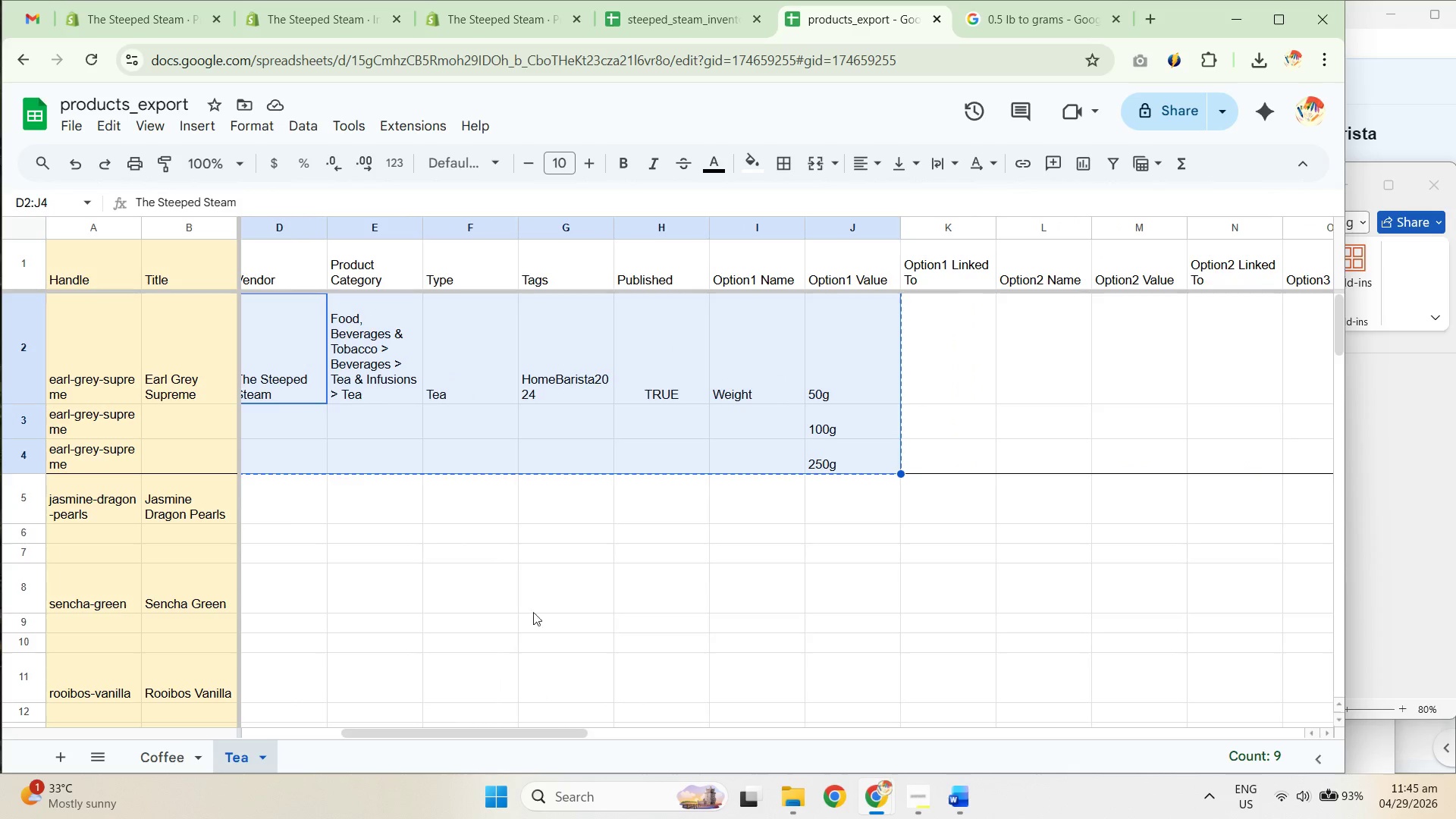 
hold_key(key=ControlLeft, duration=0.41)
 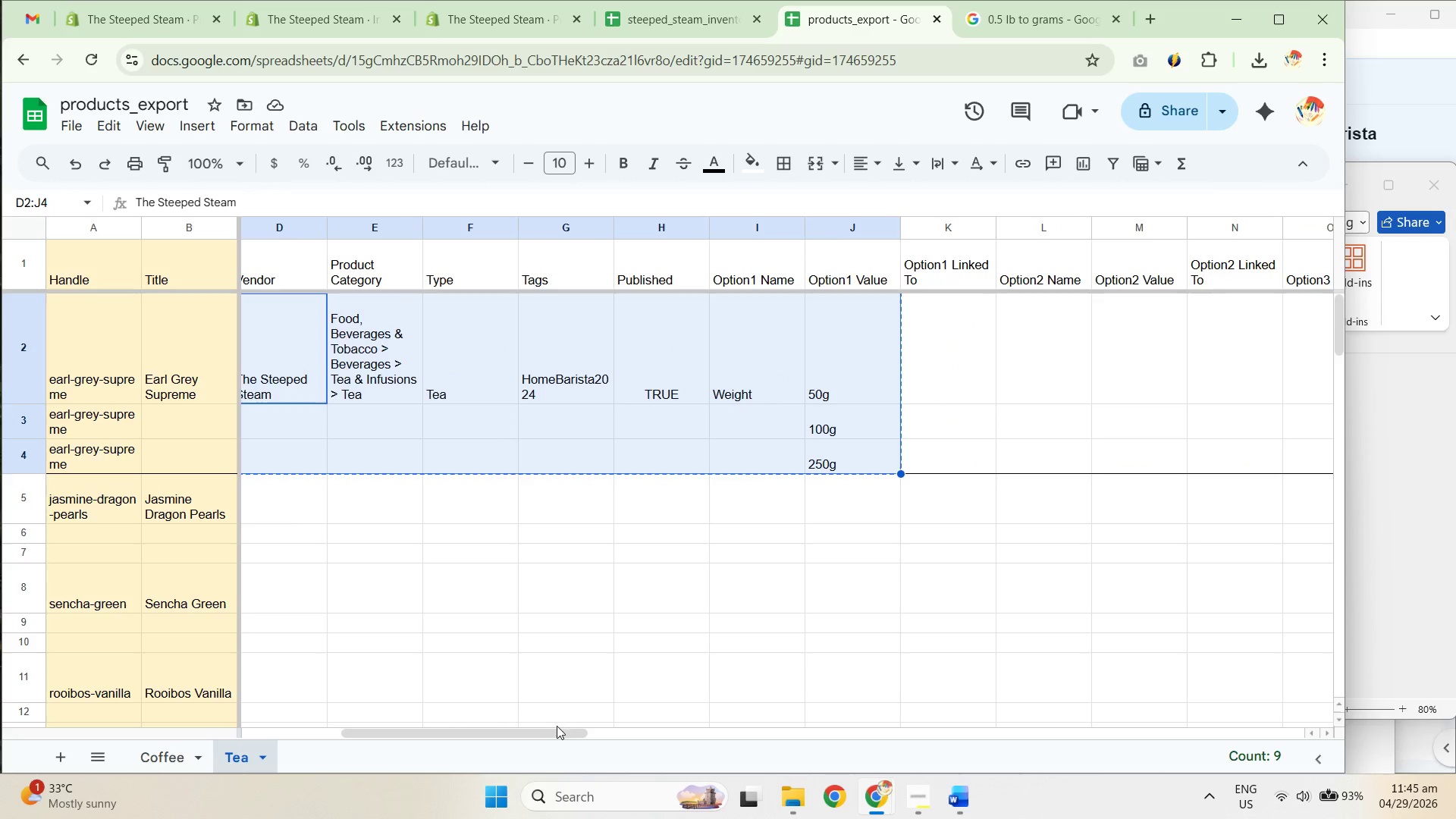 
left_click_drag(start_coordinate=[556, 730], to_coordinate=[475, 730])
 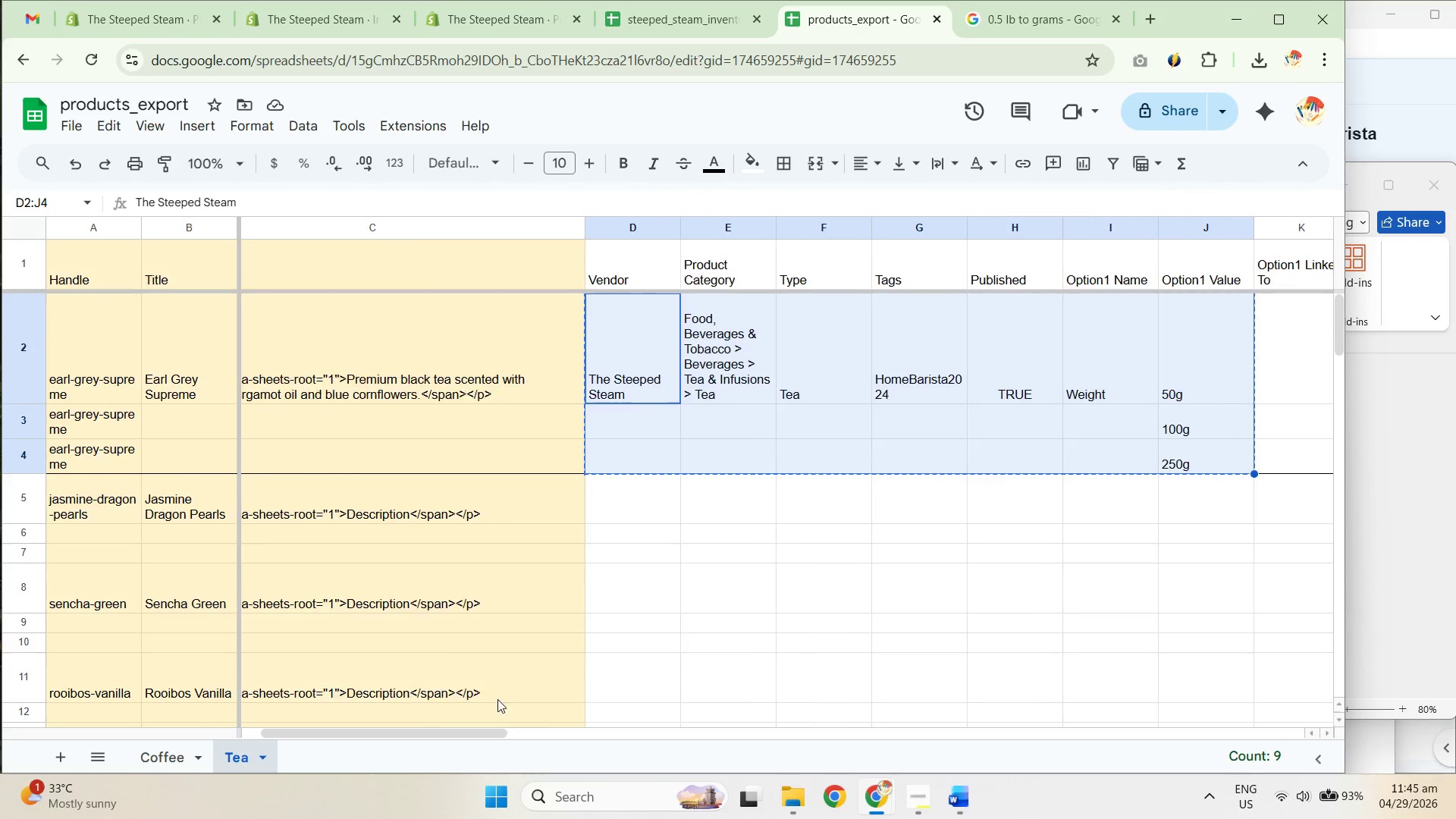 
key(Control+C)
 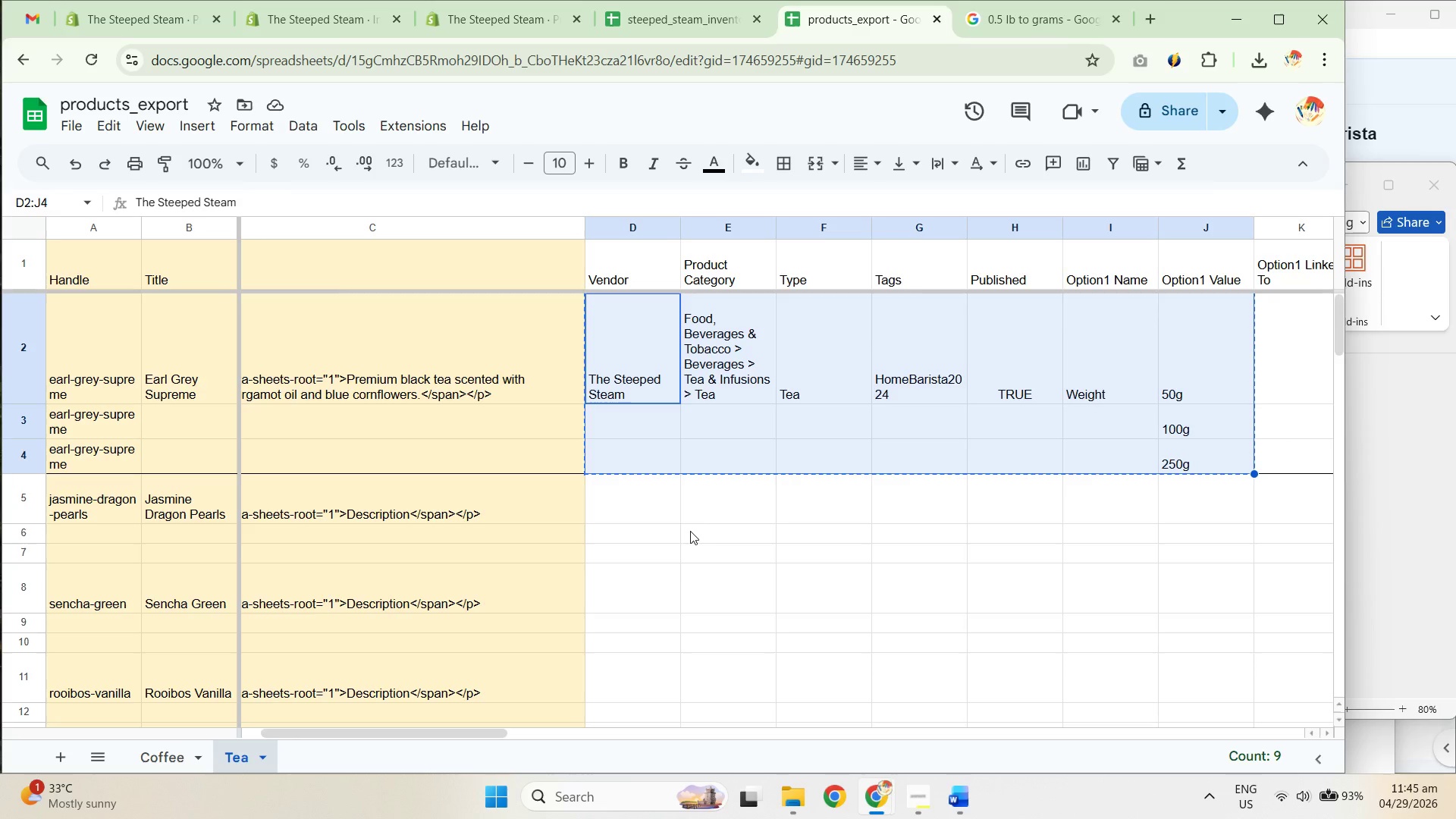 
key(Control+C)
 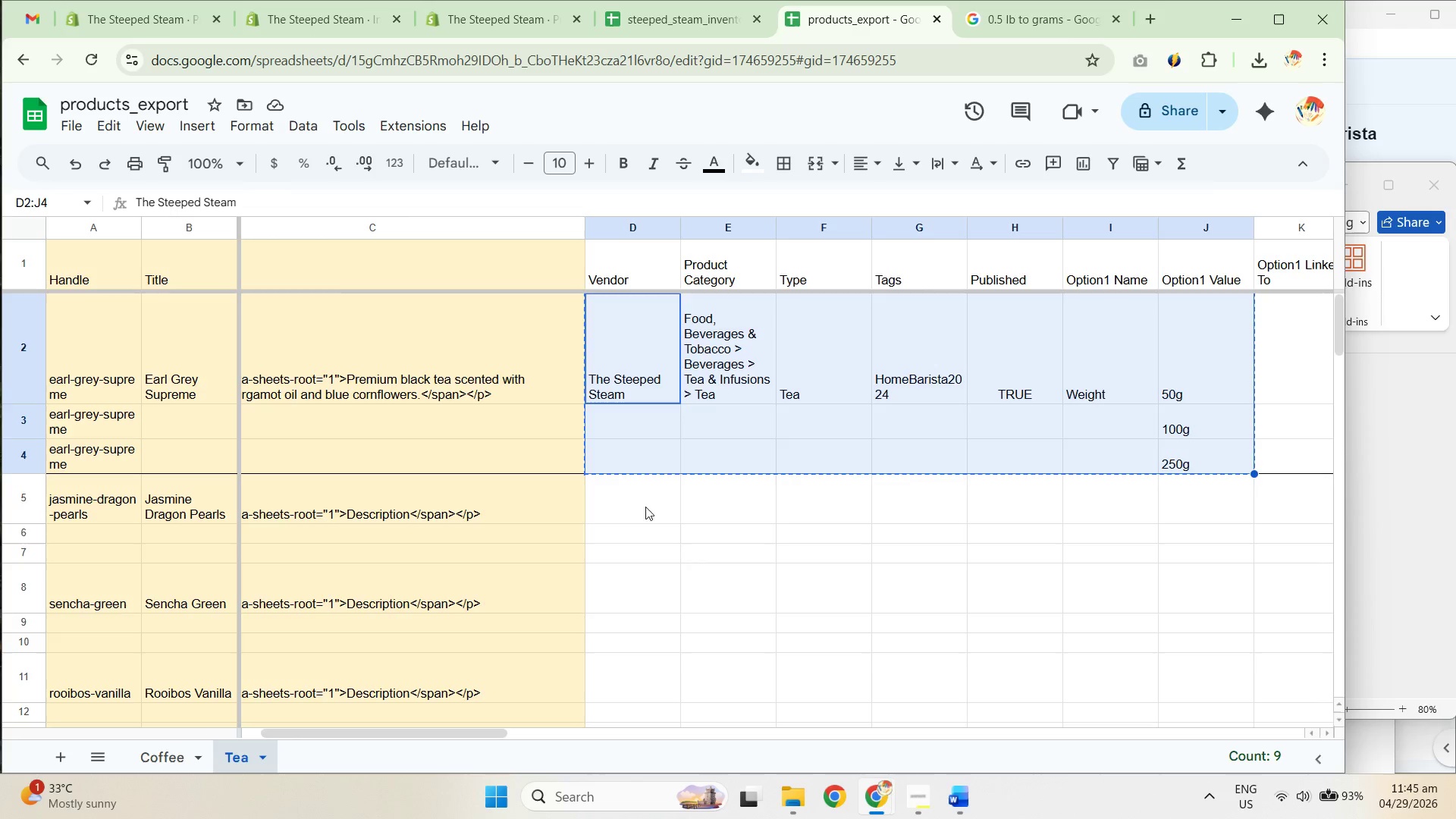 
left_click_drag(start_coordinate=[639, 500], to_coordinate=[1304, 451])
 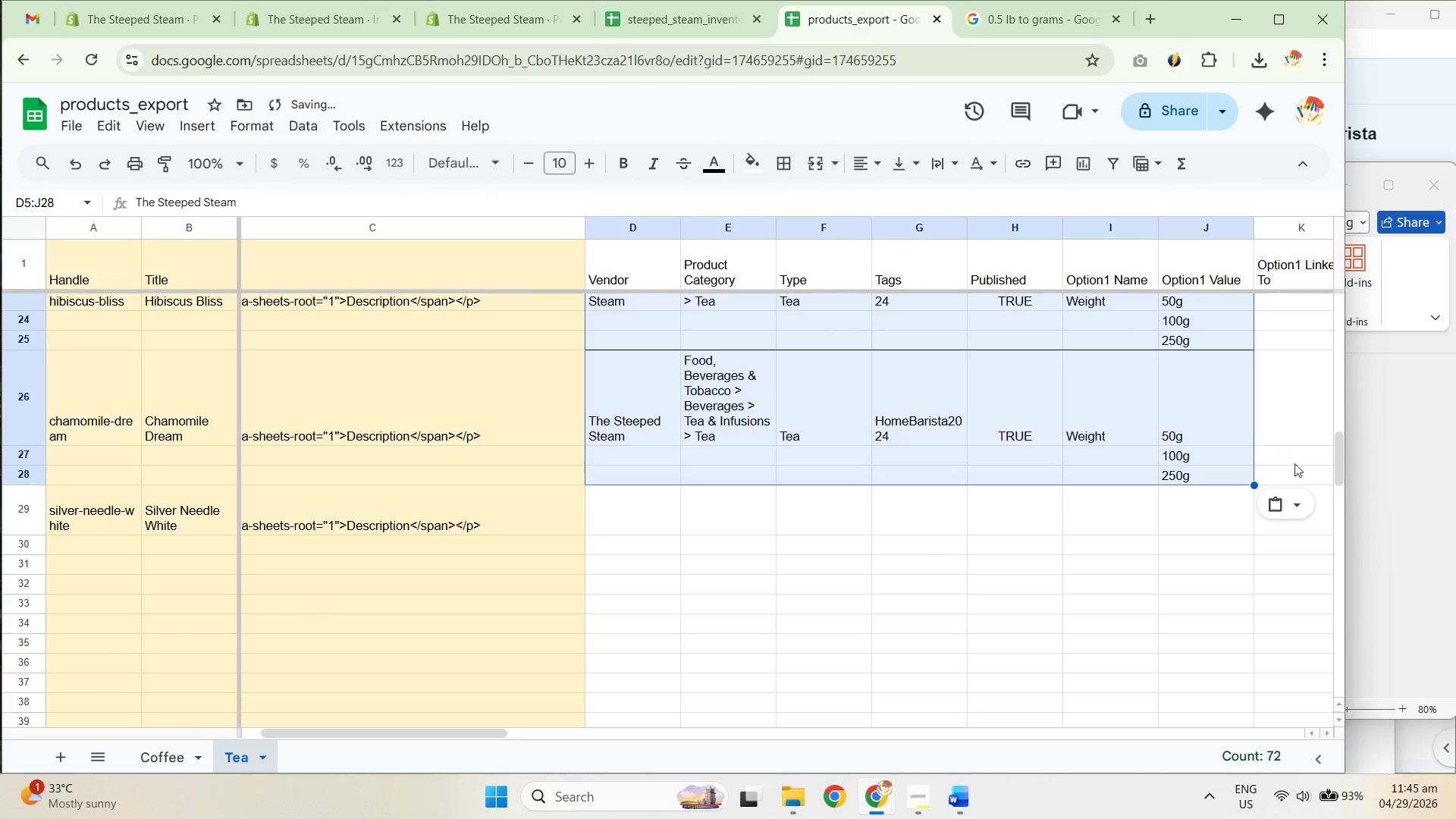 
scroll: coordinate [1000, 563], scroll_direction: down, amount: 8.0
 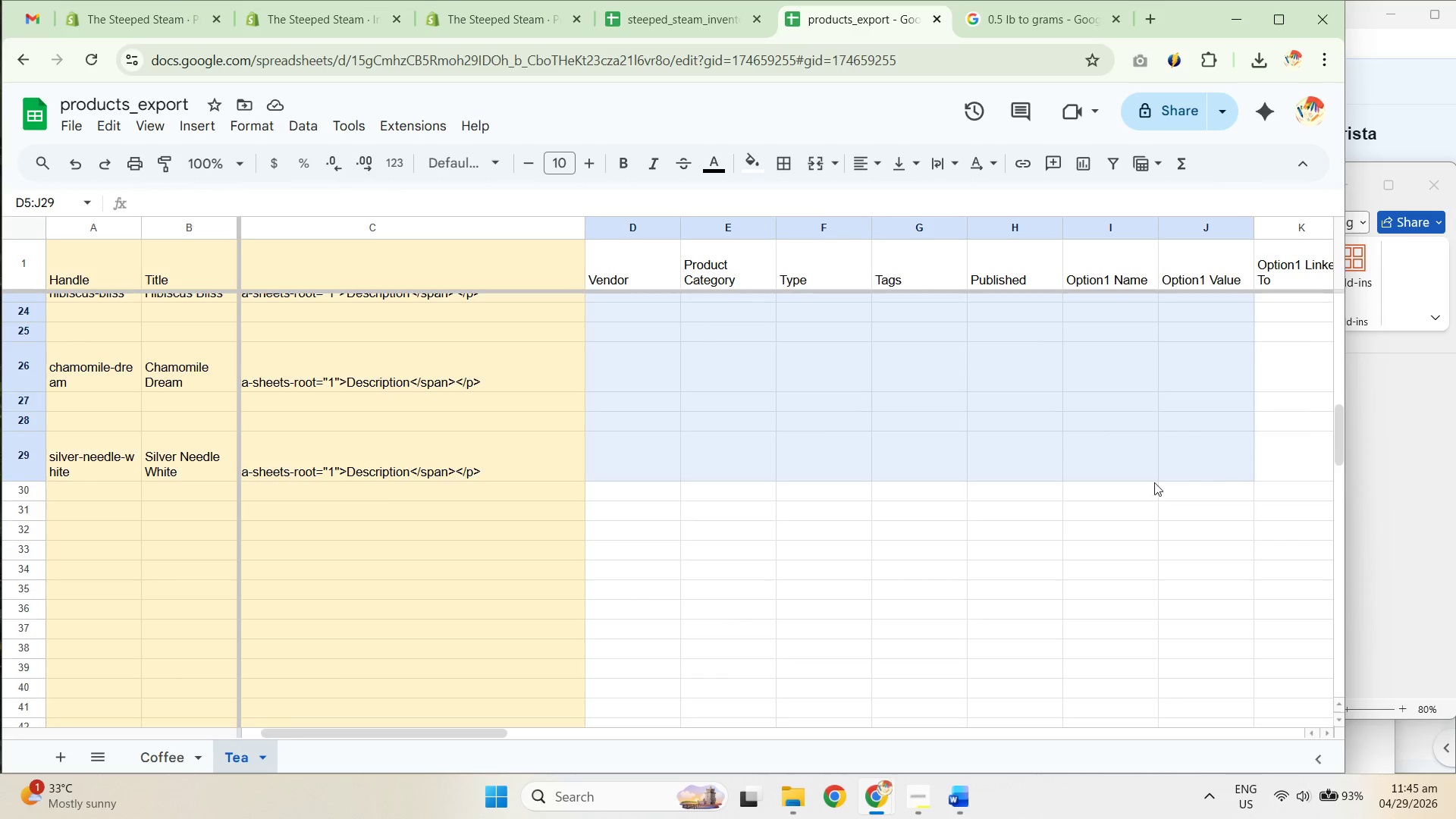 
scroll: coordinate [1171, 538], scroll_direction: none, amount: 0.0
 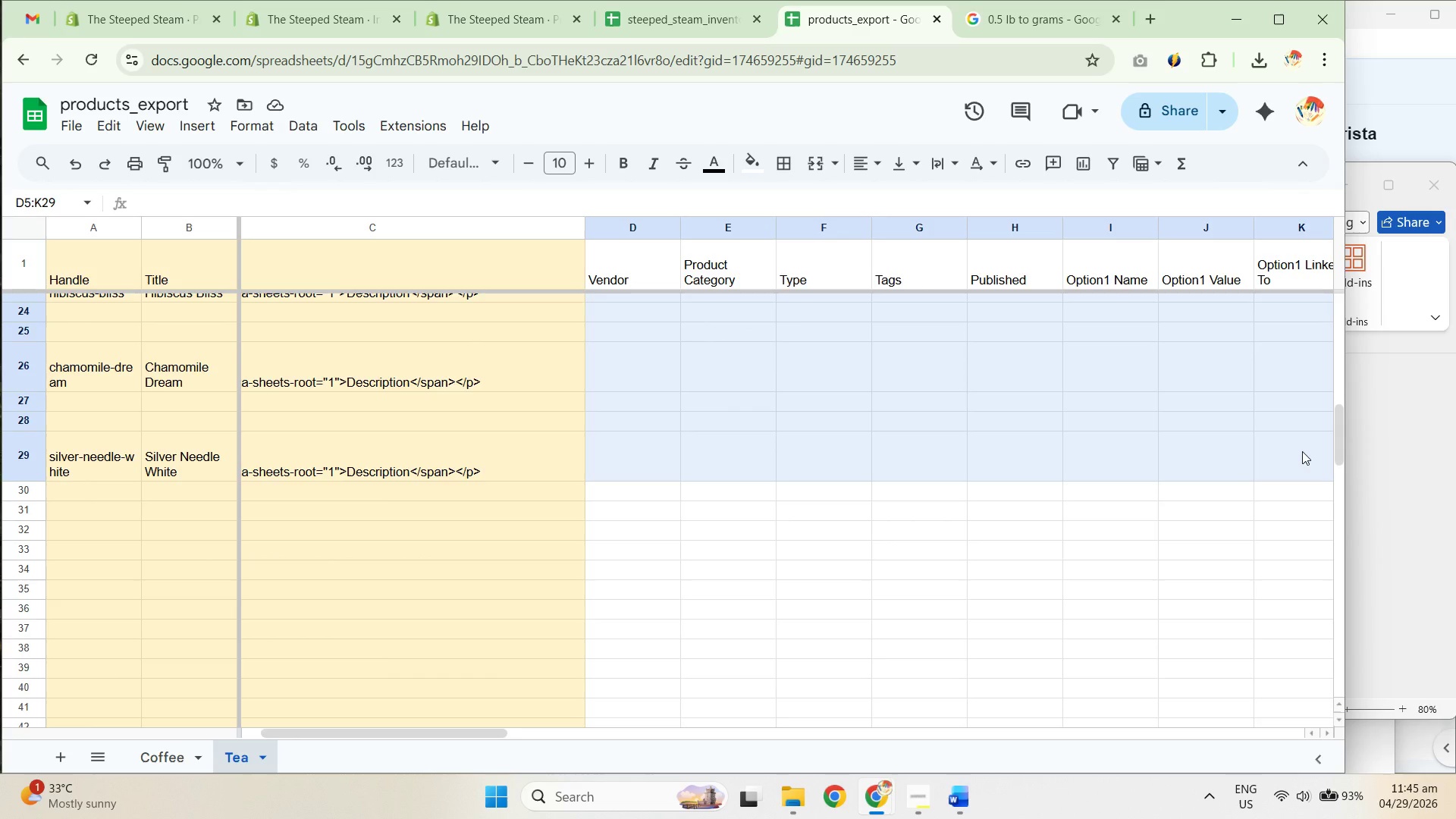 
key(Control+V)
 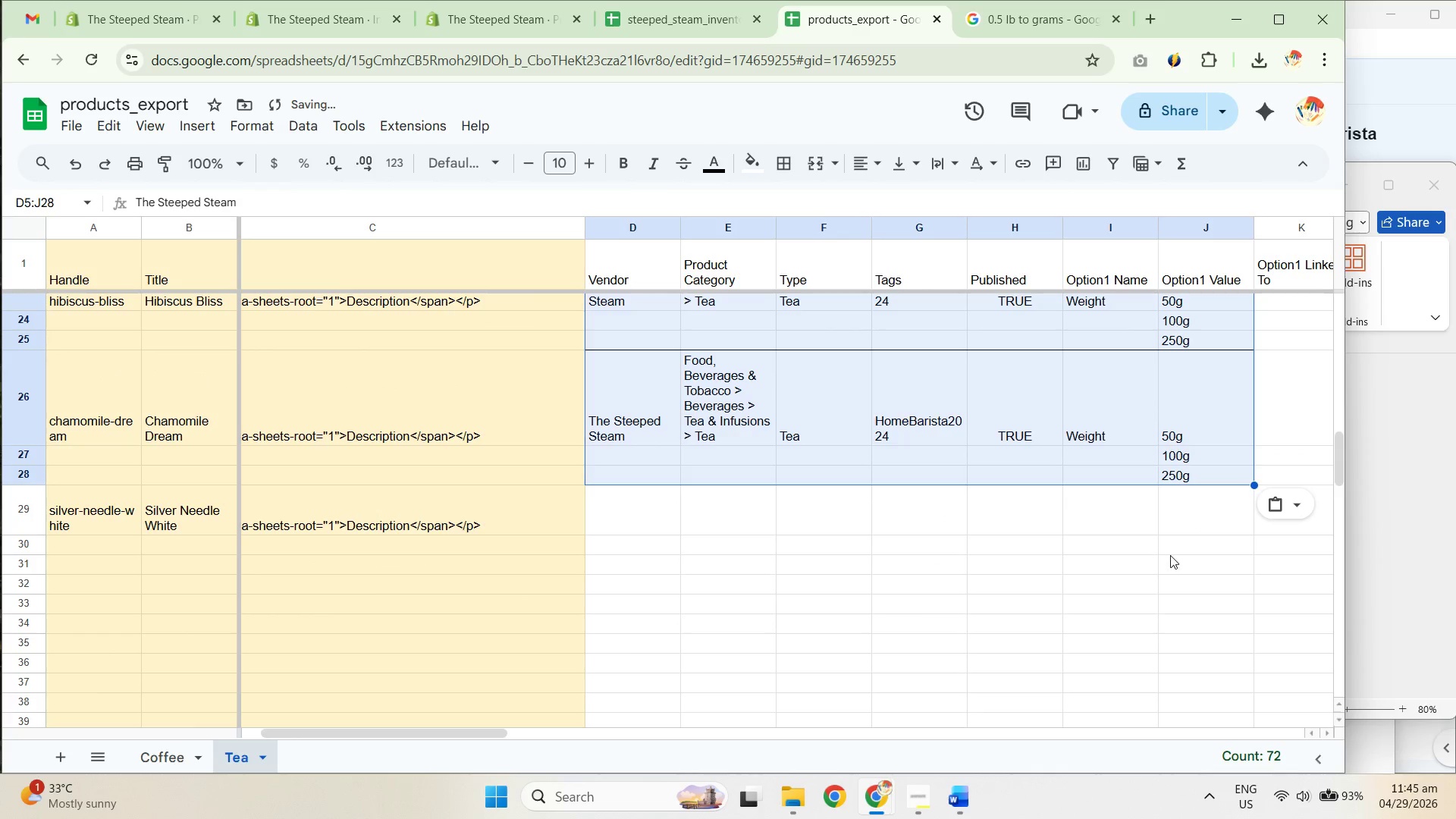 
scroll: coordinate [1100, 624], scroll_direction: up, amount: 11.0
 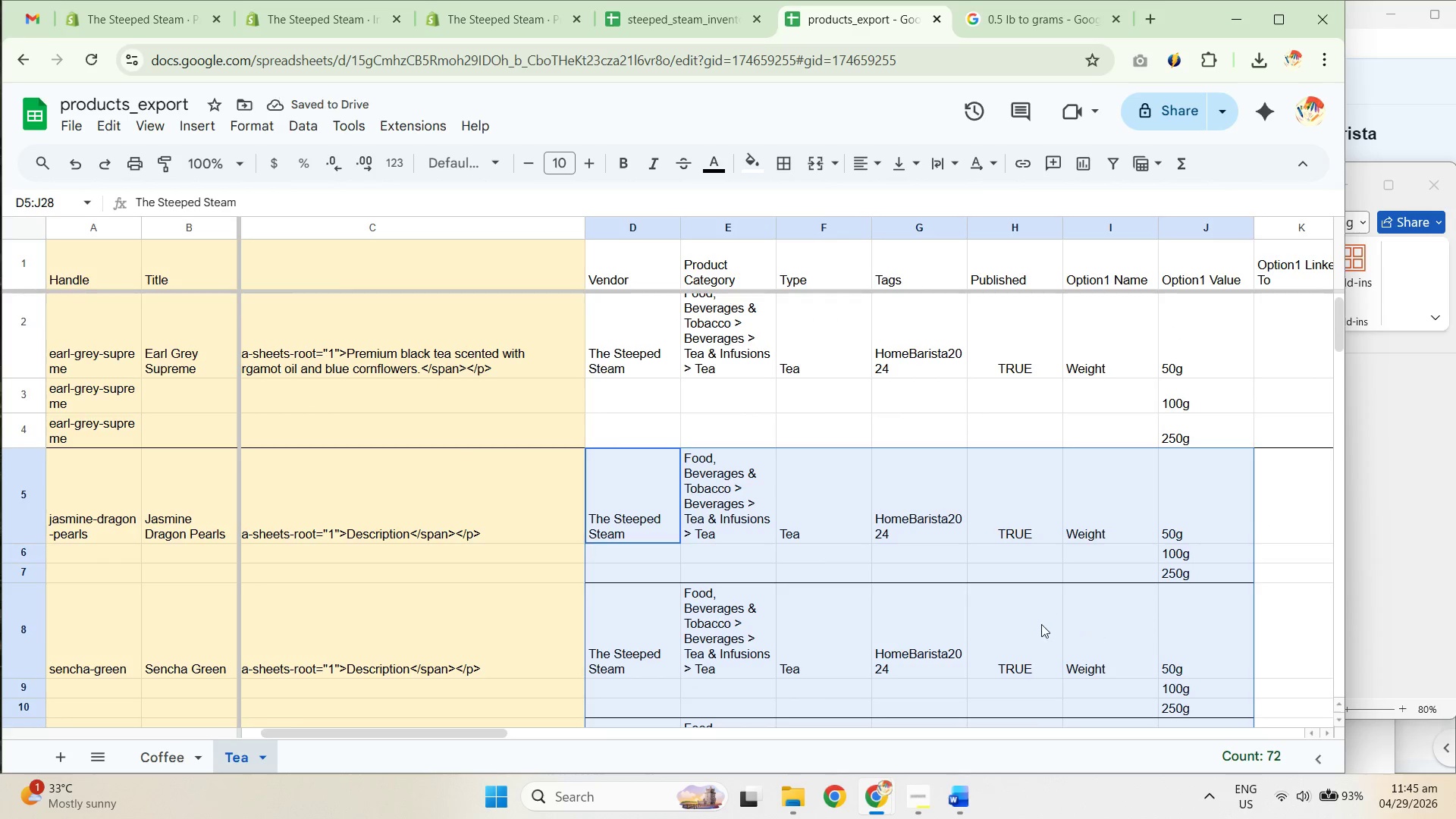 
scroll: coordinate [694, 620], scroll_direction: down, amount: 11.0
 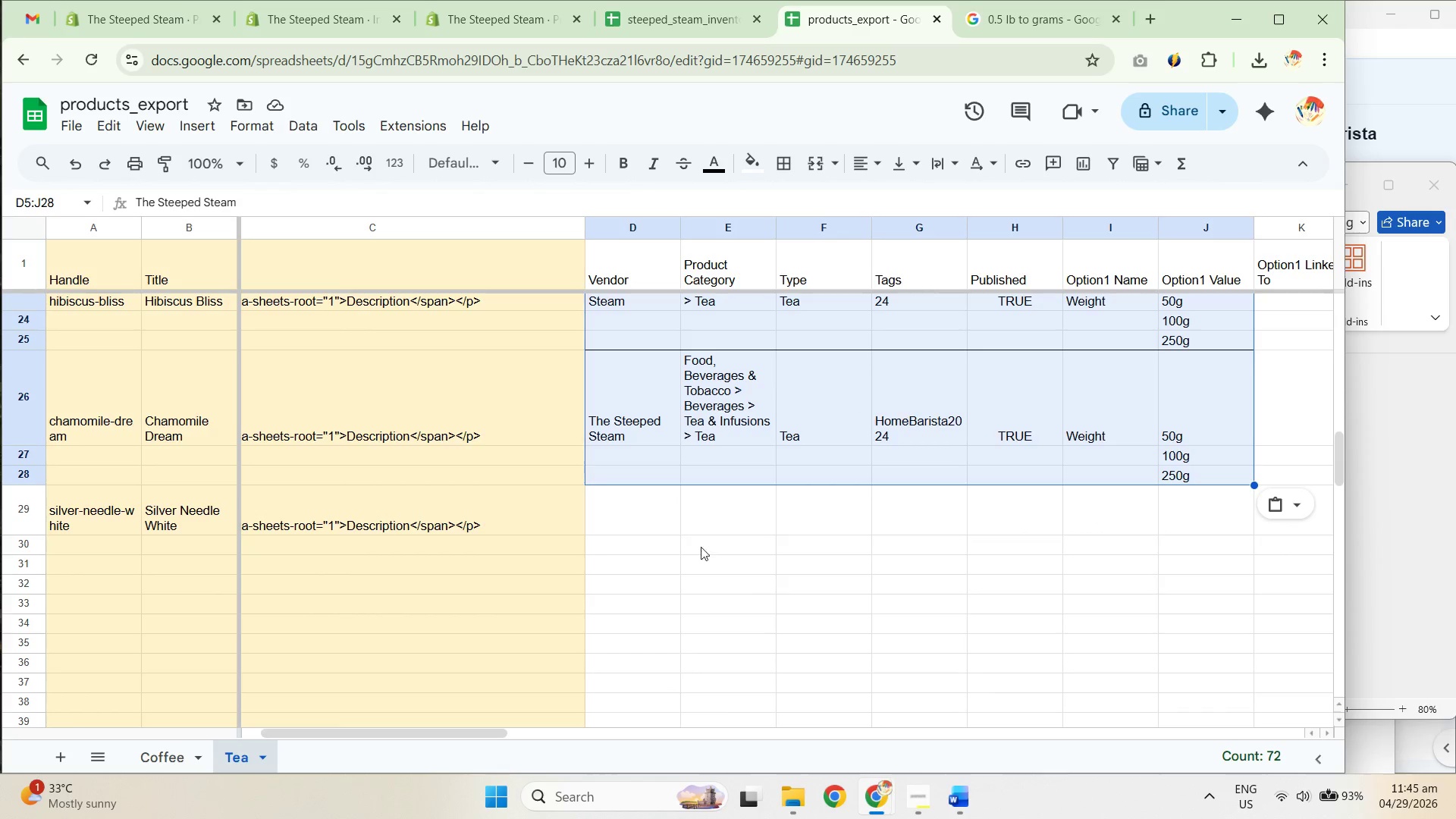 
left_click_drag(start_coordinate=[629, 450], to_coordinate=[1040, 538])
 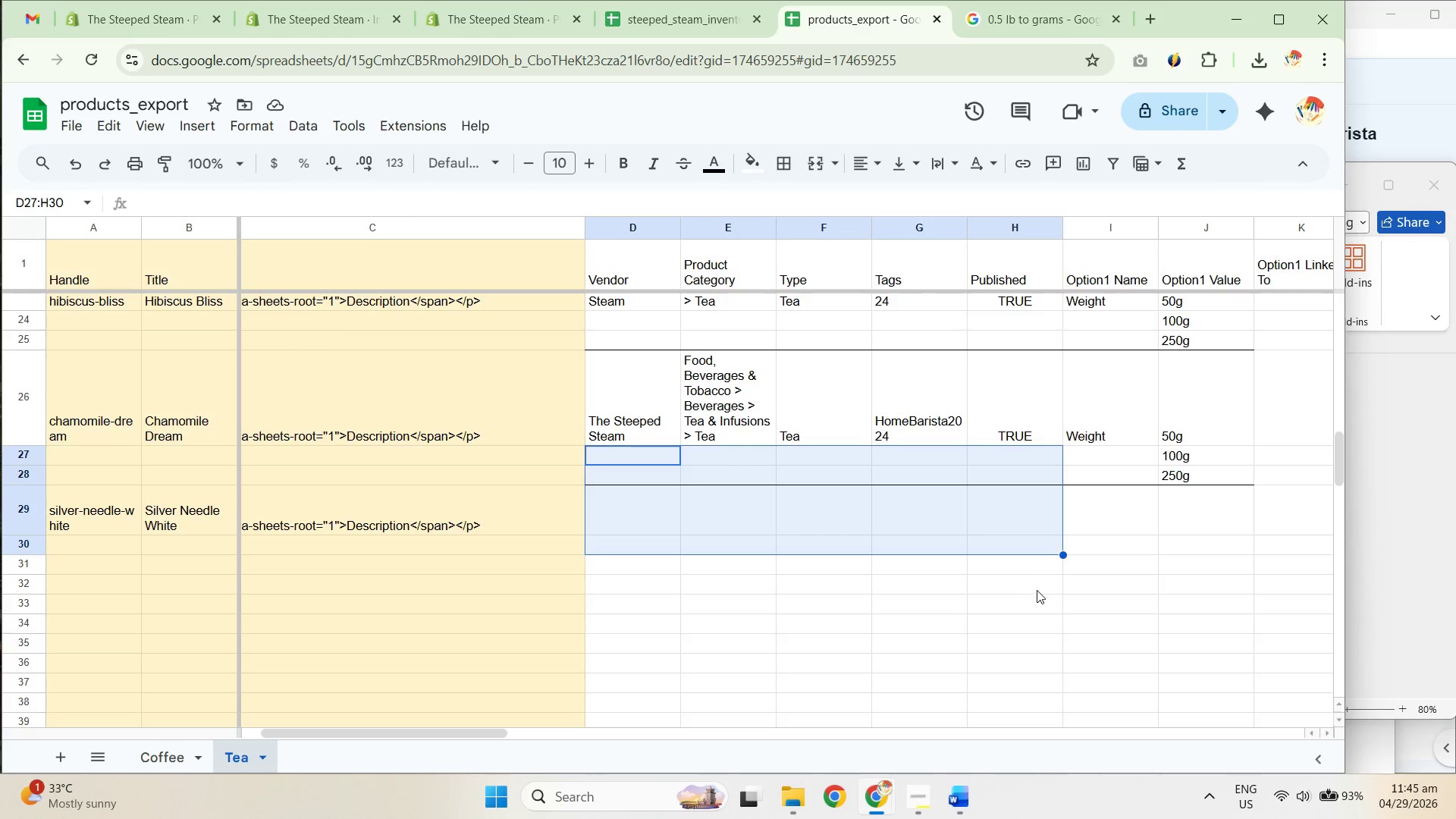 
key(Control+Z)
 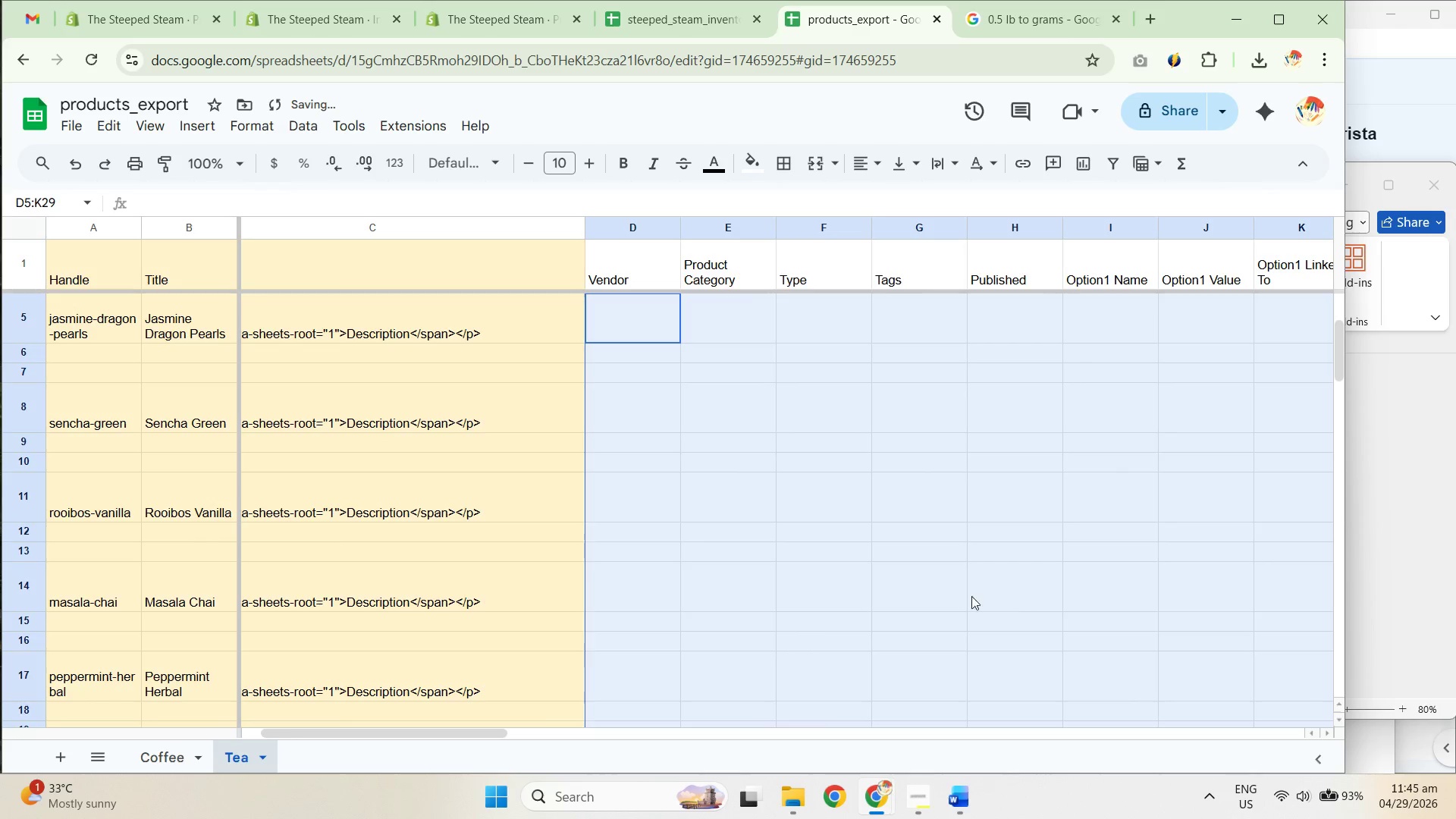 
scroll: coordinate [909, 570], scroll_direction: down, amount: 5.0
 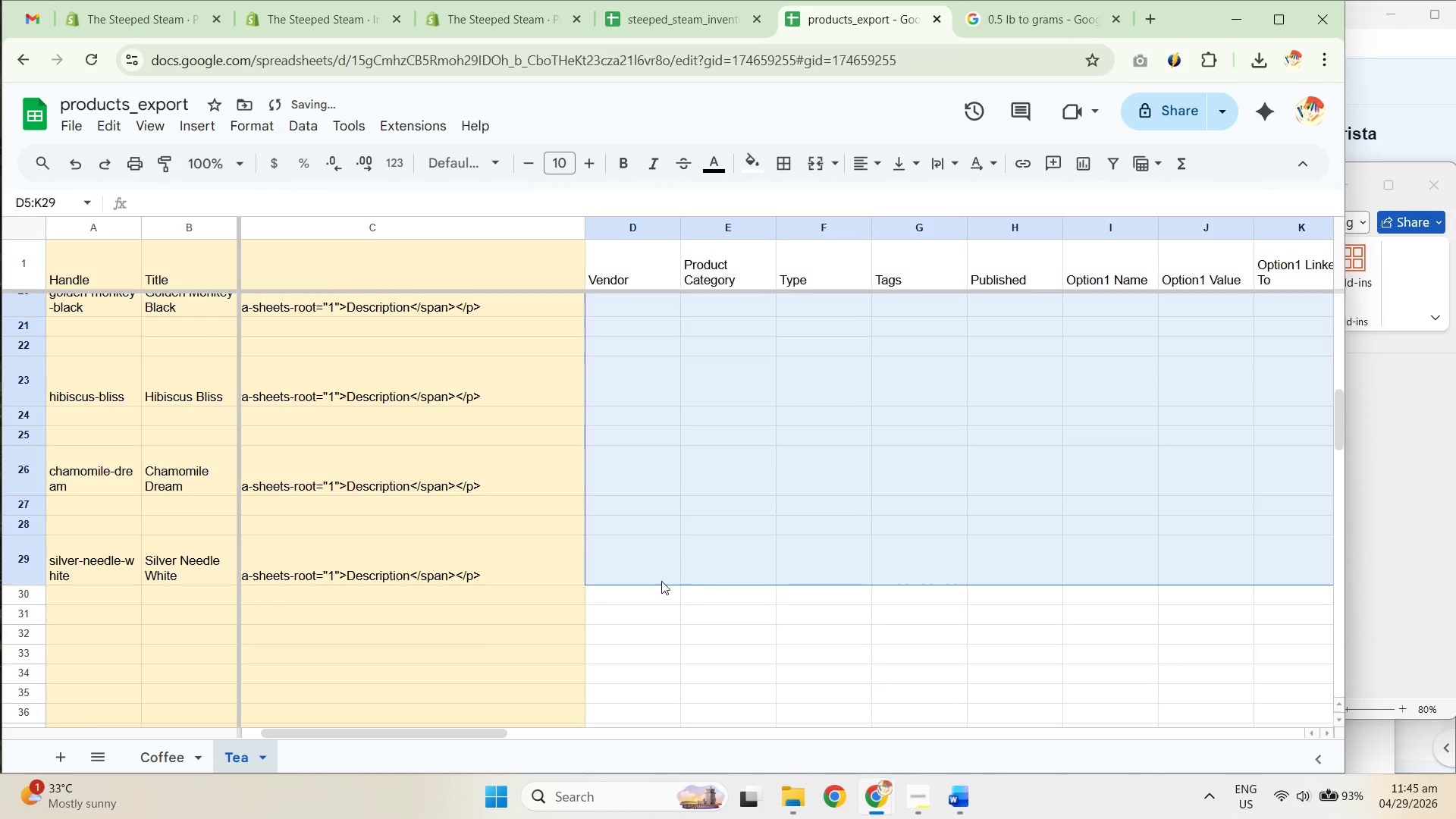 
scroll: coordinate [445, 532], scroll_direction: up, amount: 6.0
 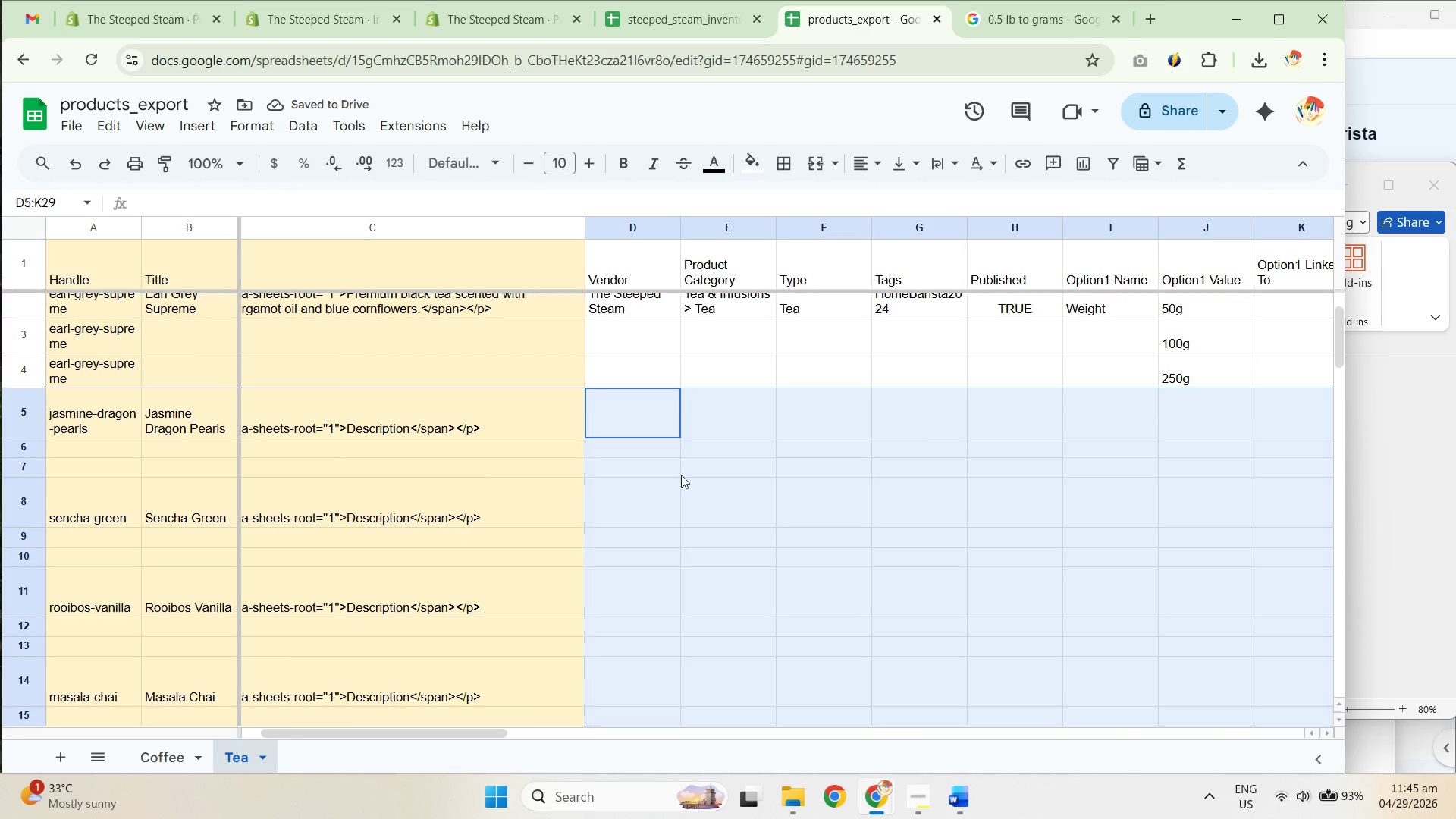 
left_click([787, 566])
 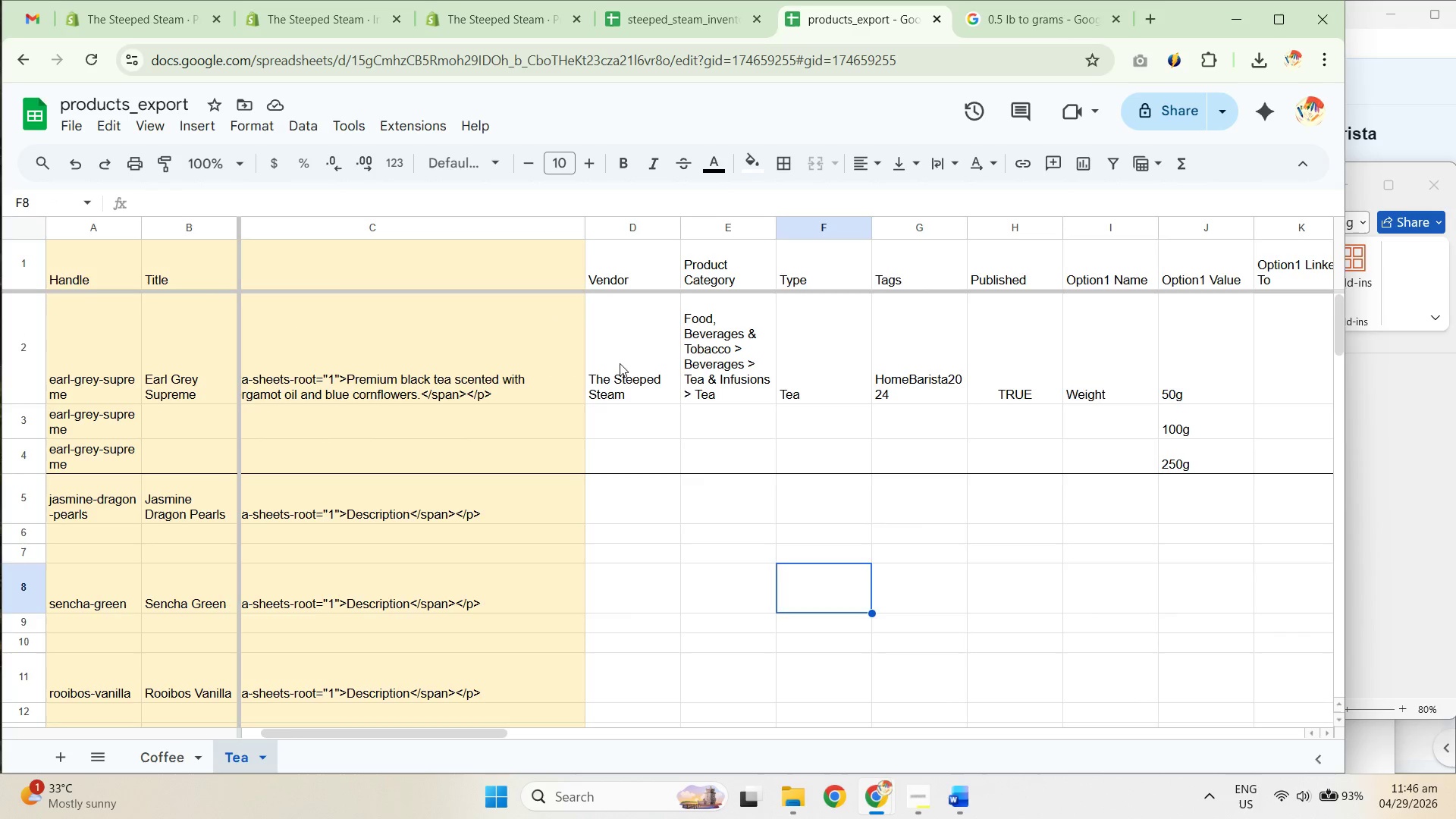 
scroll: coordinate [752, 487], scroll_direction: up, amount: 1.0
 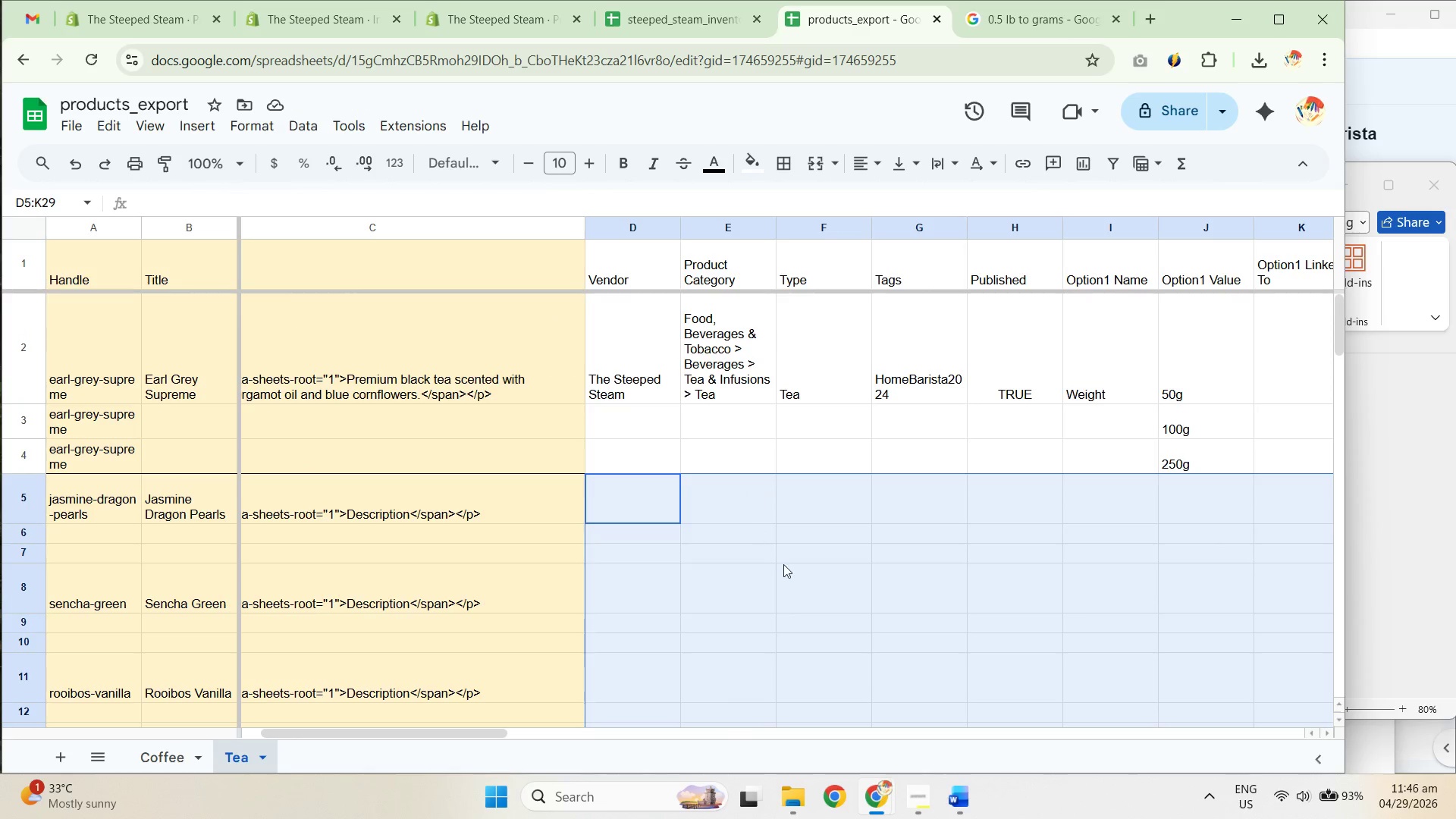 
left_click_drag(start_coordinate=[629, 346], to_coordinate=[1221, 446])
 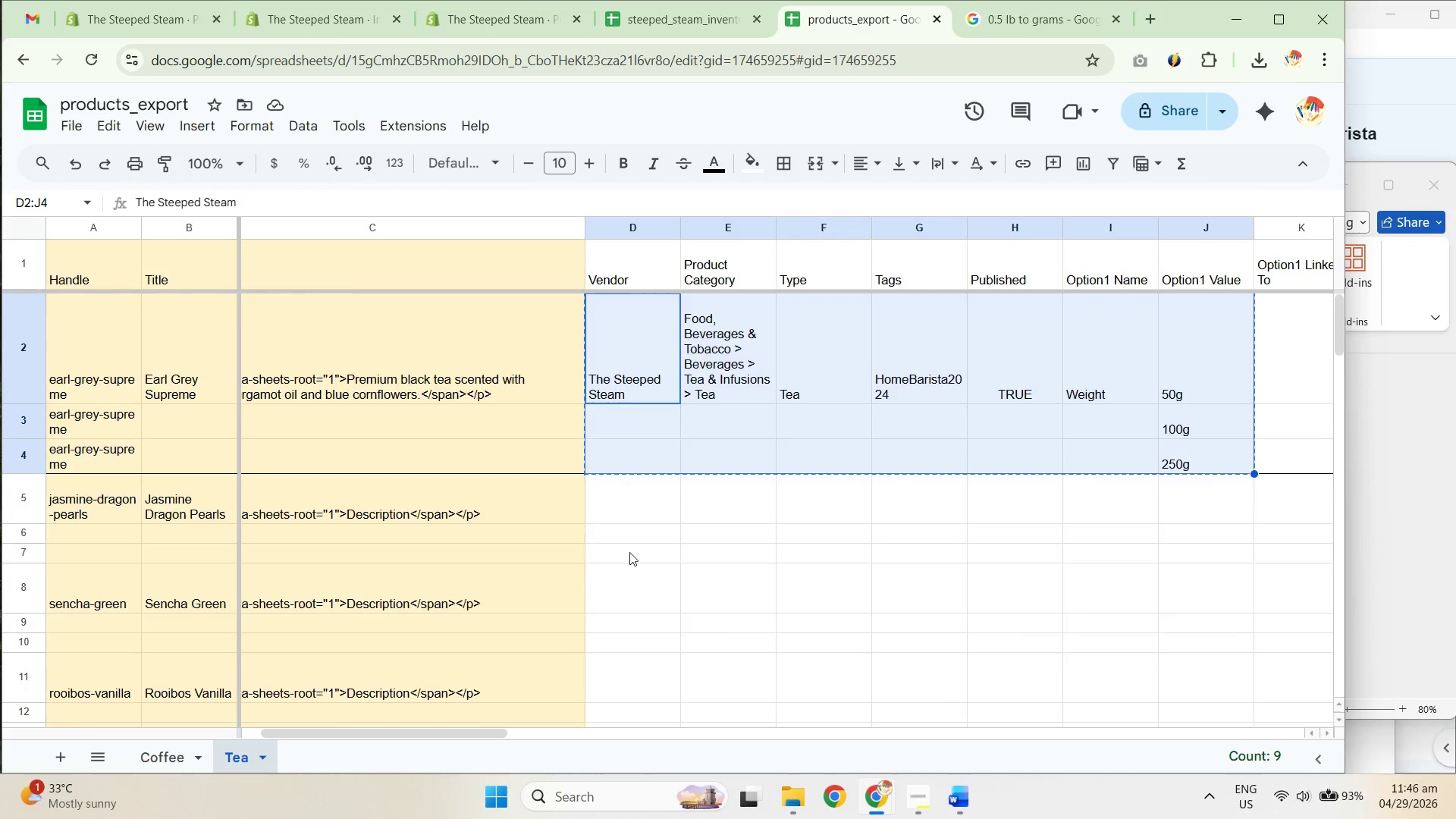 
key(Control+C)
 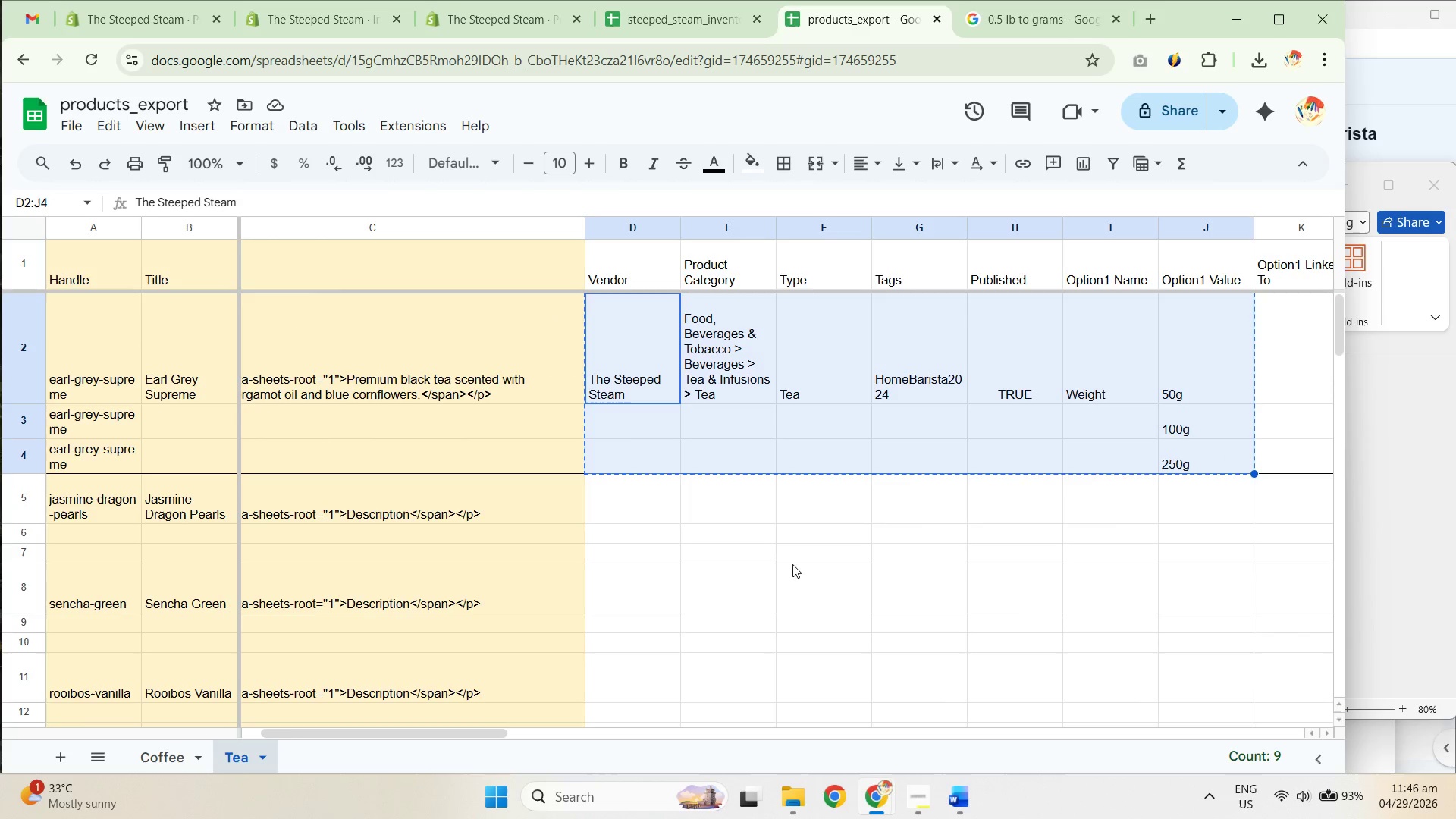 
key(Control+C)
 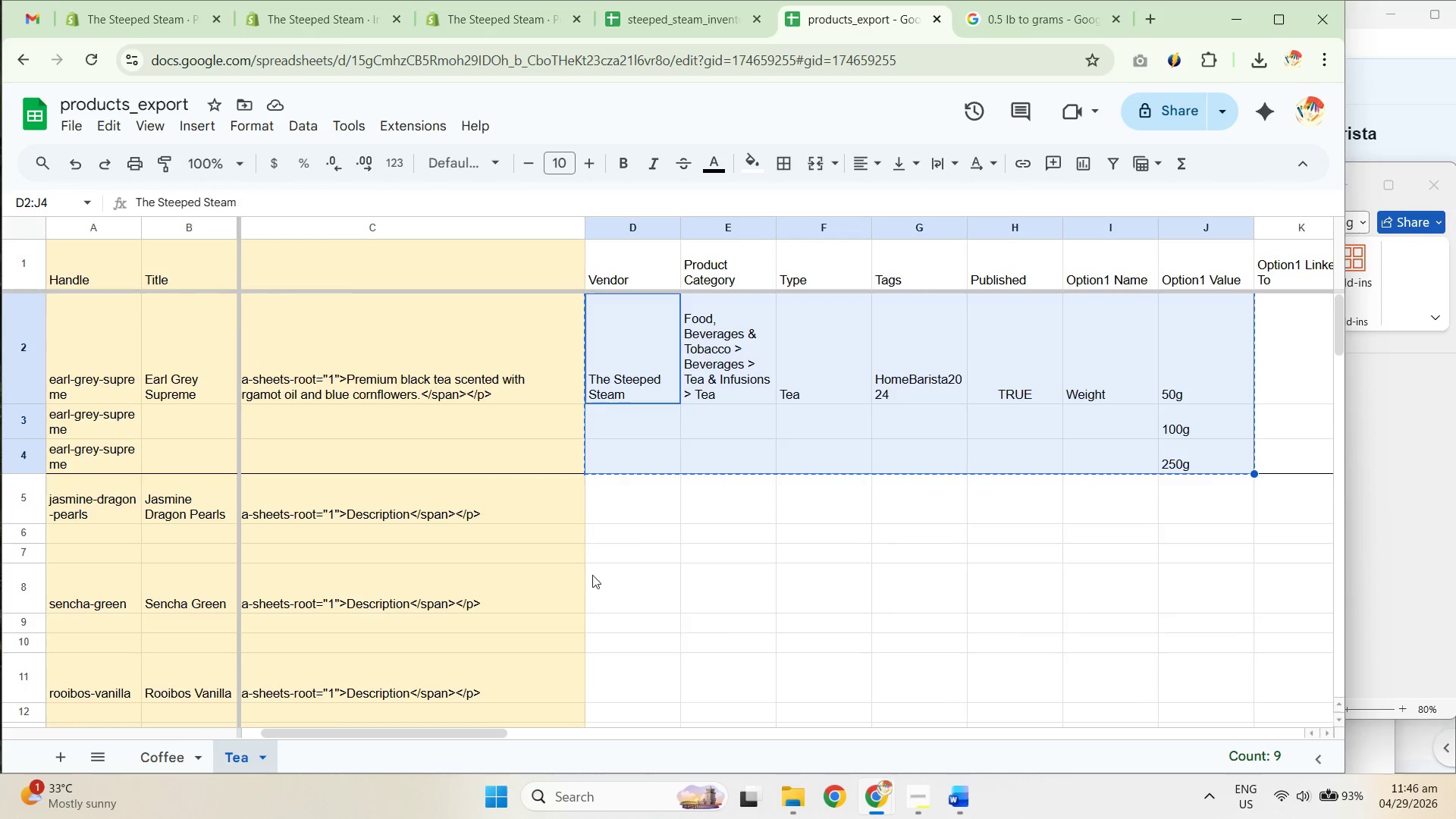 
scroll: coordinate [610, 564], scroll_direction: down, amount: 7.0
 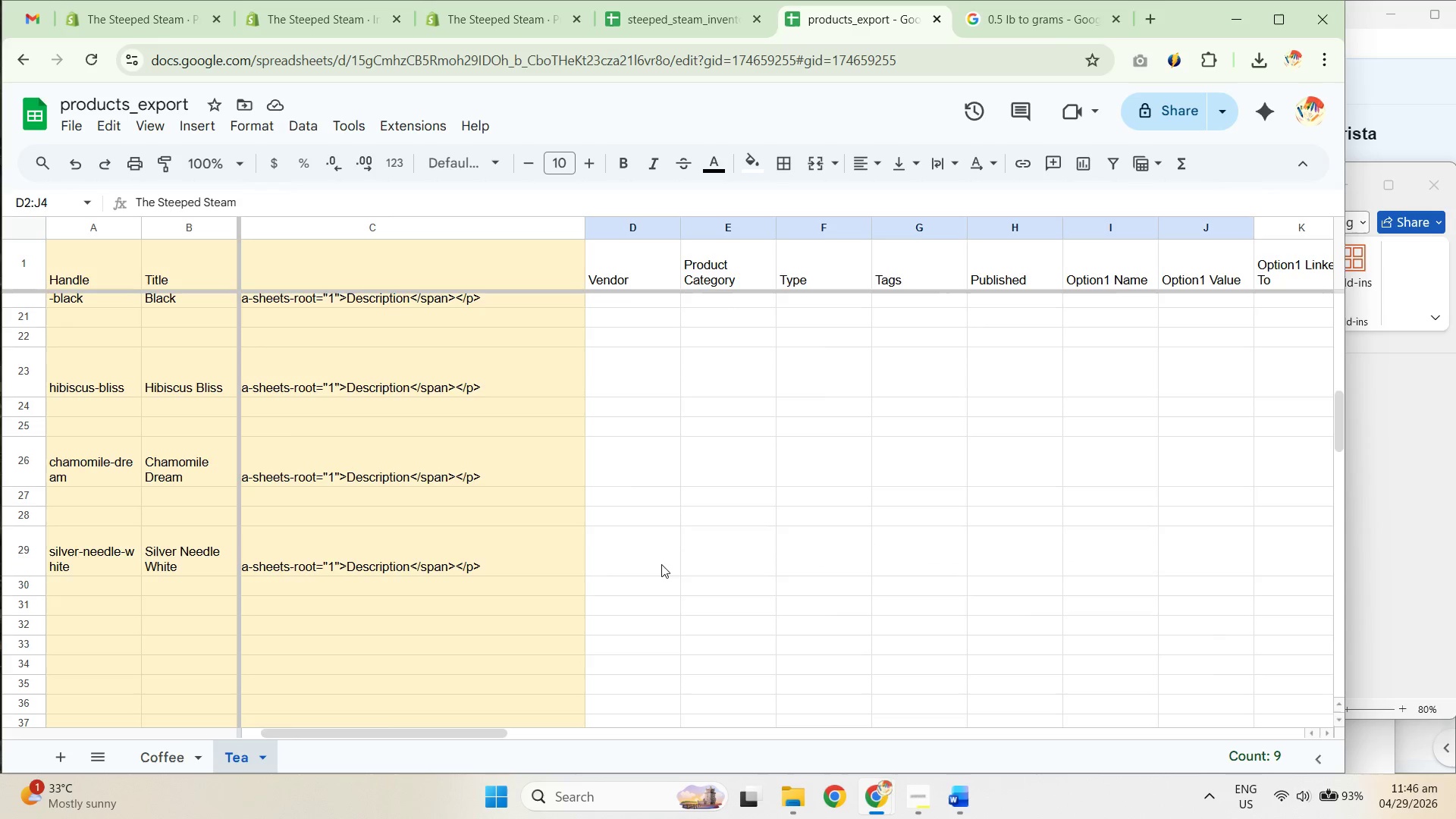 
scroll: coordinate [615, 491], scroll_direction: up, amount: 8.0
 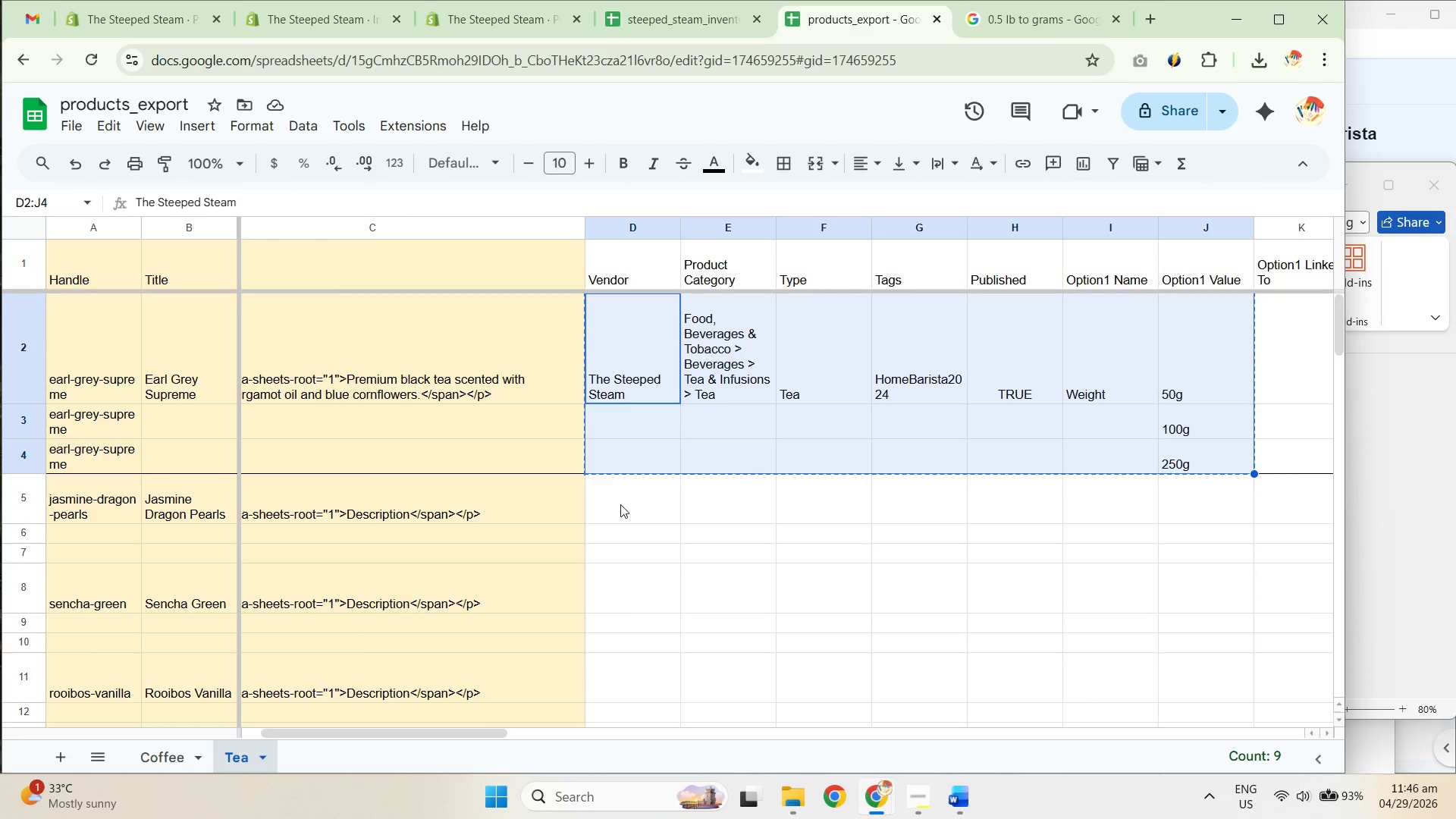 
left_click_drag(start_coordinate=[622, 496], to_coordinate=[1295, 557])
 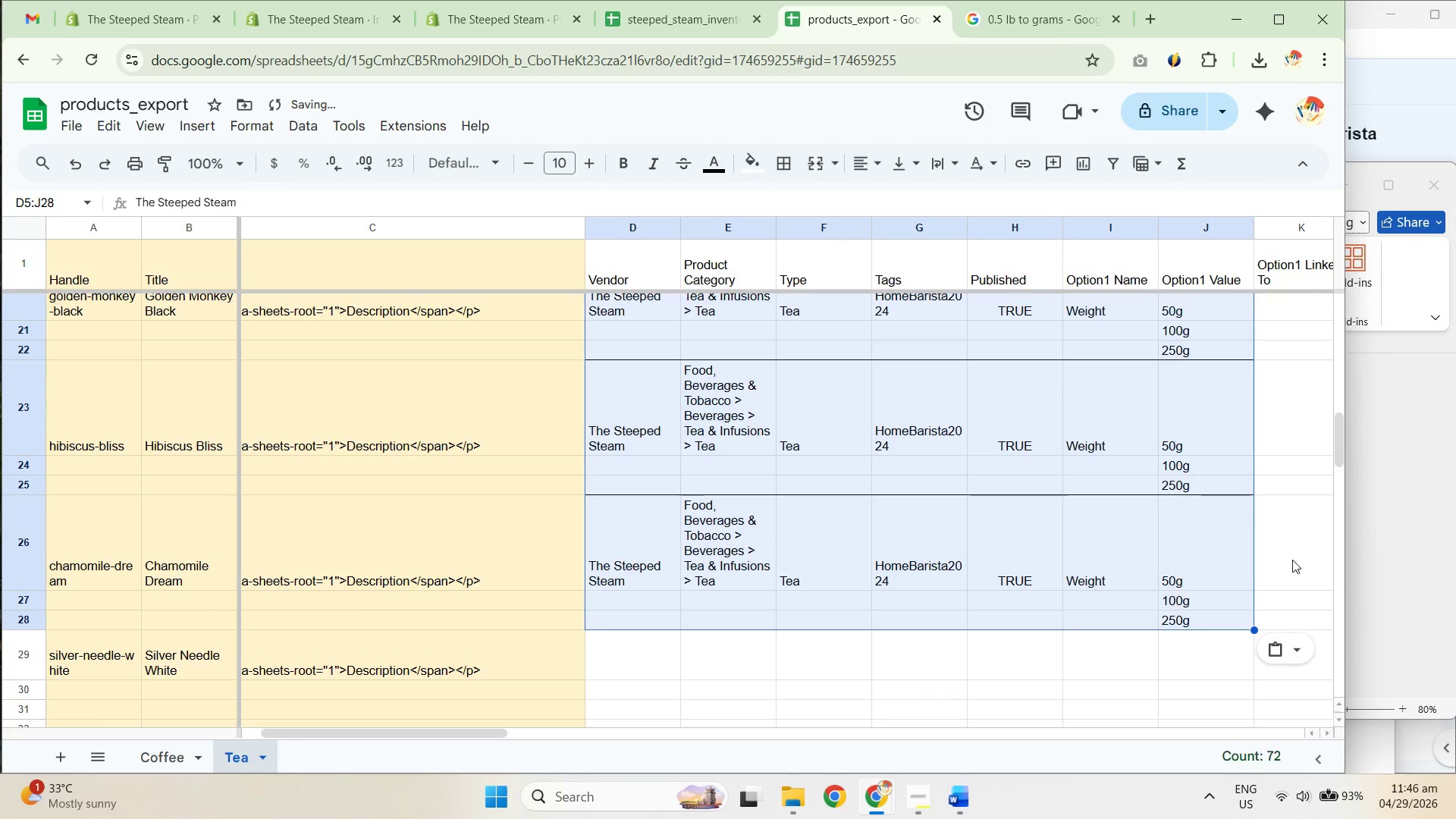 
scroll: coordinate [968, 516], scroll_direction: down, amount: 7.0
 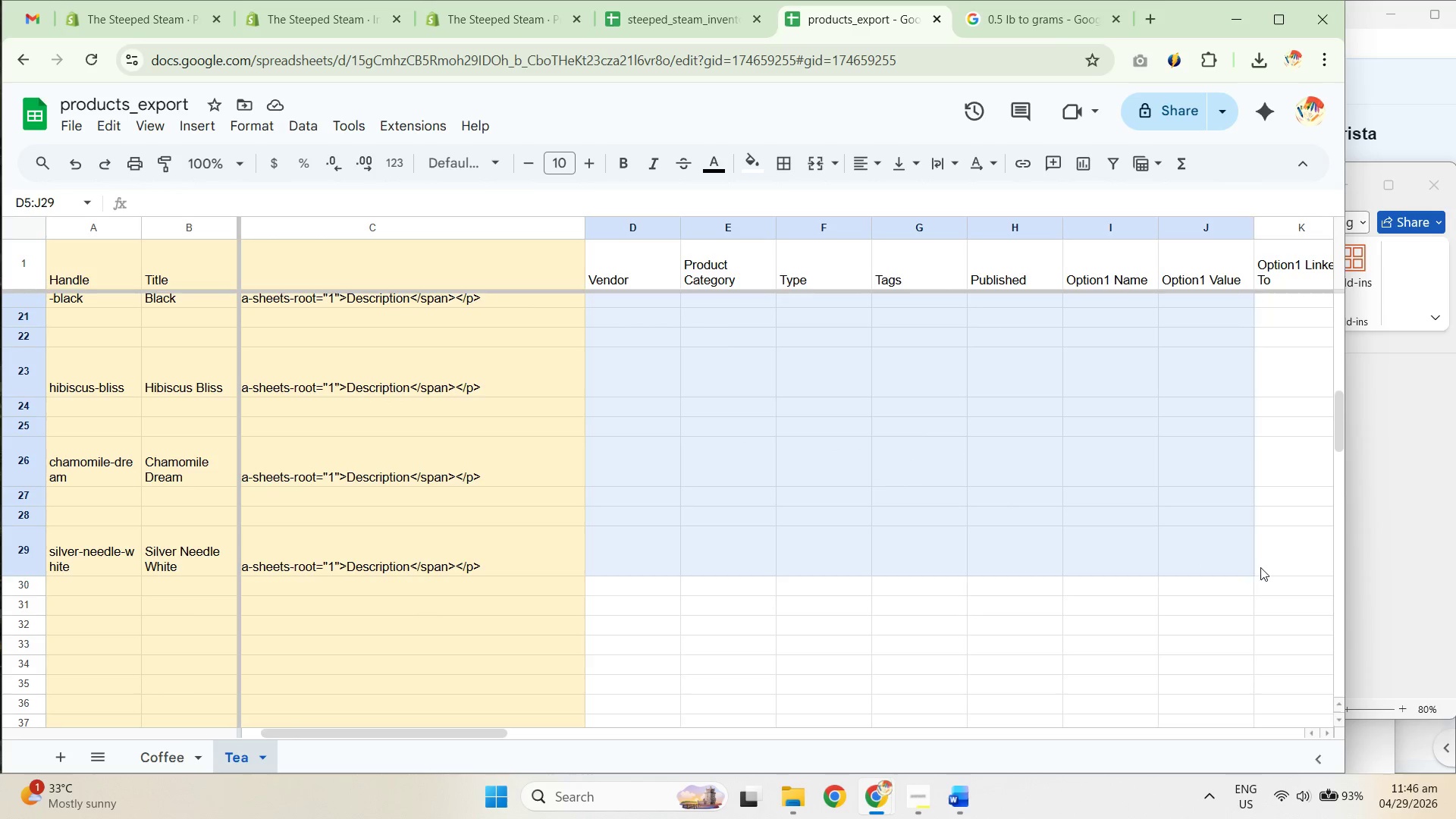 
key(Control+V)
 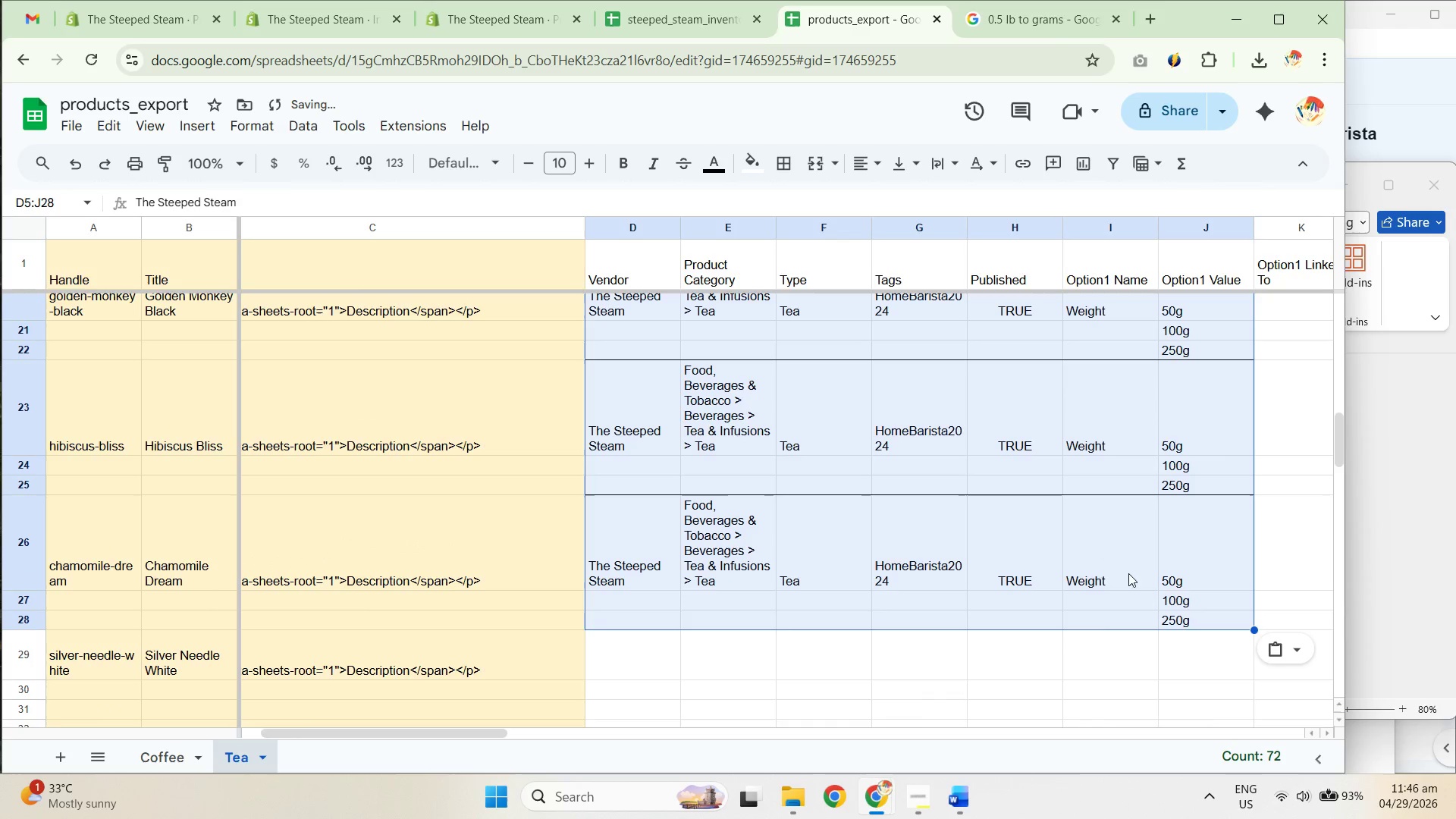 
key(Control+Z)
 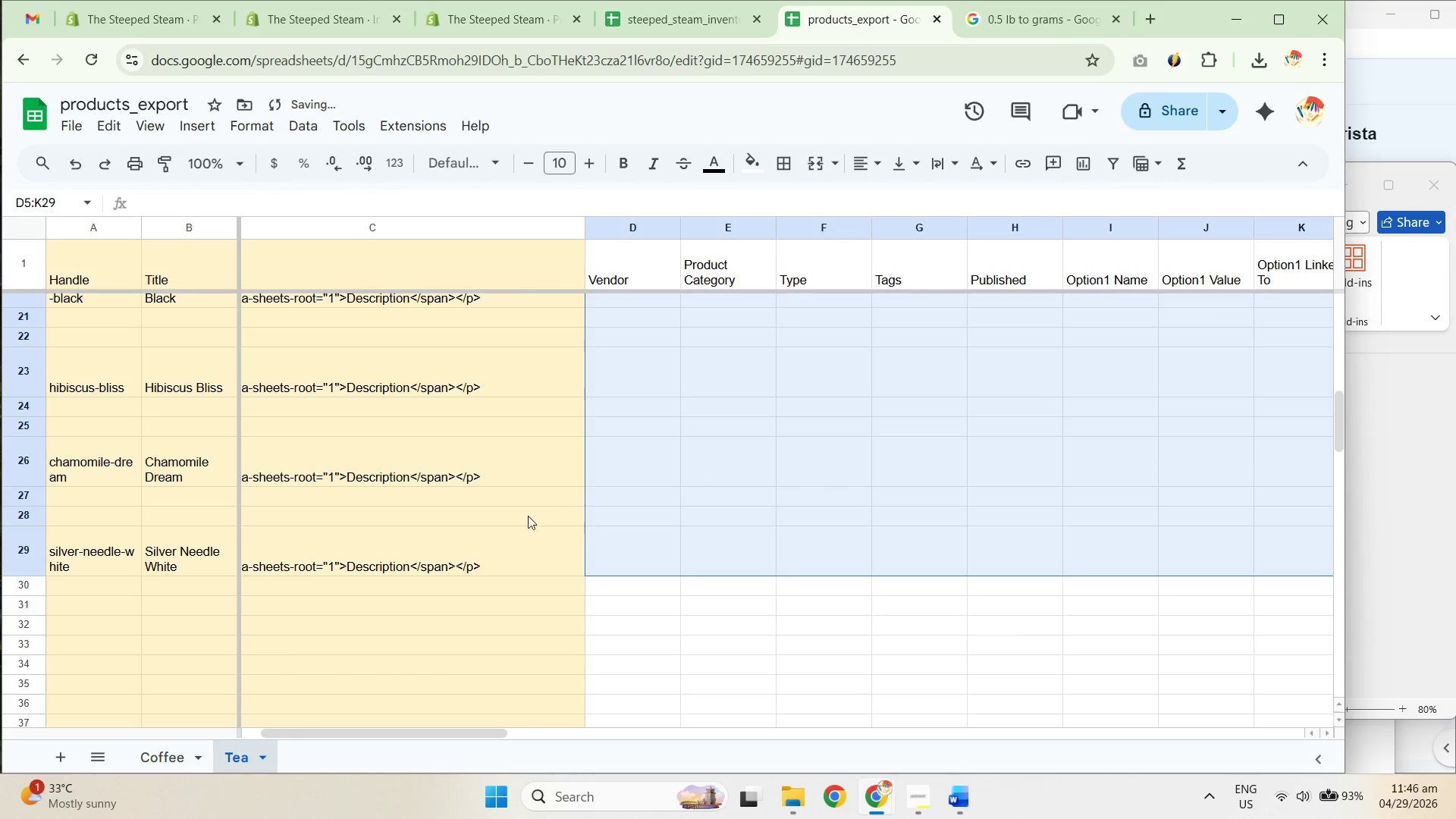 
left_click_drag(start_coordinate=[485, 522], to_coordinate=[482, 527])
 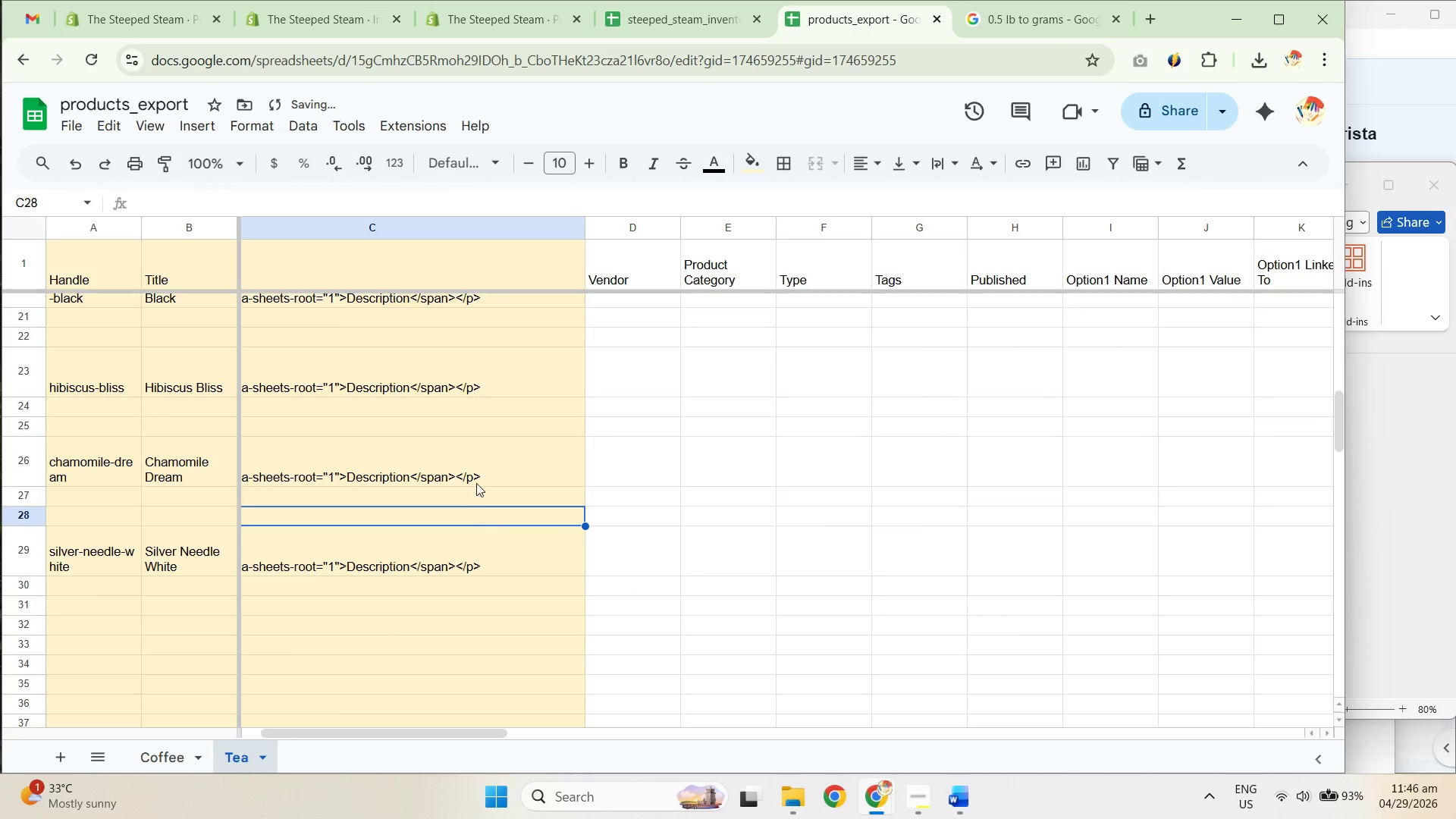 
left_click_drag(start_coordinate=[491, 459], to_coordinate=[492, 466])
 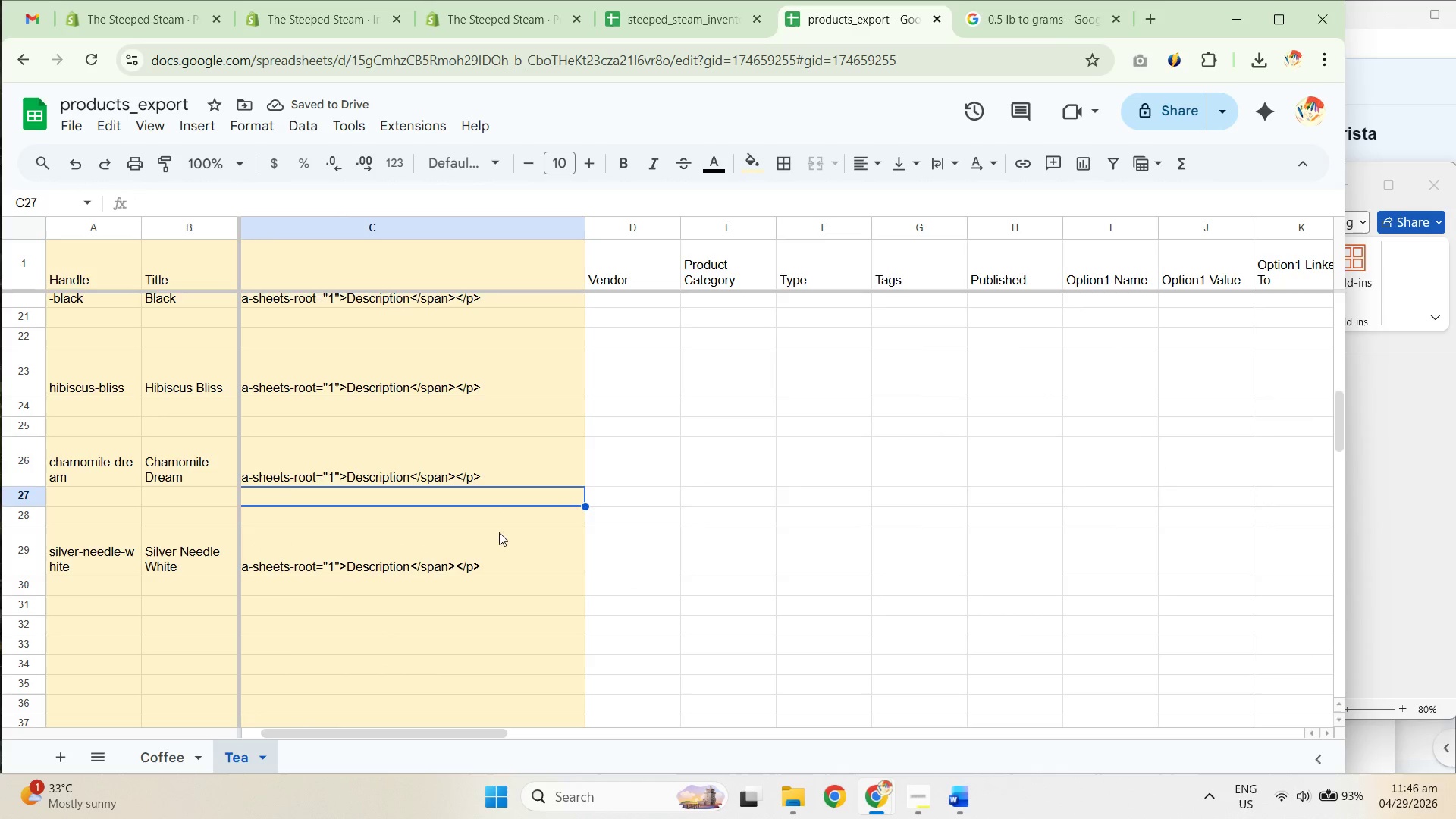 
triple_click([510, 557])
 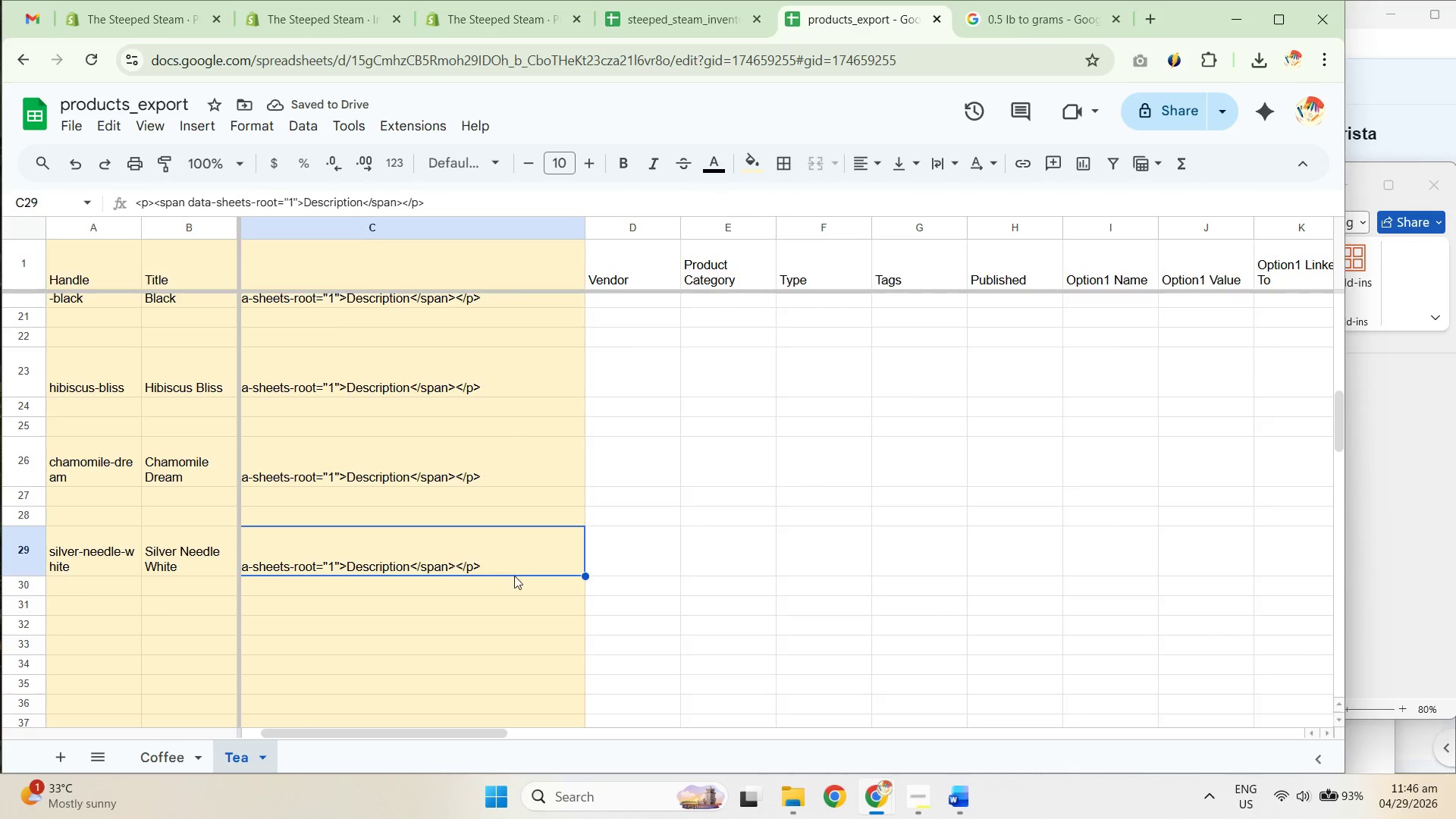 
triple_click([516, 582])
 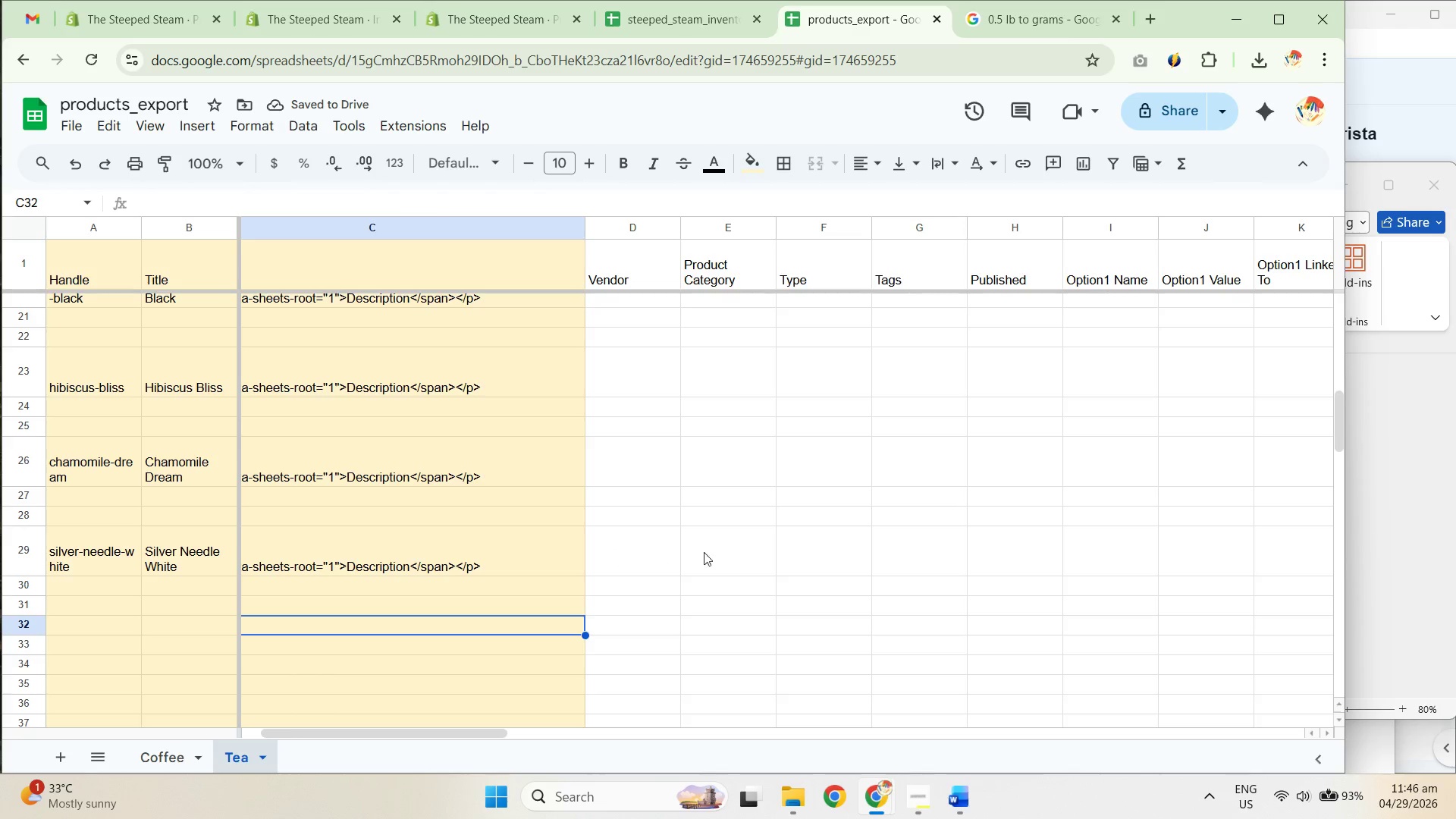 
scroll: coordinate [642, 487], scroll_direction: up, amount: 9.0
 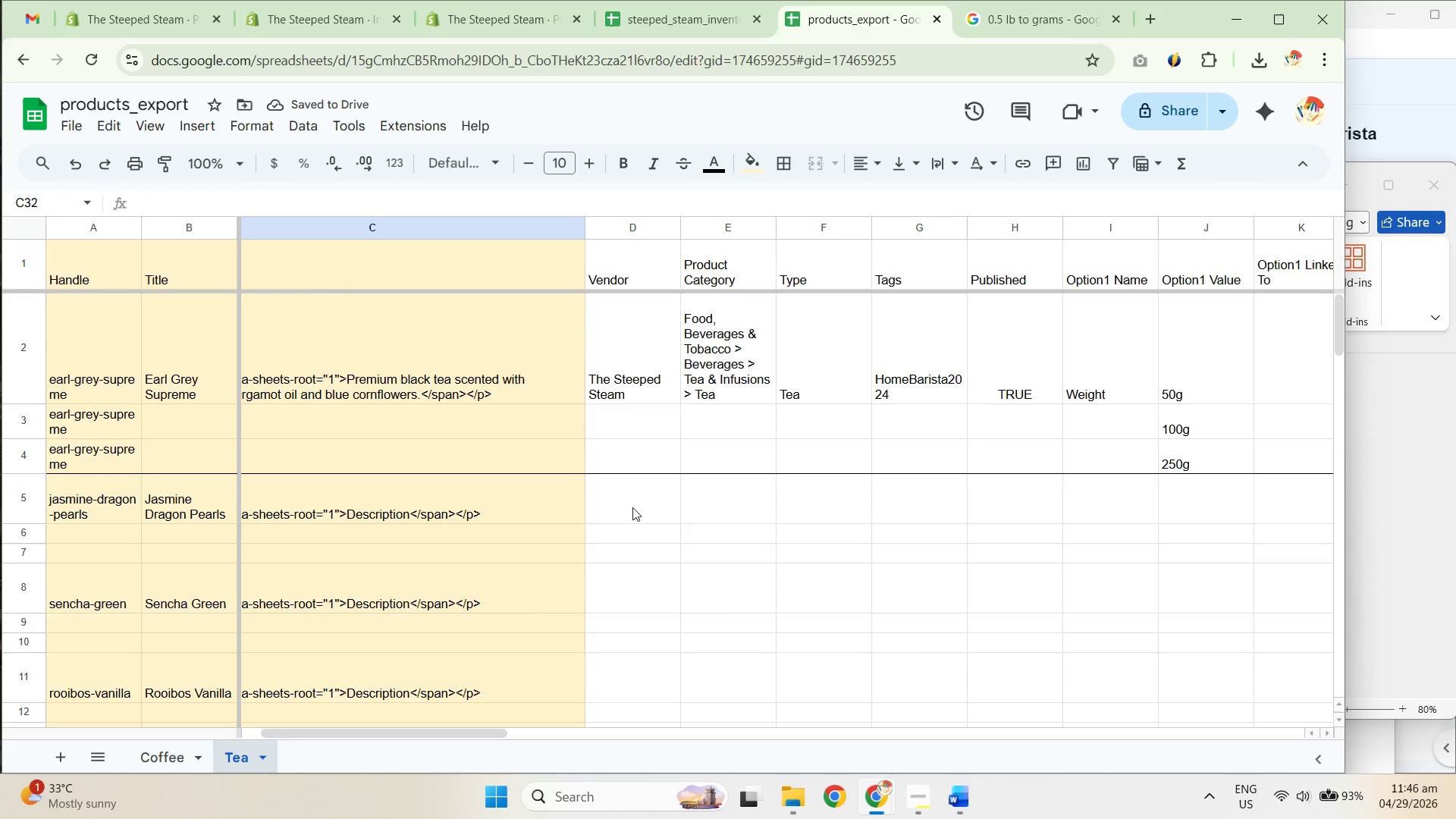 
left_click_drag(start_coordinate=[639, 491], to_coordinate=[1241, 503])
 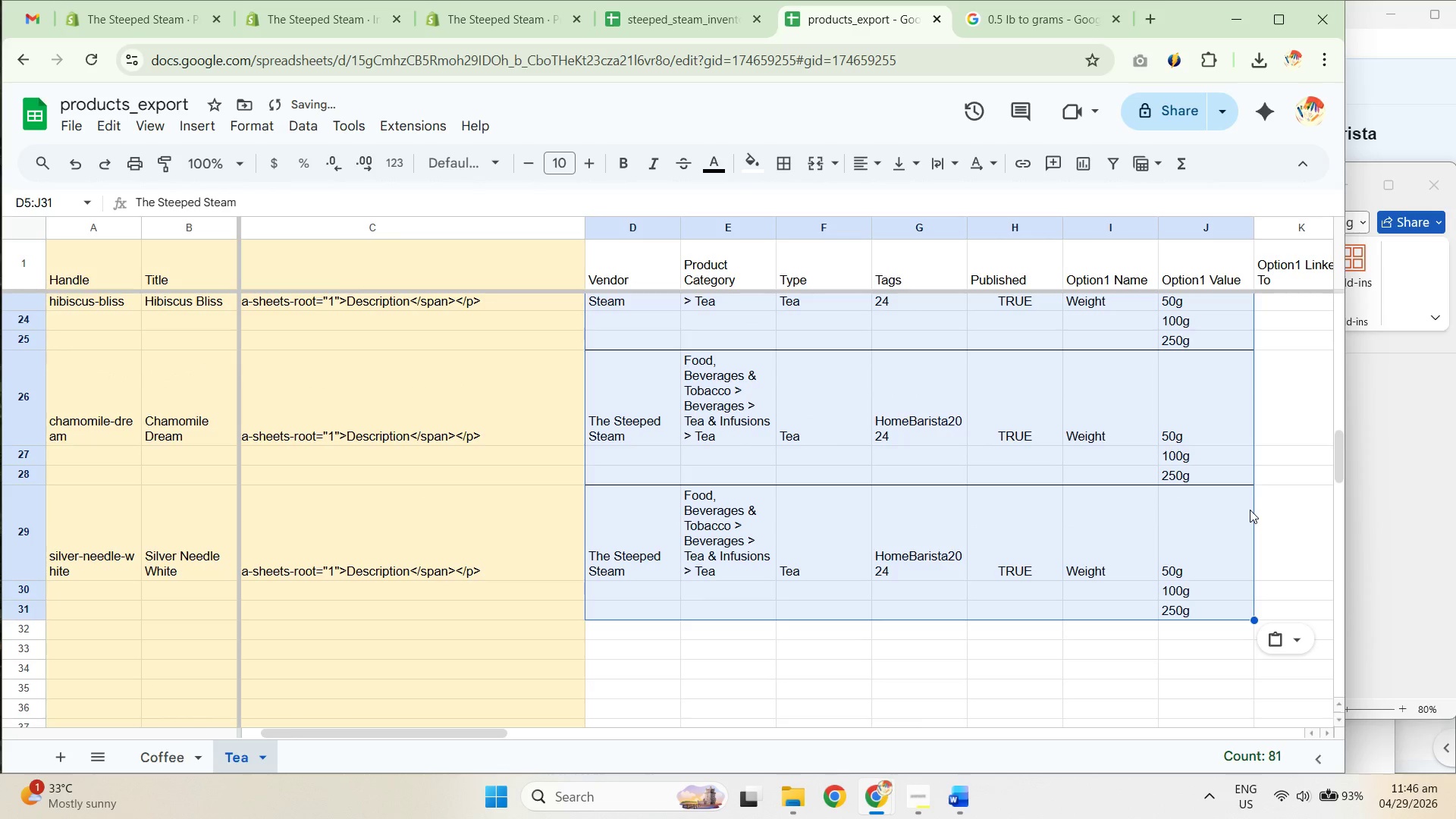 
scroll: coordinate [1175, 556], scroll_direction: down, amount: 8.0
 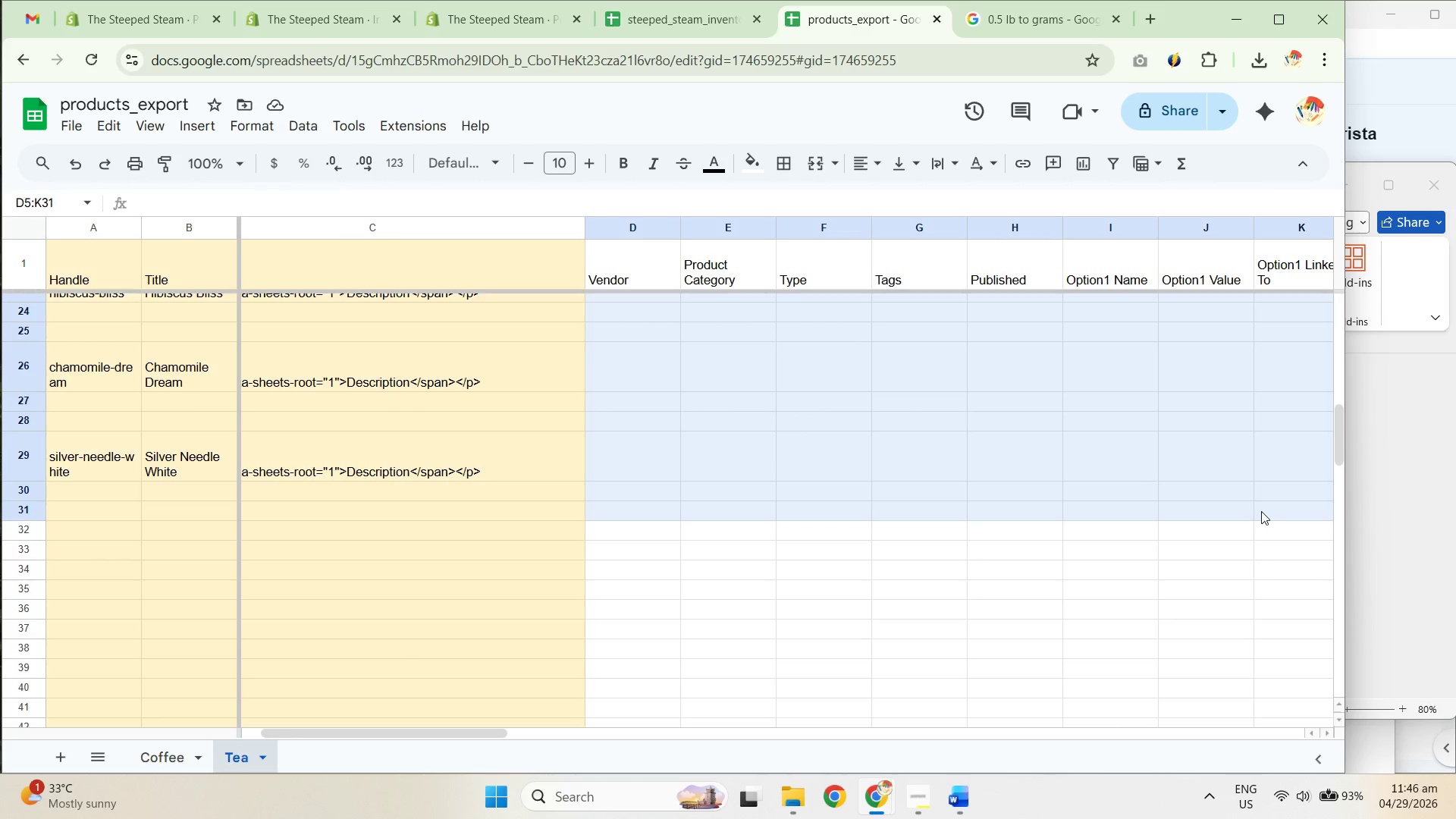 
key(Control+V)
 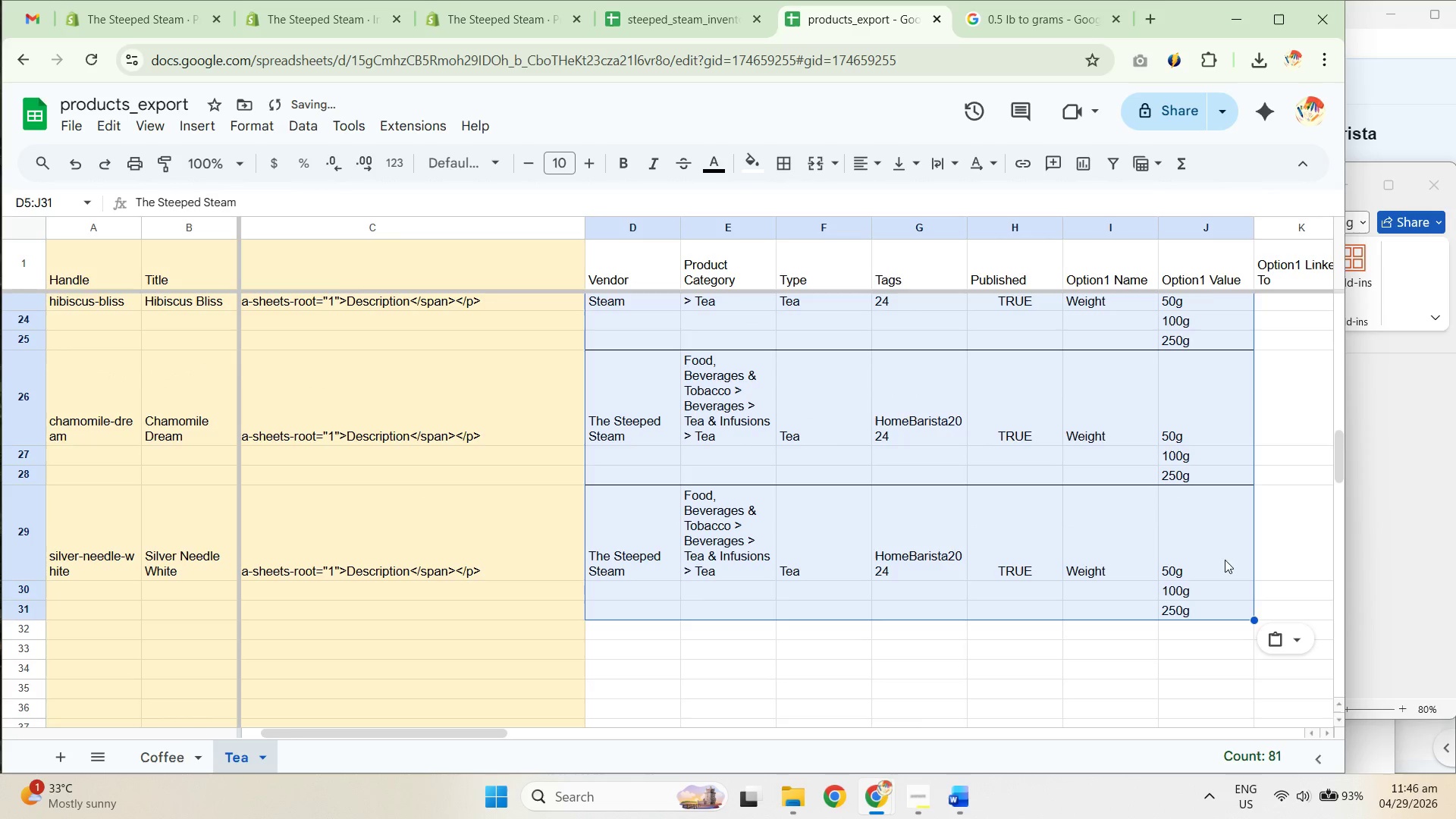 
left_click([824, 671])
 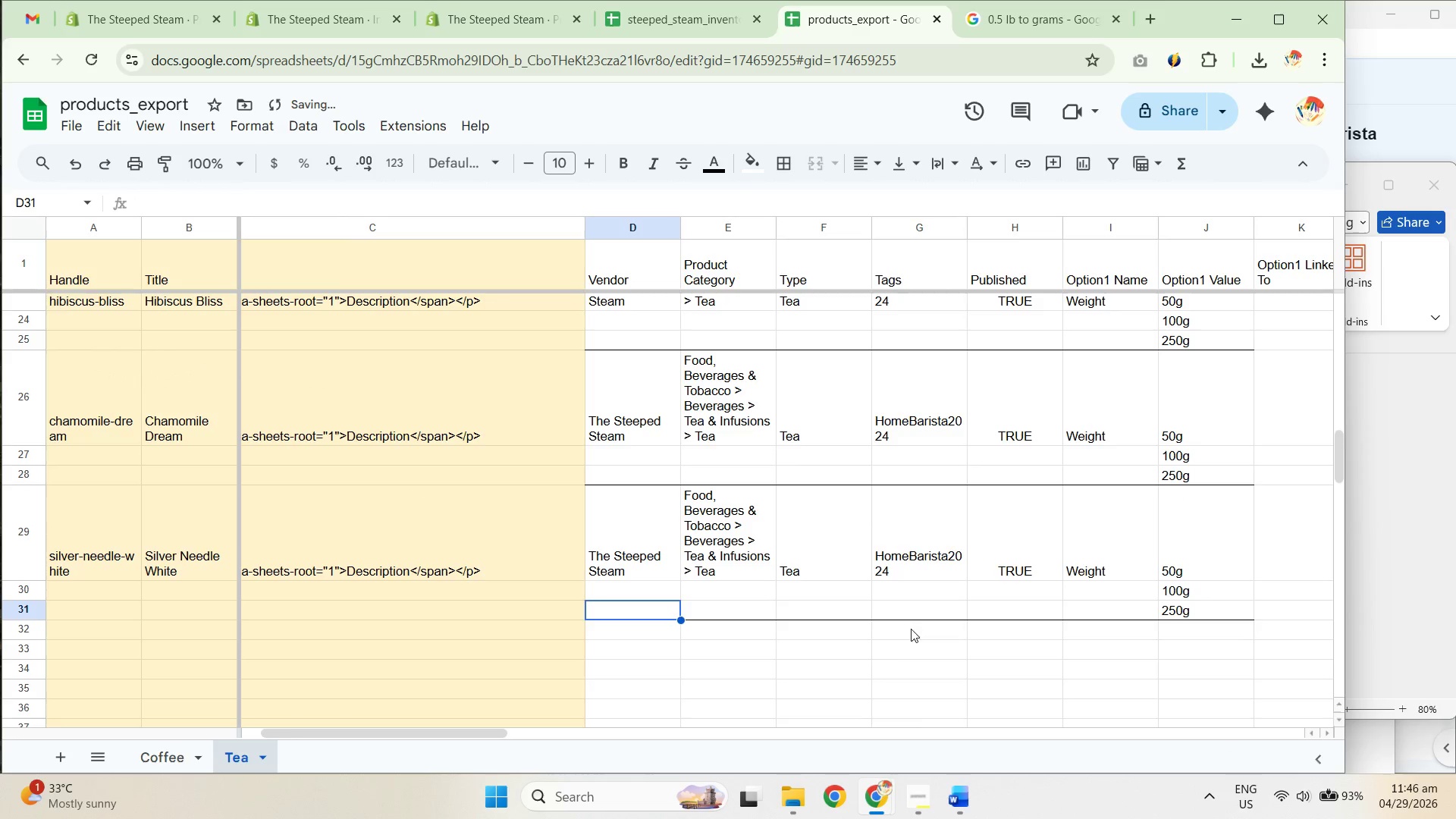 
left_click([861, 562])
 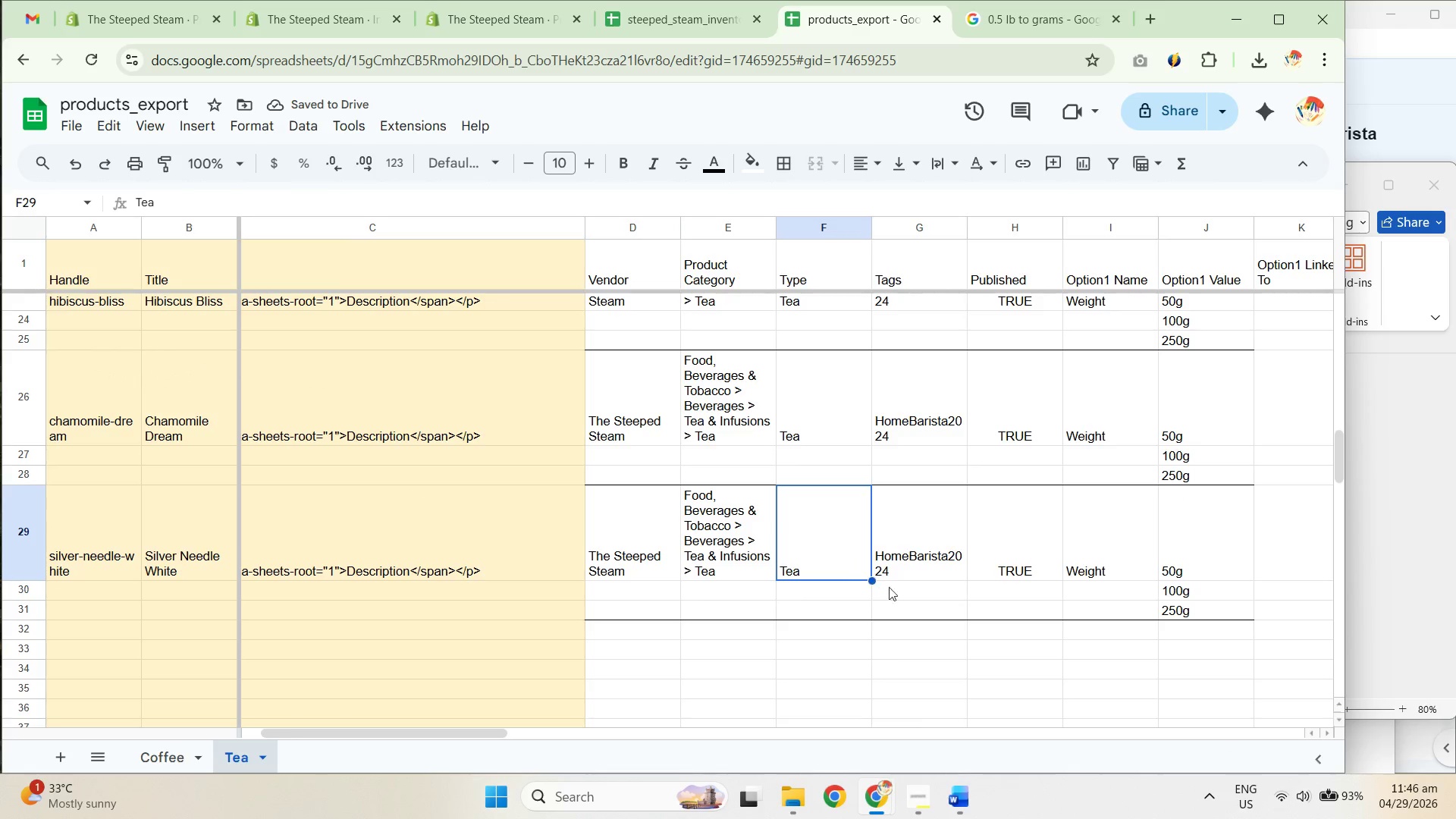 
left_click([1068, 513])
 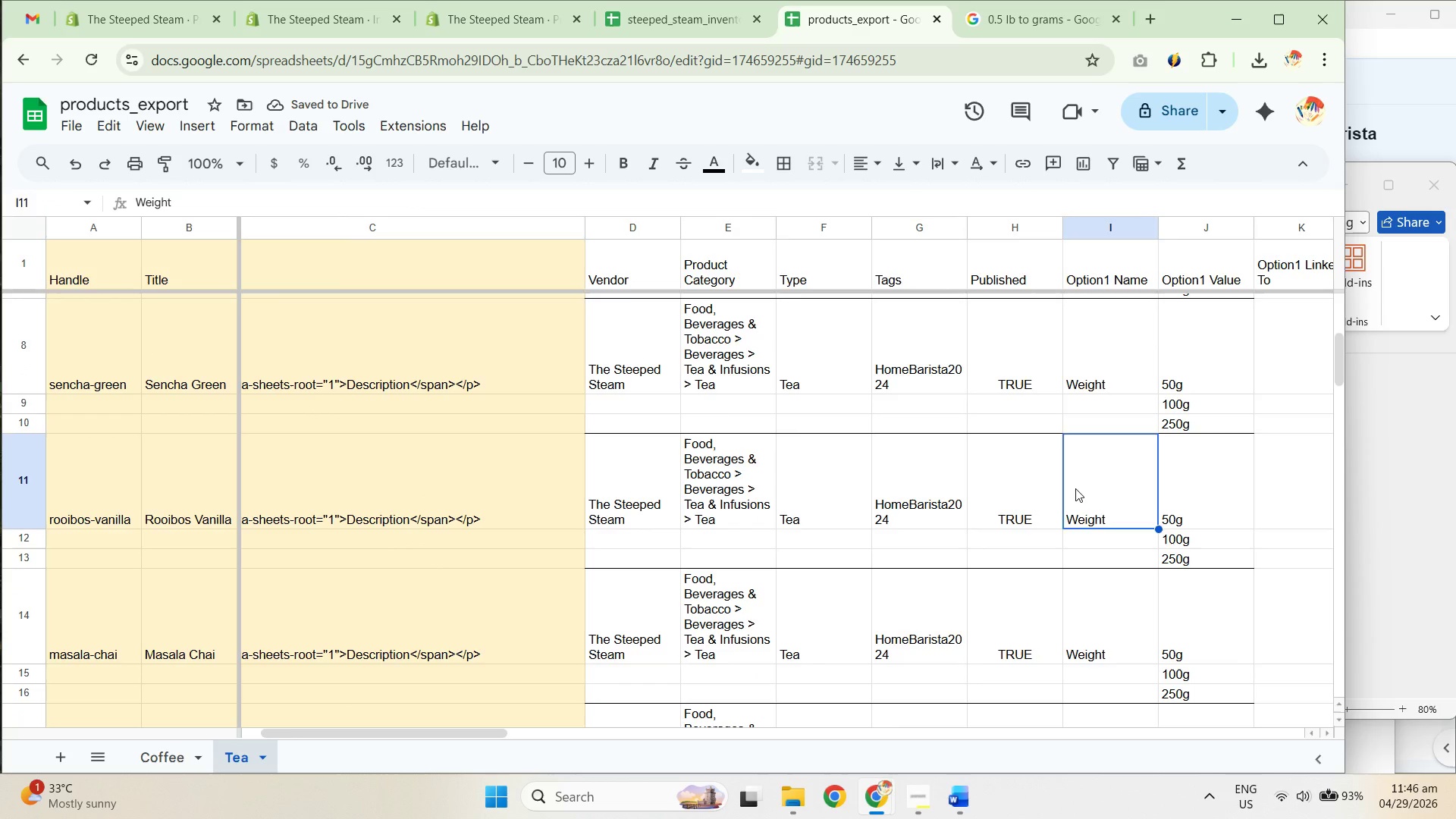 
scroll: coordinate [929, 590], scroll_direction: up, amount: 8.0
 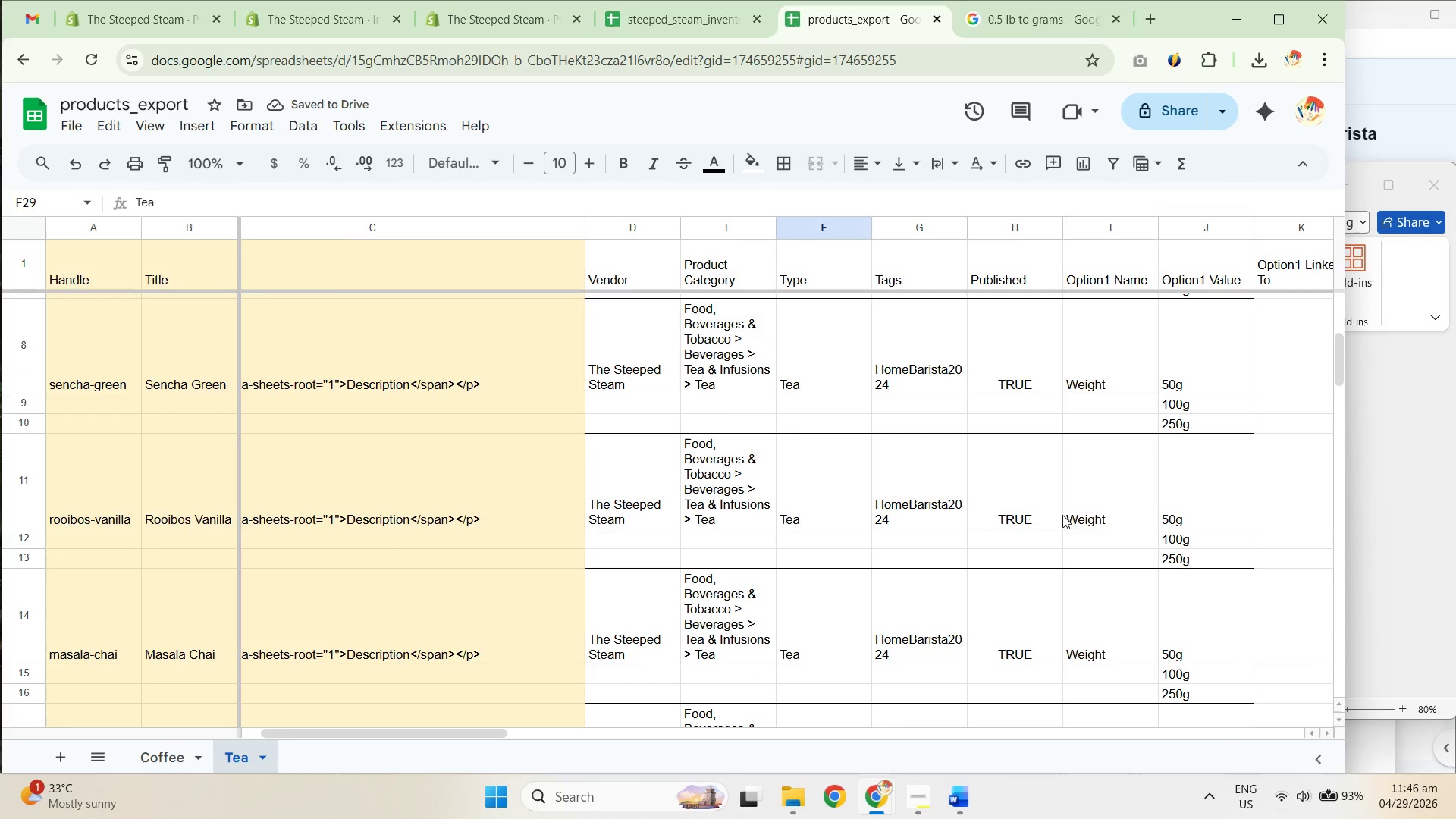 
hold_key(key=ArrowRight, duration=0.77)
 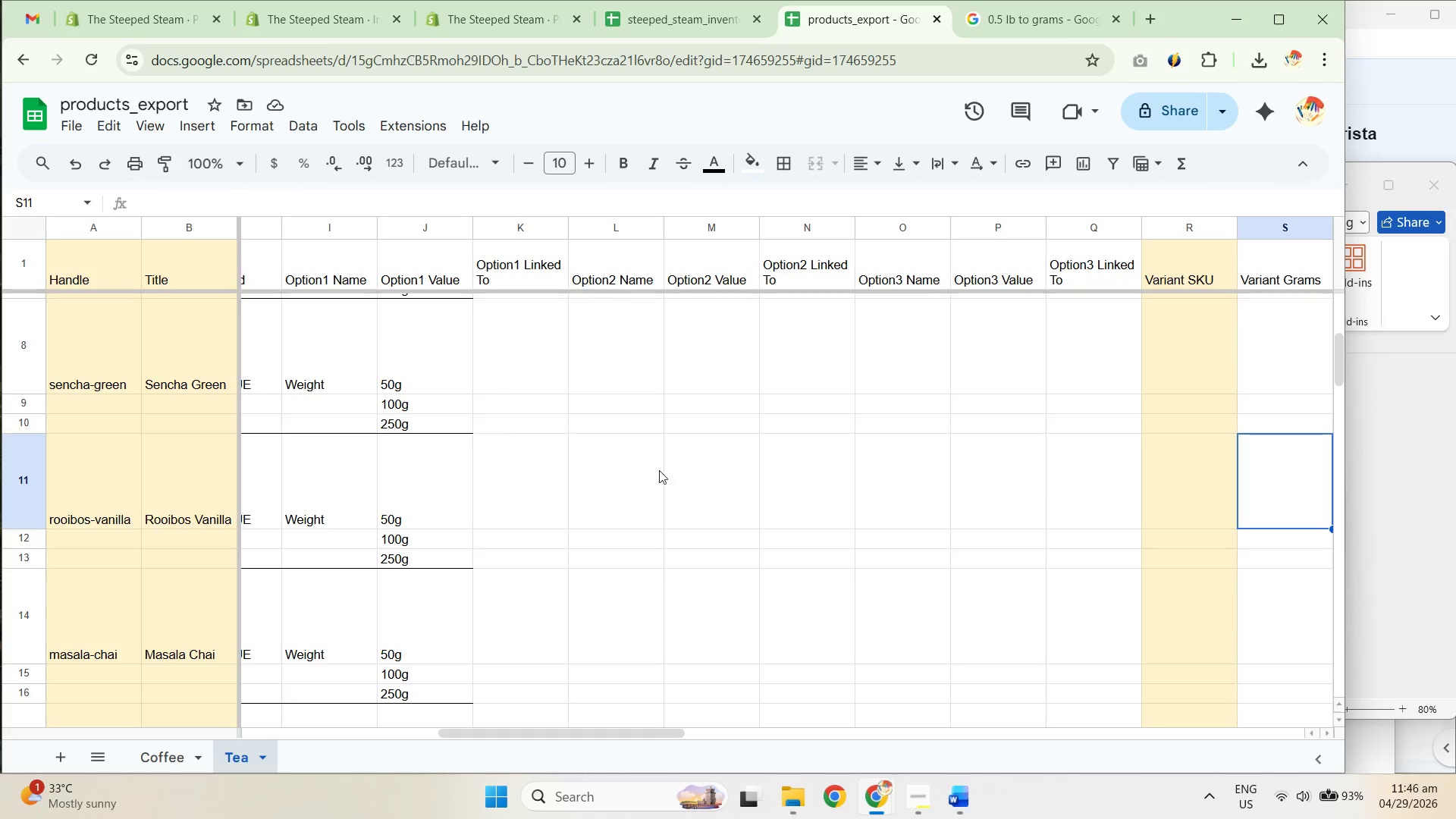 
hold_key(key=ArrowRight, duration=2.67)
 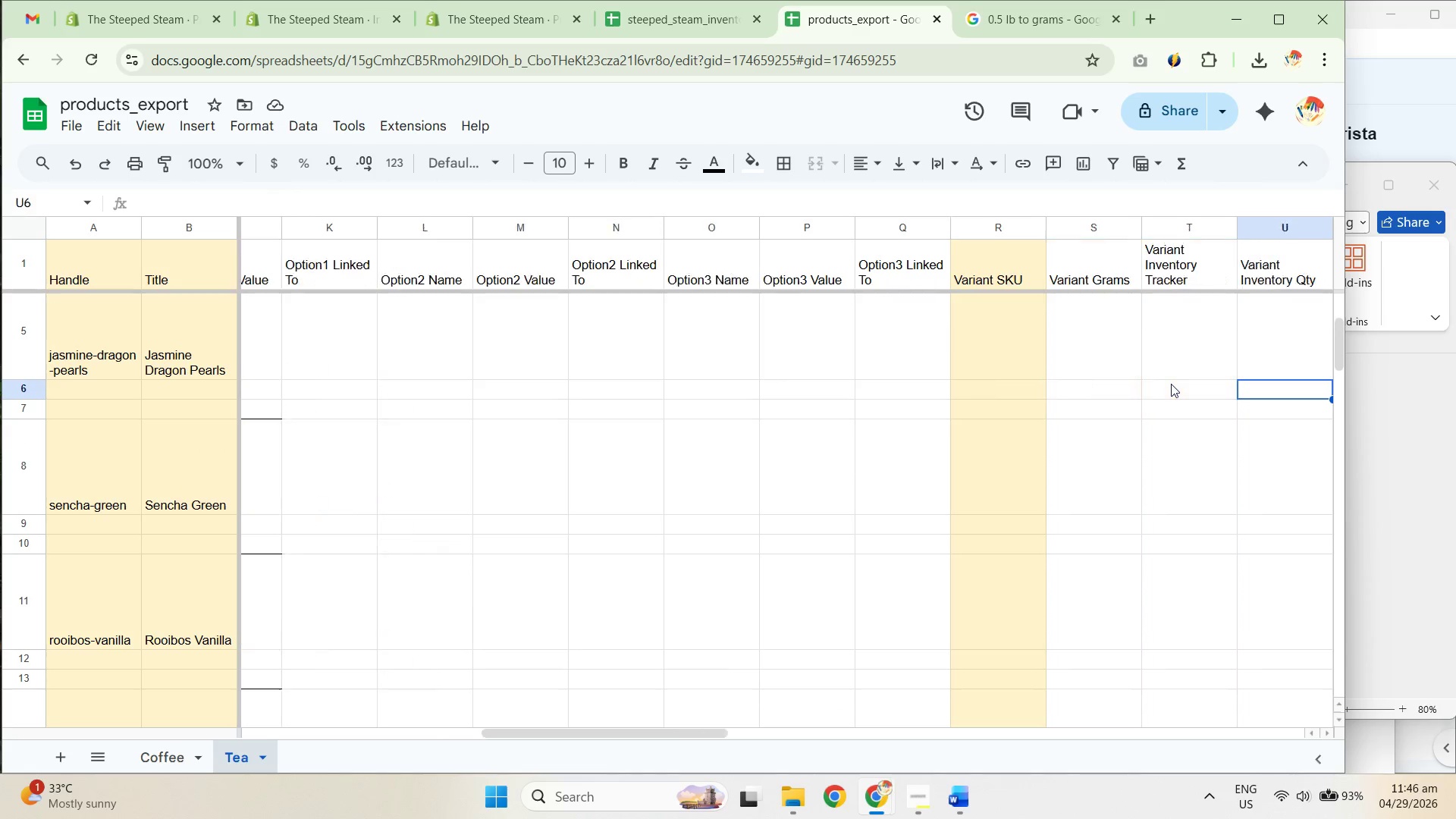 
scroll: coordinate [863, 519], scroll_direction: up, amount: 5.0
 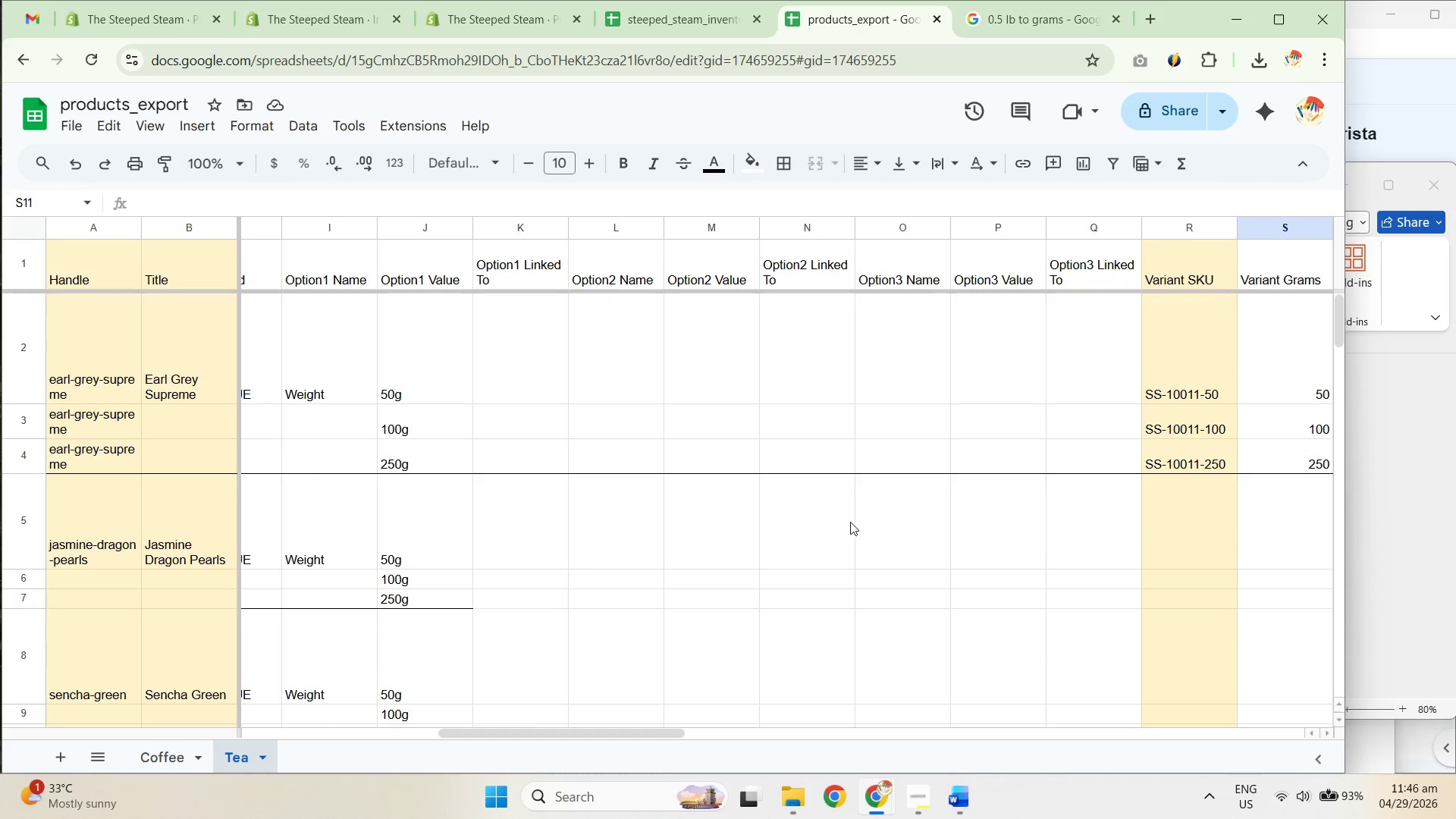 
left_click([1181, 383])
 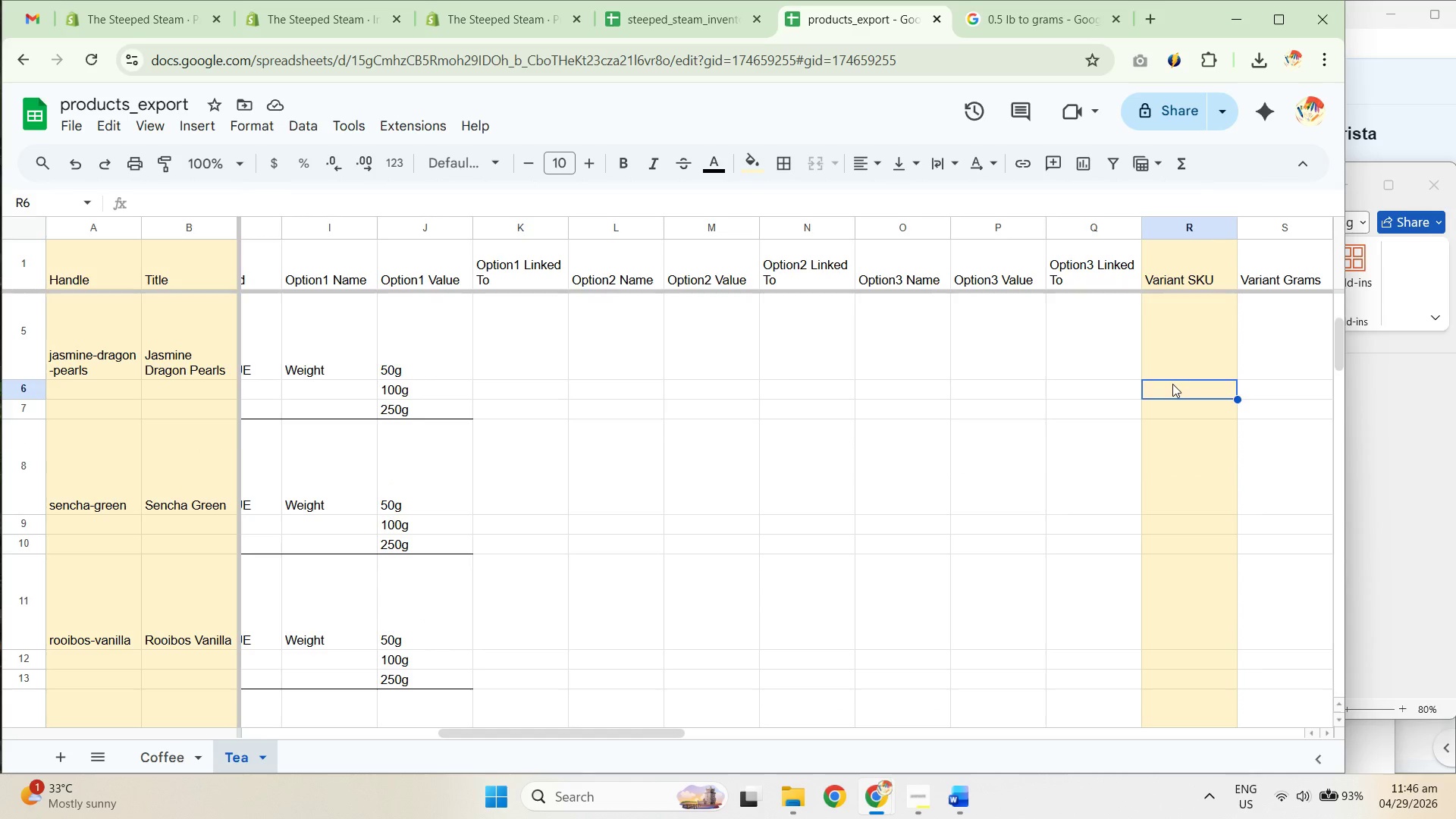 
scroll: coordinate [947, 560], scroll_direction: down, amount: 2.0
 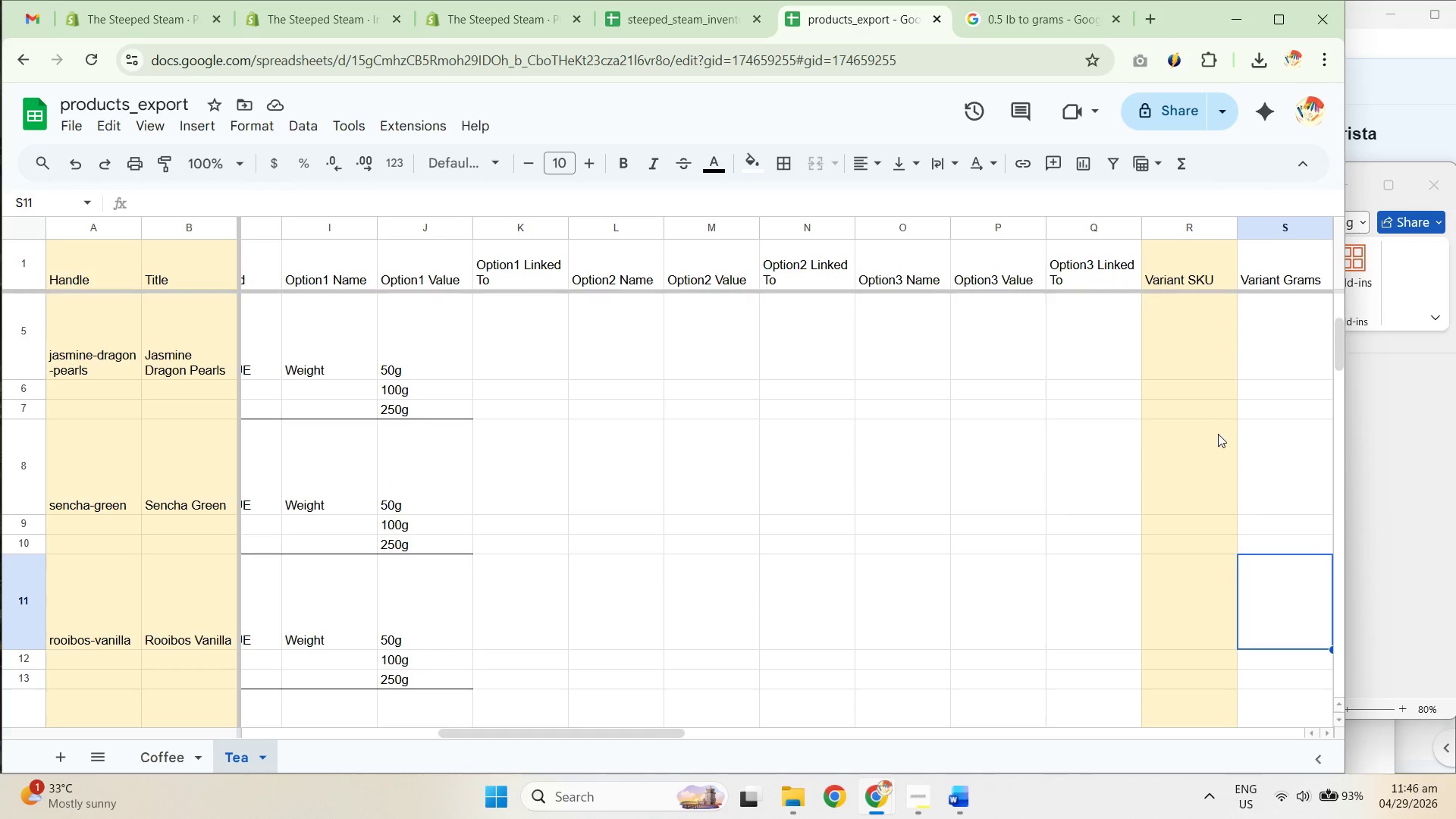 
hold_key(key=ArrowRight, duration=0.7)
 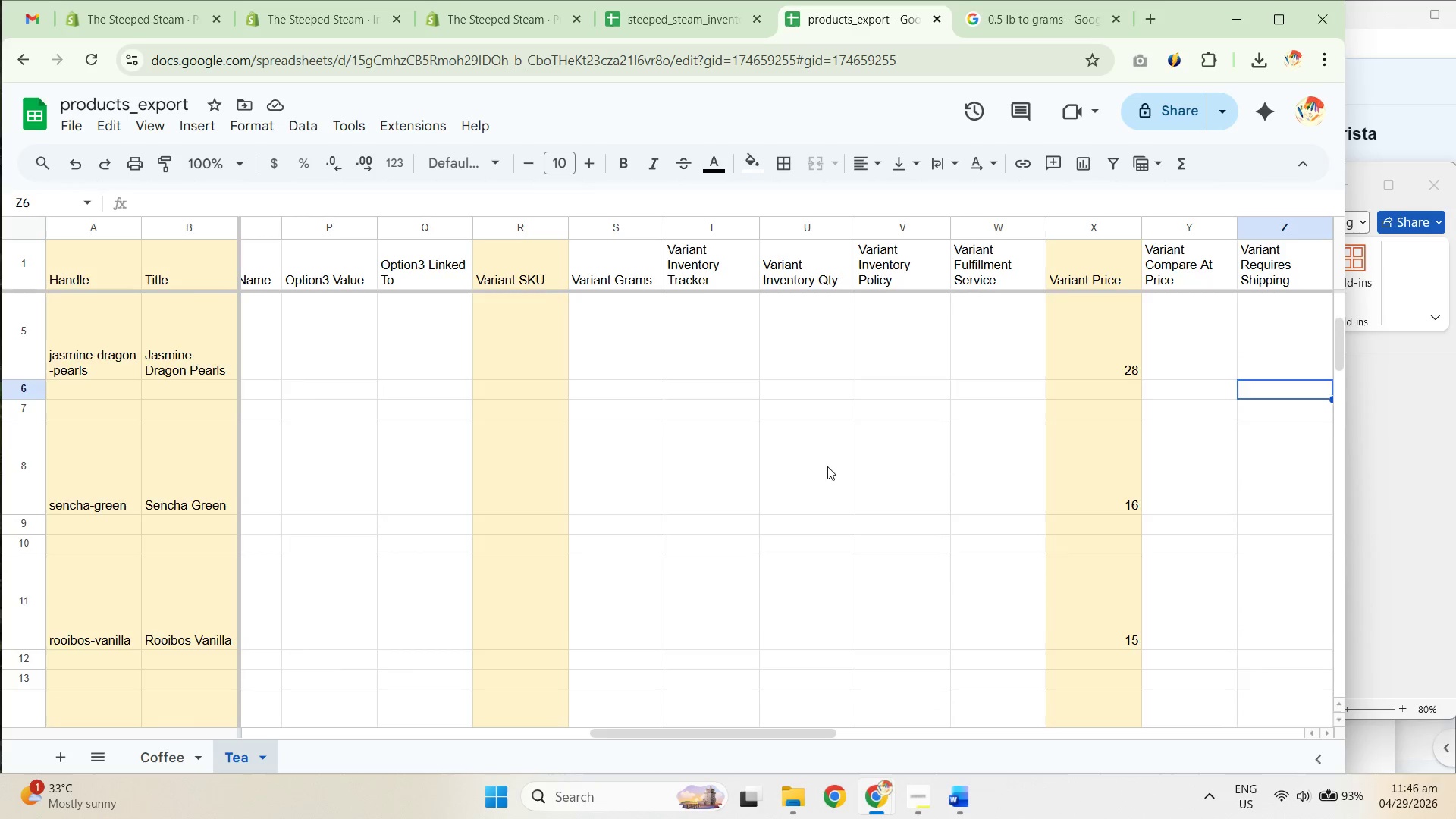 
scroll: coordinate [770, 494], scroll_direction: up, amount: 3.0
 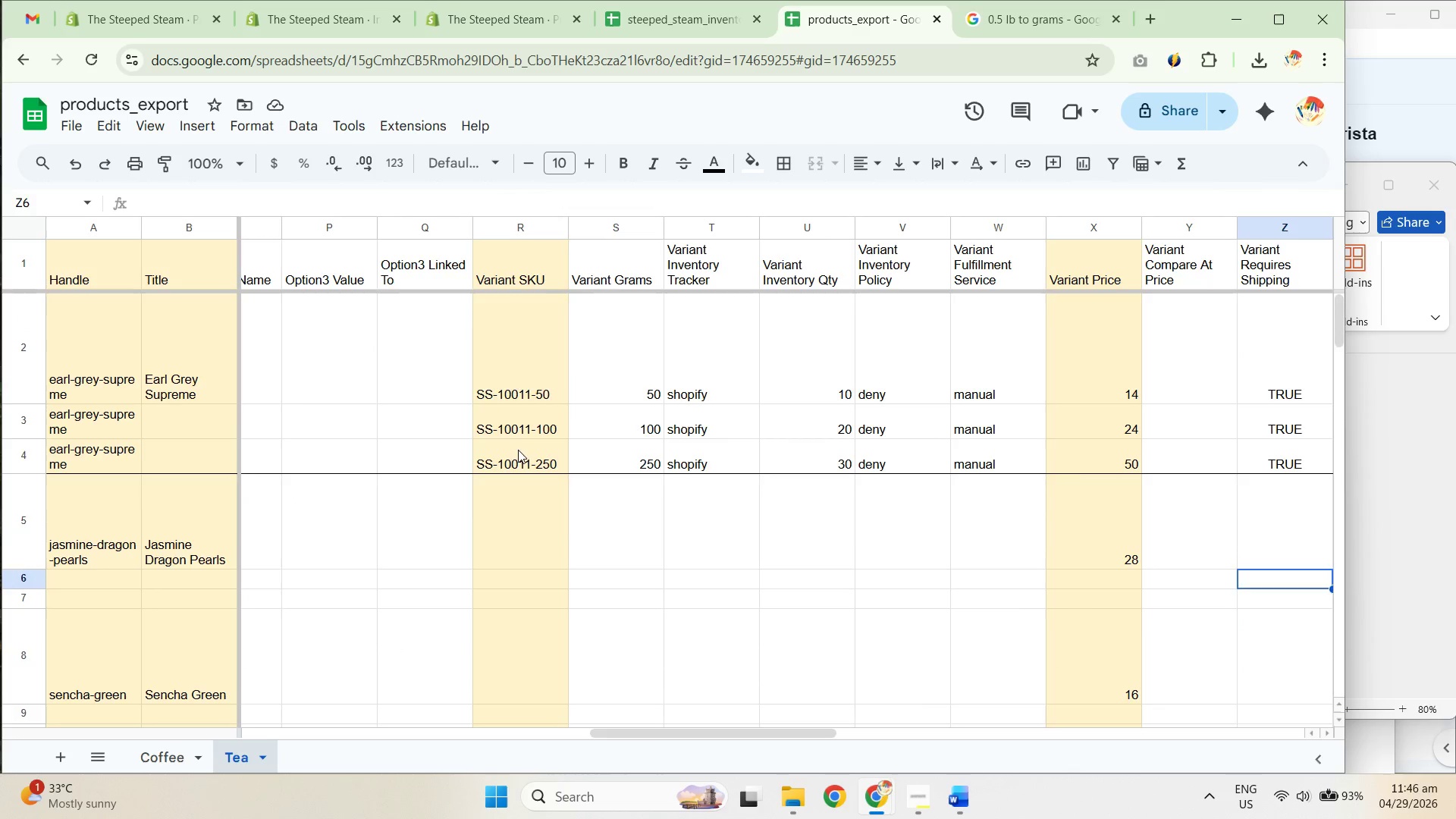 
double_click([513, 449])
 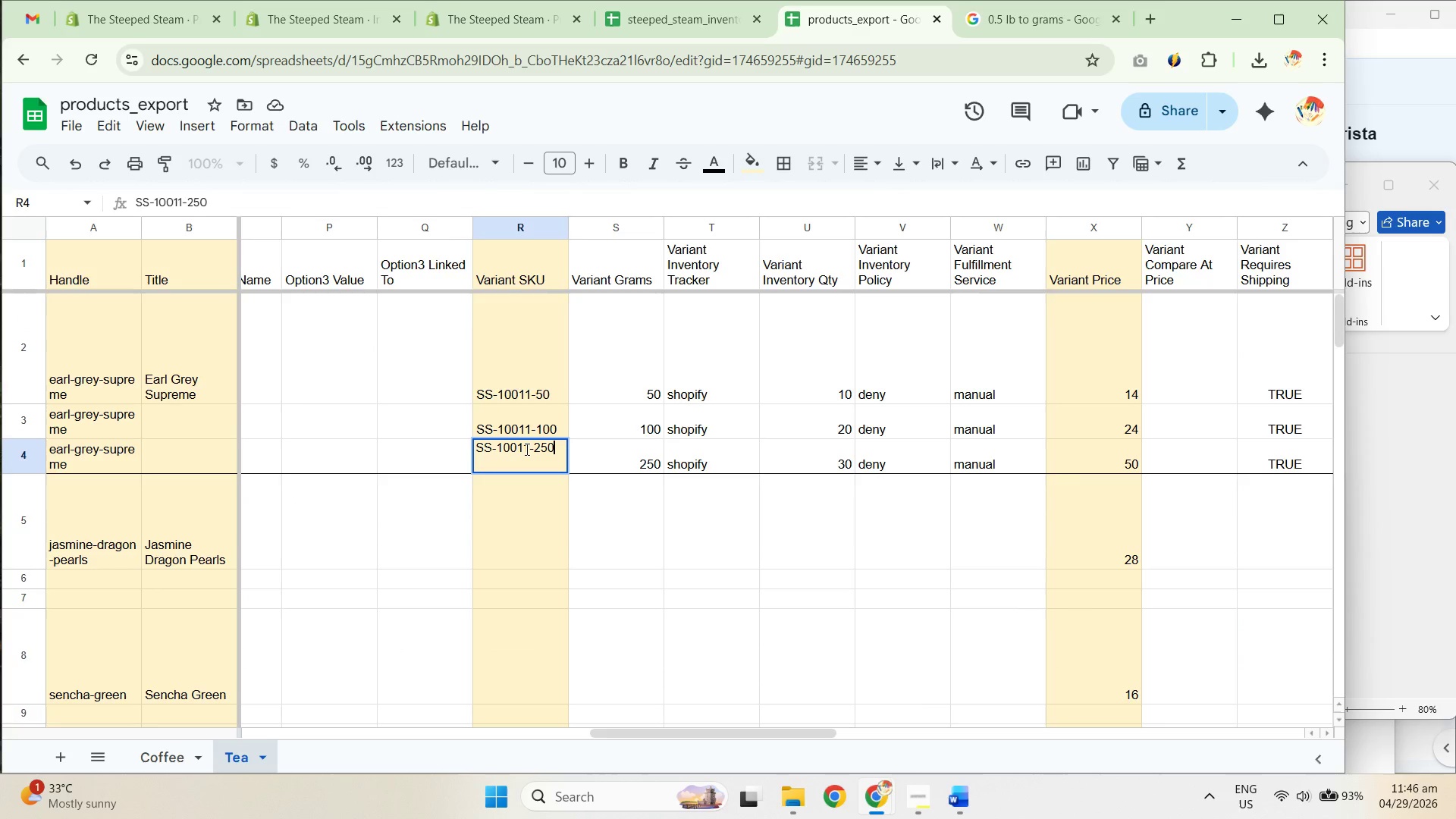 
left_click_drag(start_coordinate=[528, 449], to_coordinate=[598, 445])
 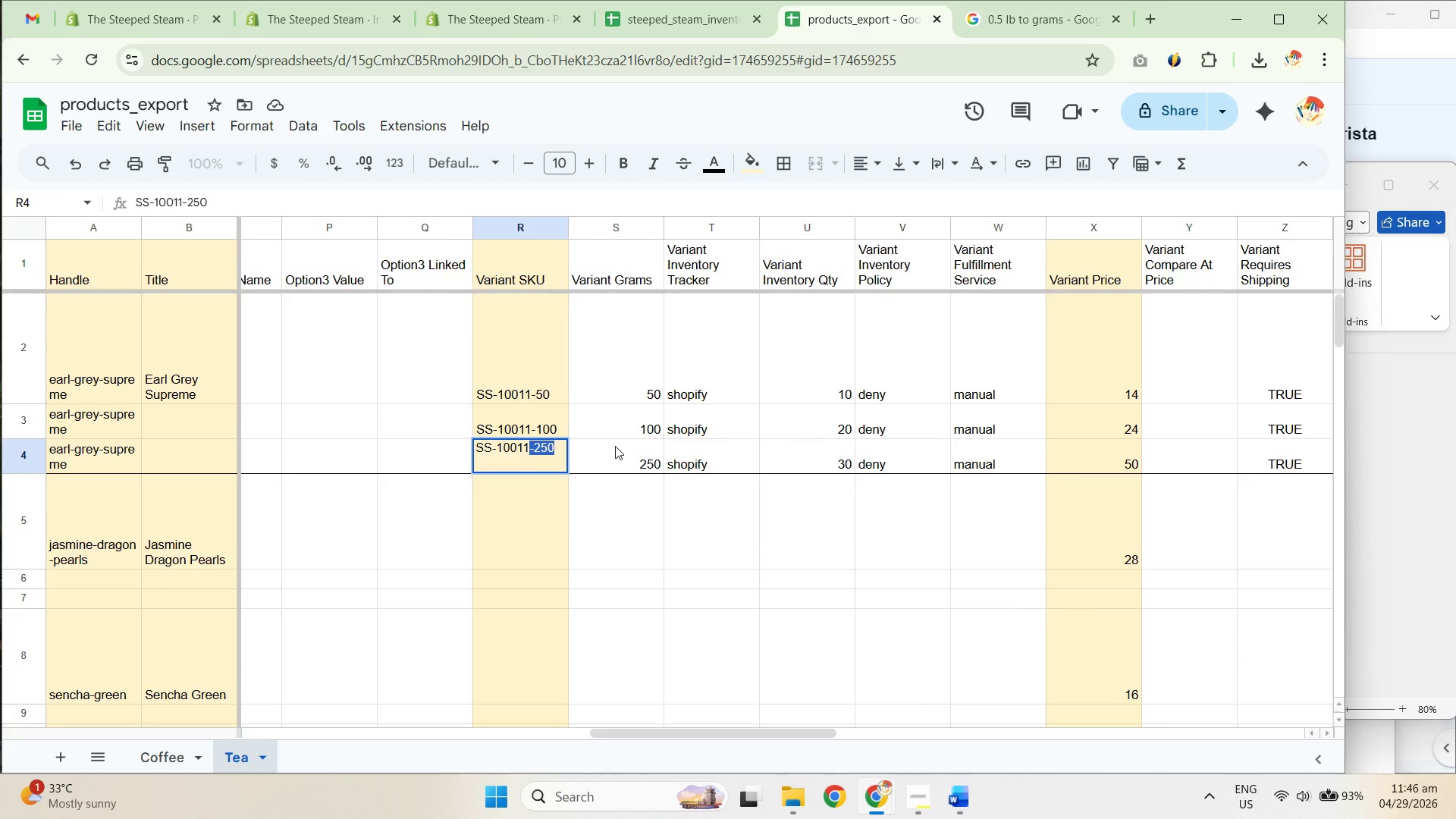 
key(Backspace)
 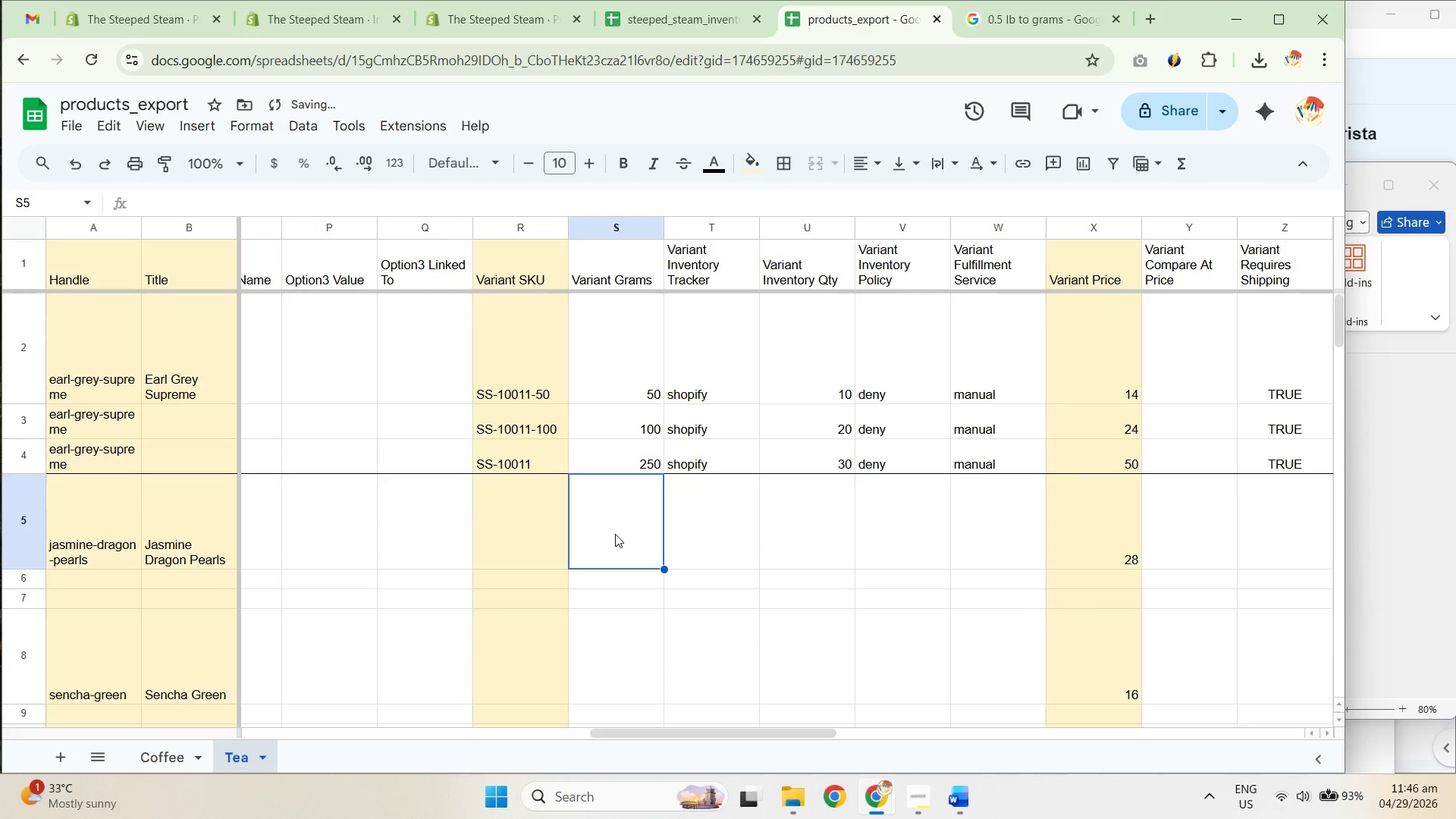 
left_click_drag(start_coordinate=[522, 466], to_coordinate=[516, 470])
 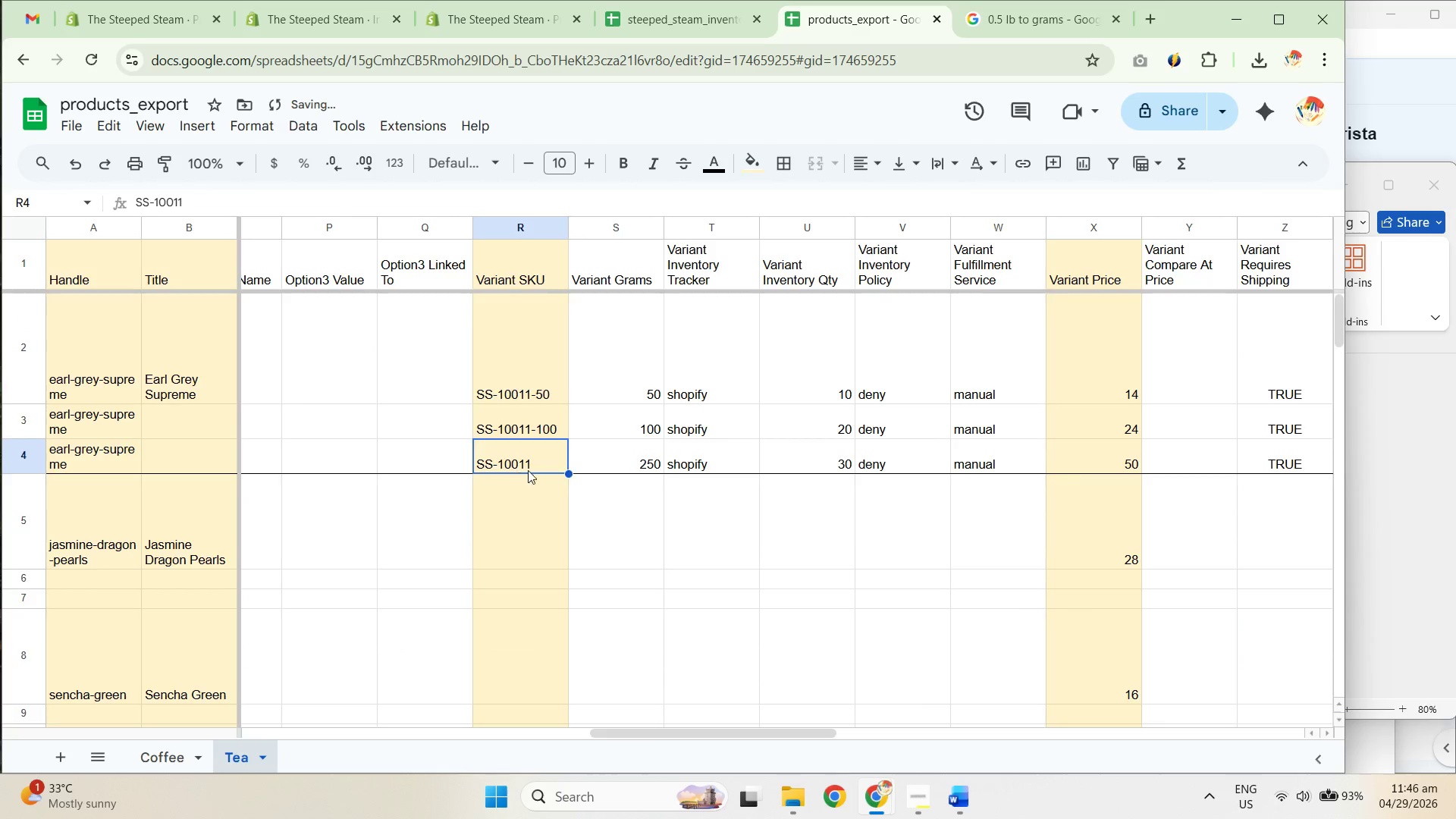 
key(Control+C)
 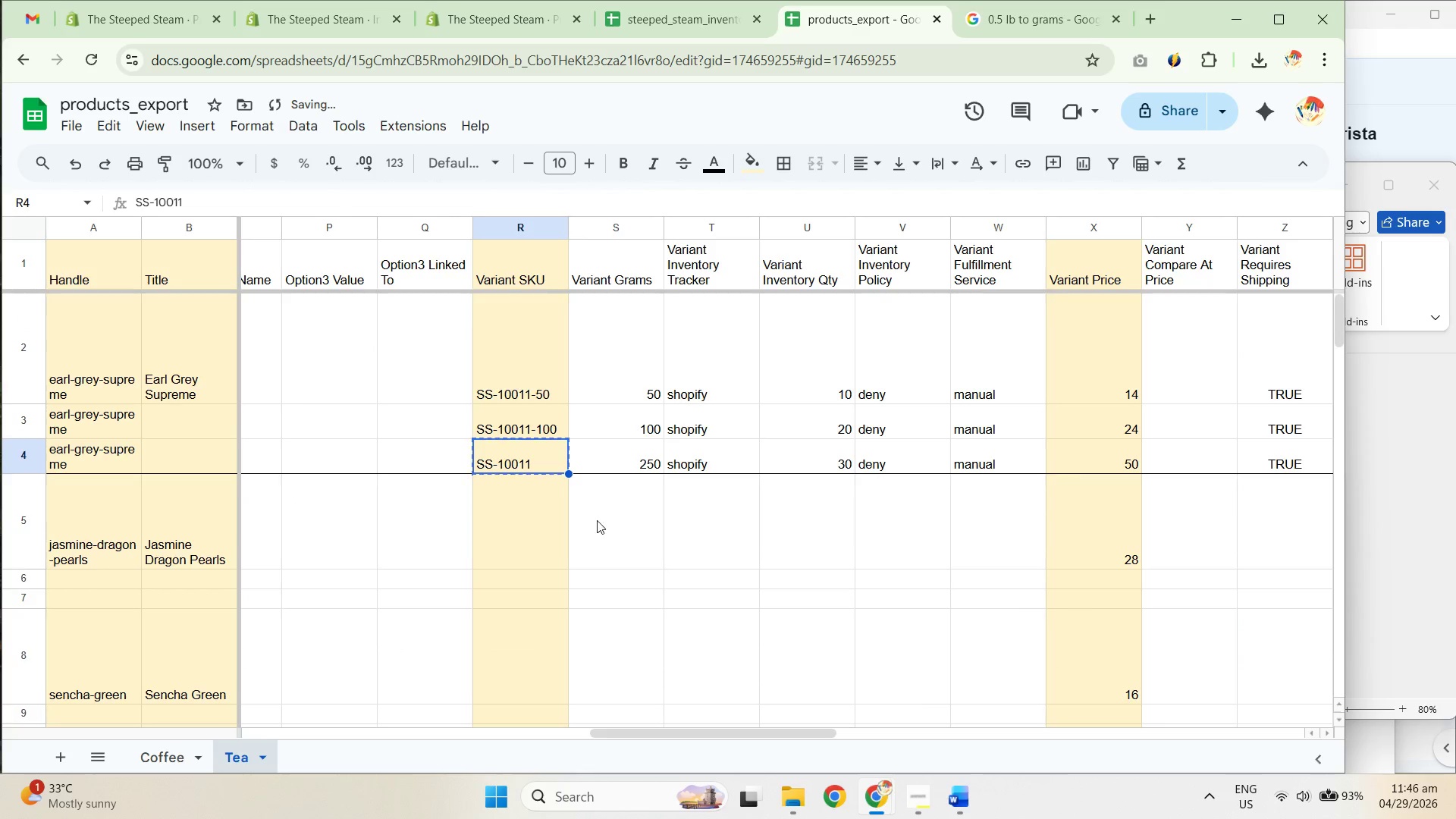 
key(Control+C)
 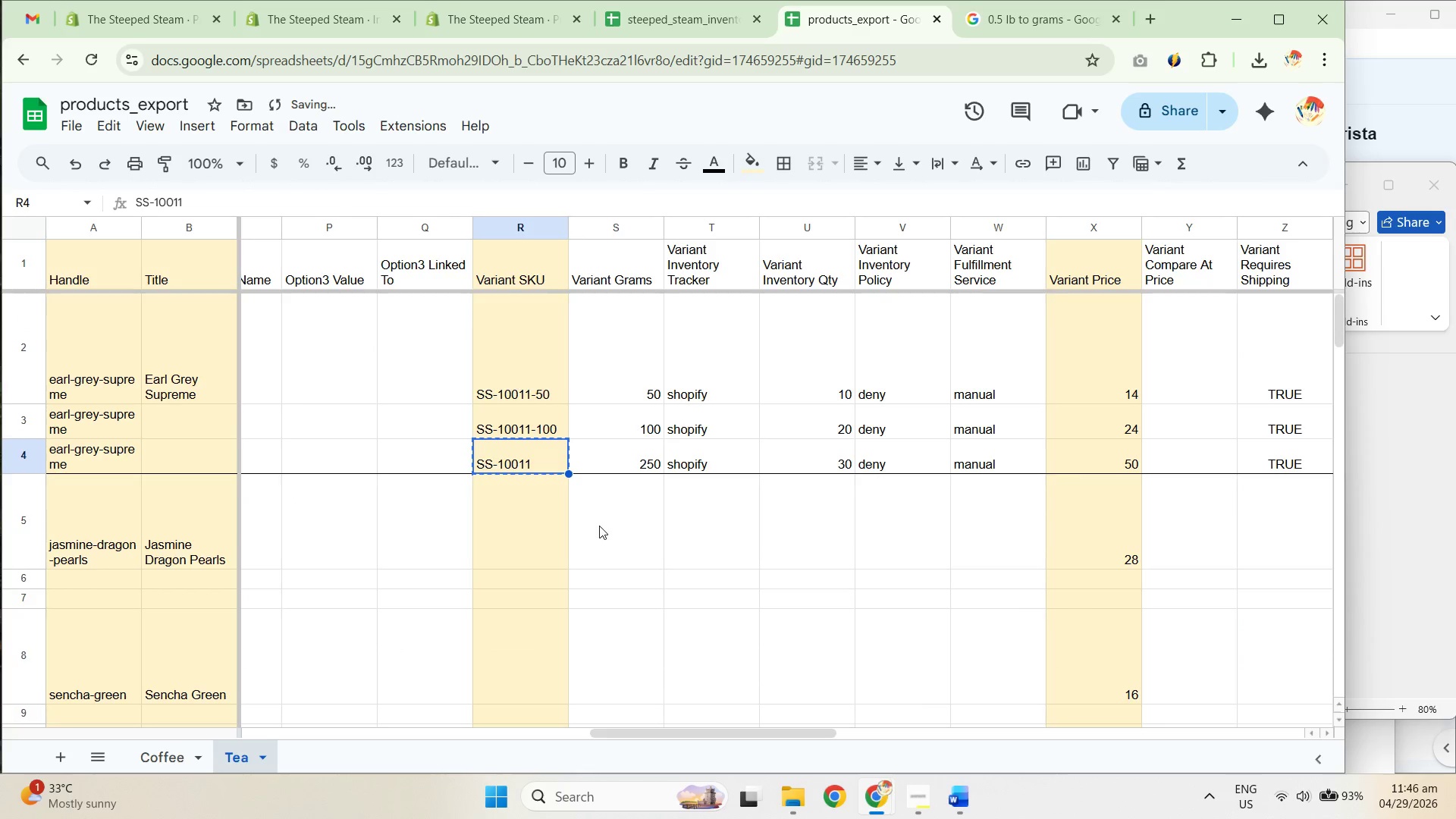 
key(Control+C)
 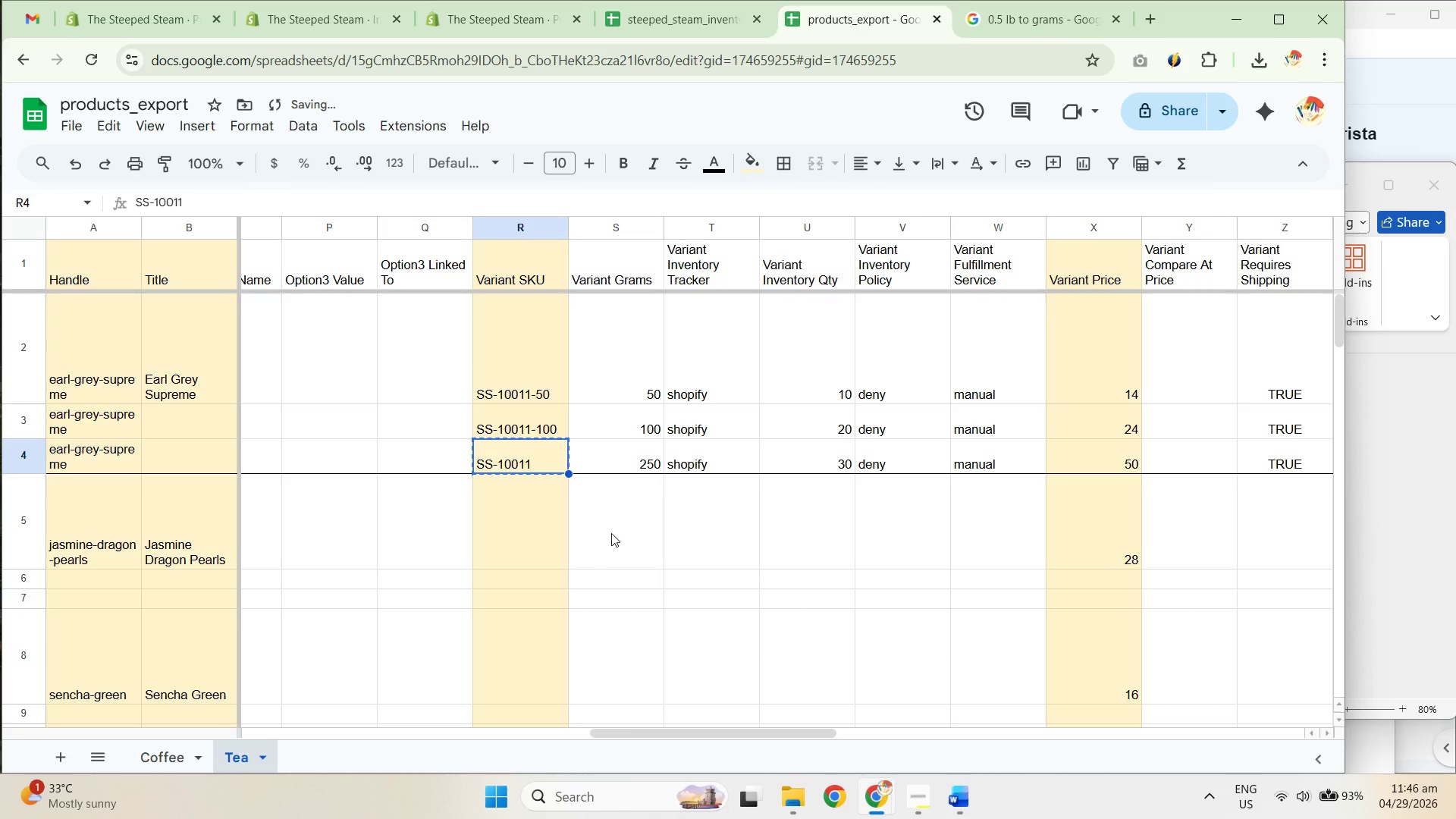 
left_click([604, 411])
 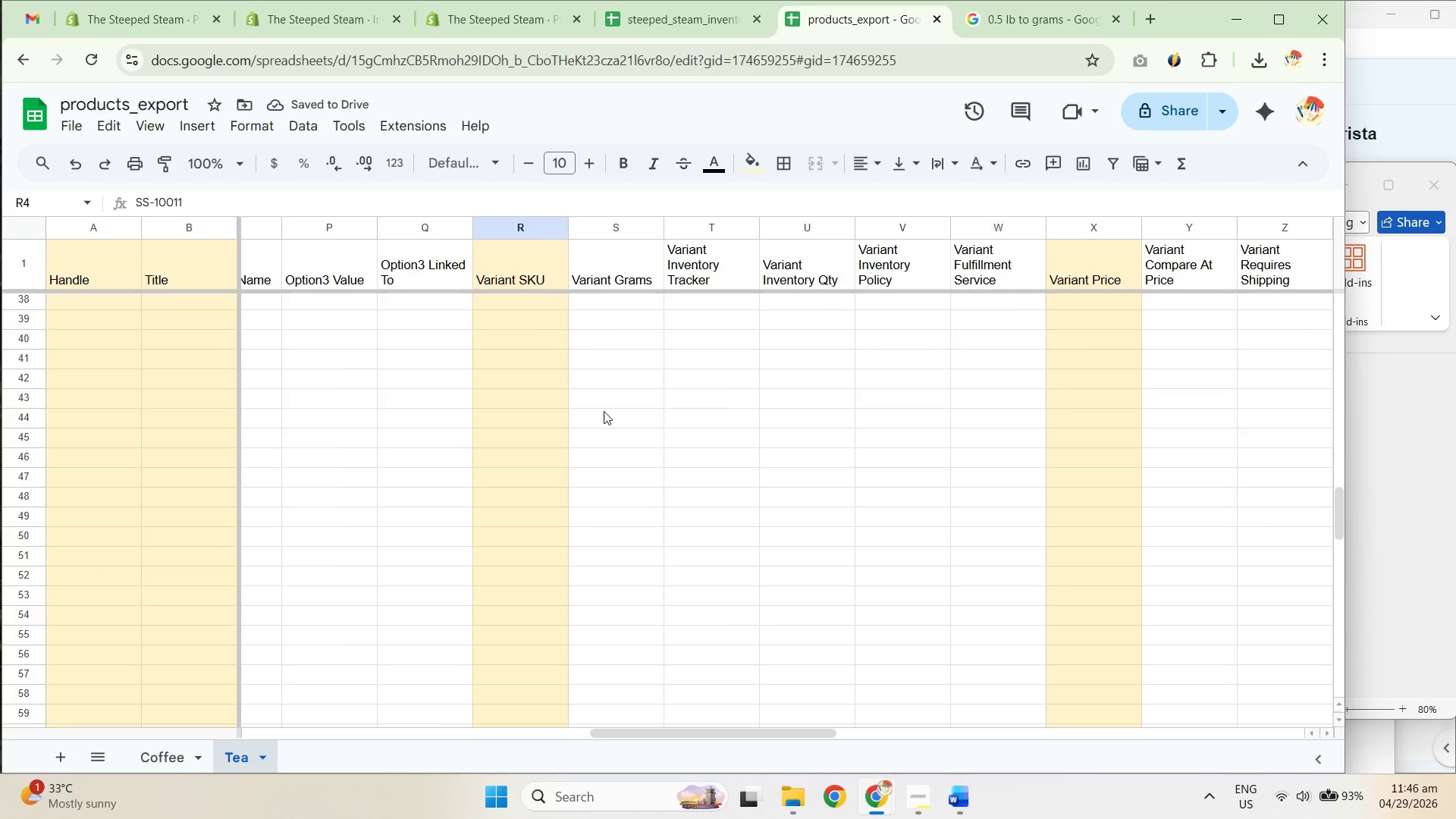 
key(Control+ControlLeft)
 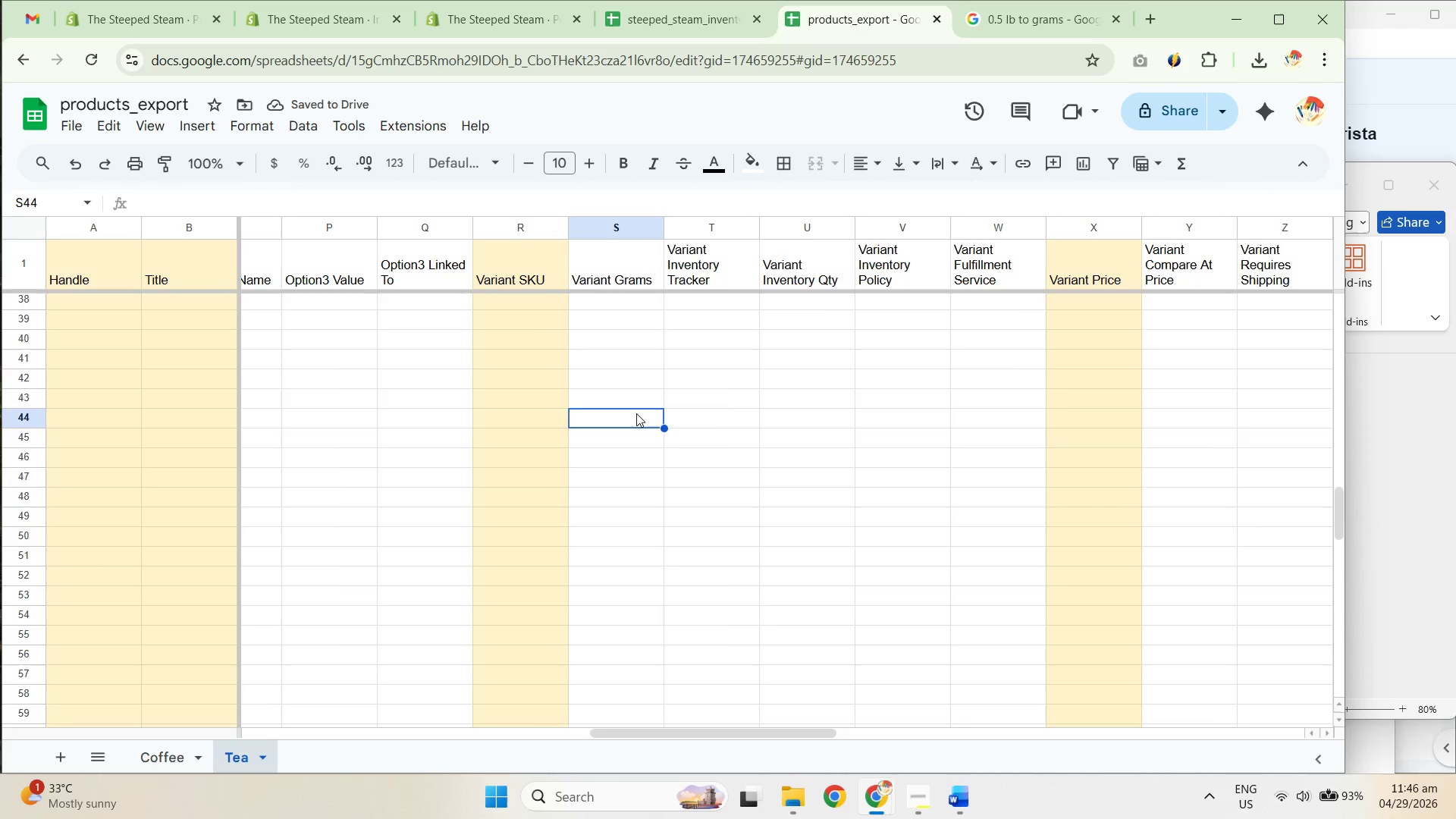 
key(Control+V)
 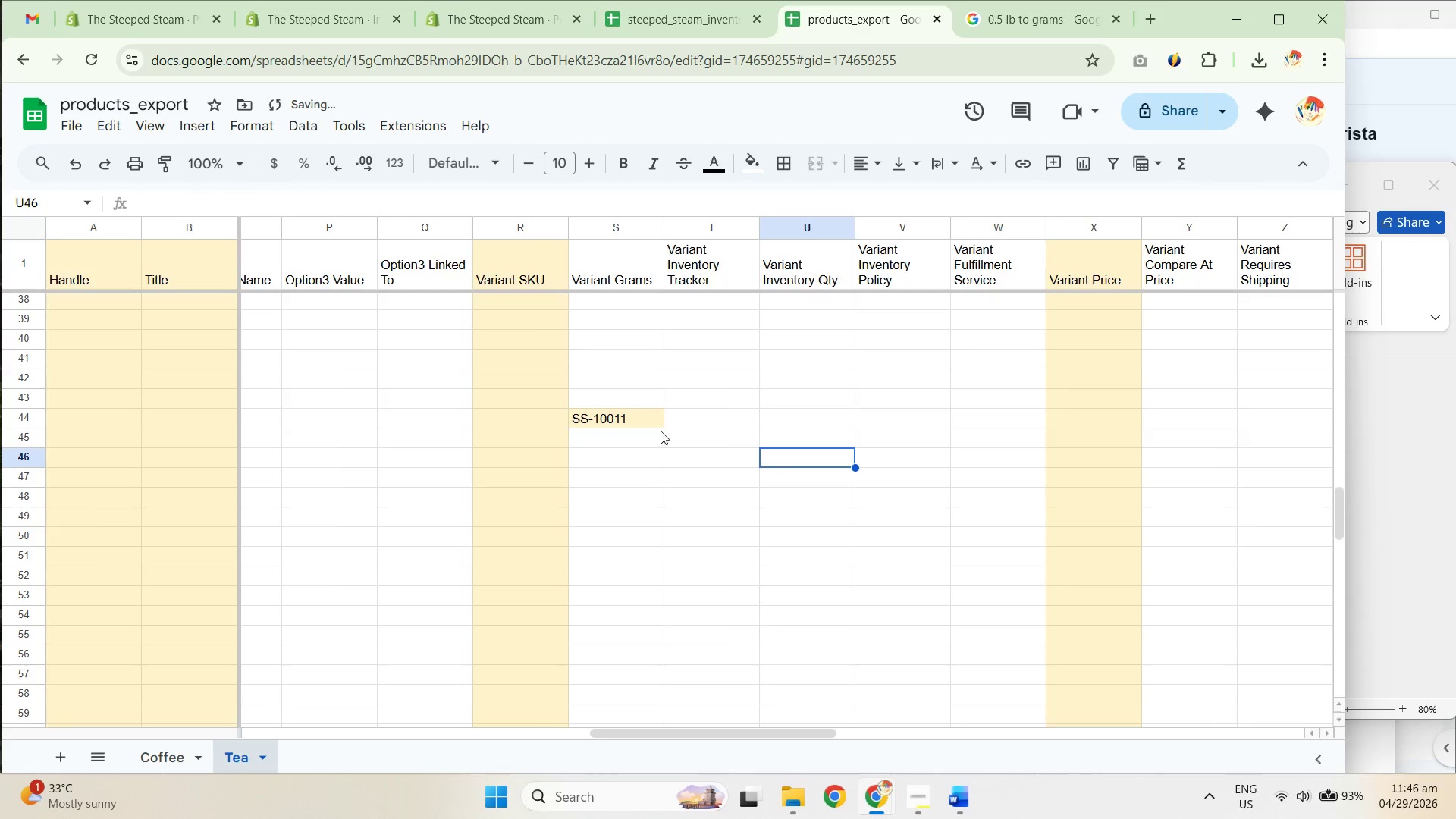 
scroll: coordinate [657, 463], scroll_direction: down, amount: 16.0
 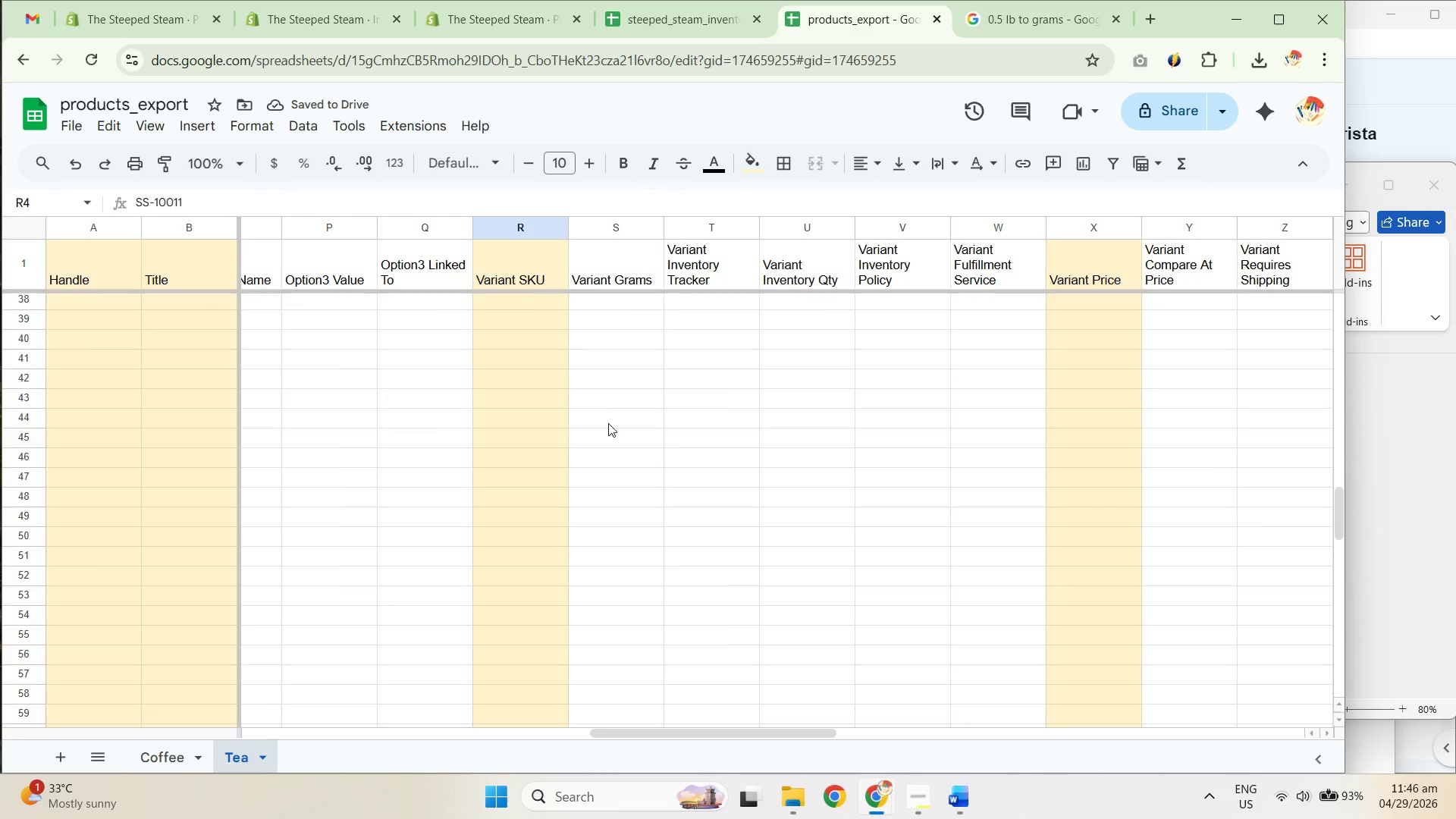 
left_click([620, 412])
 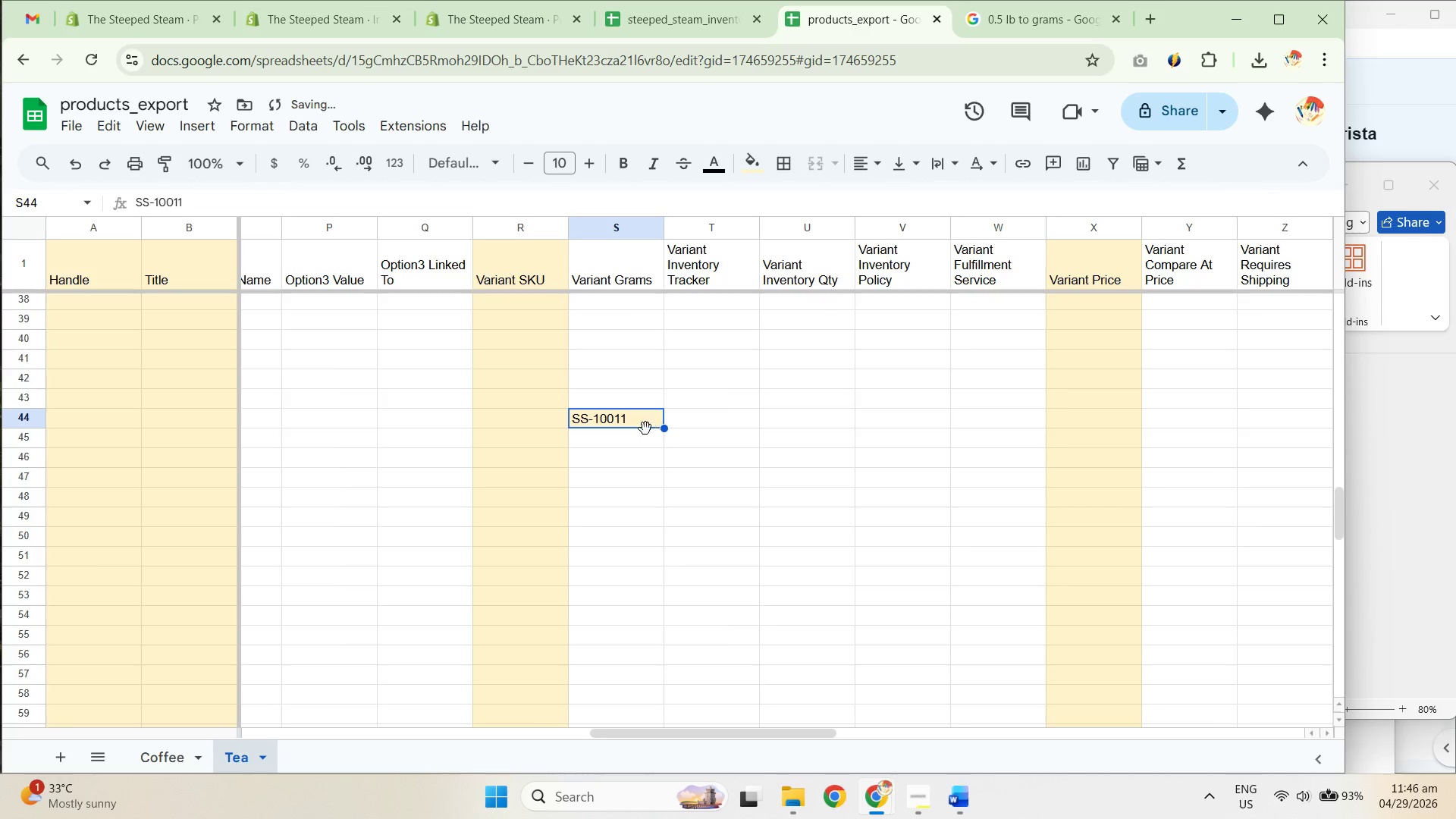 
left_click([641, 440])
 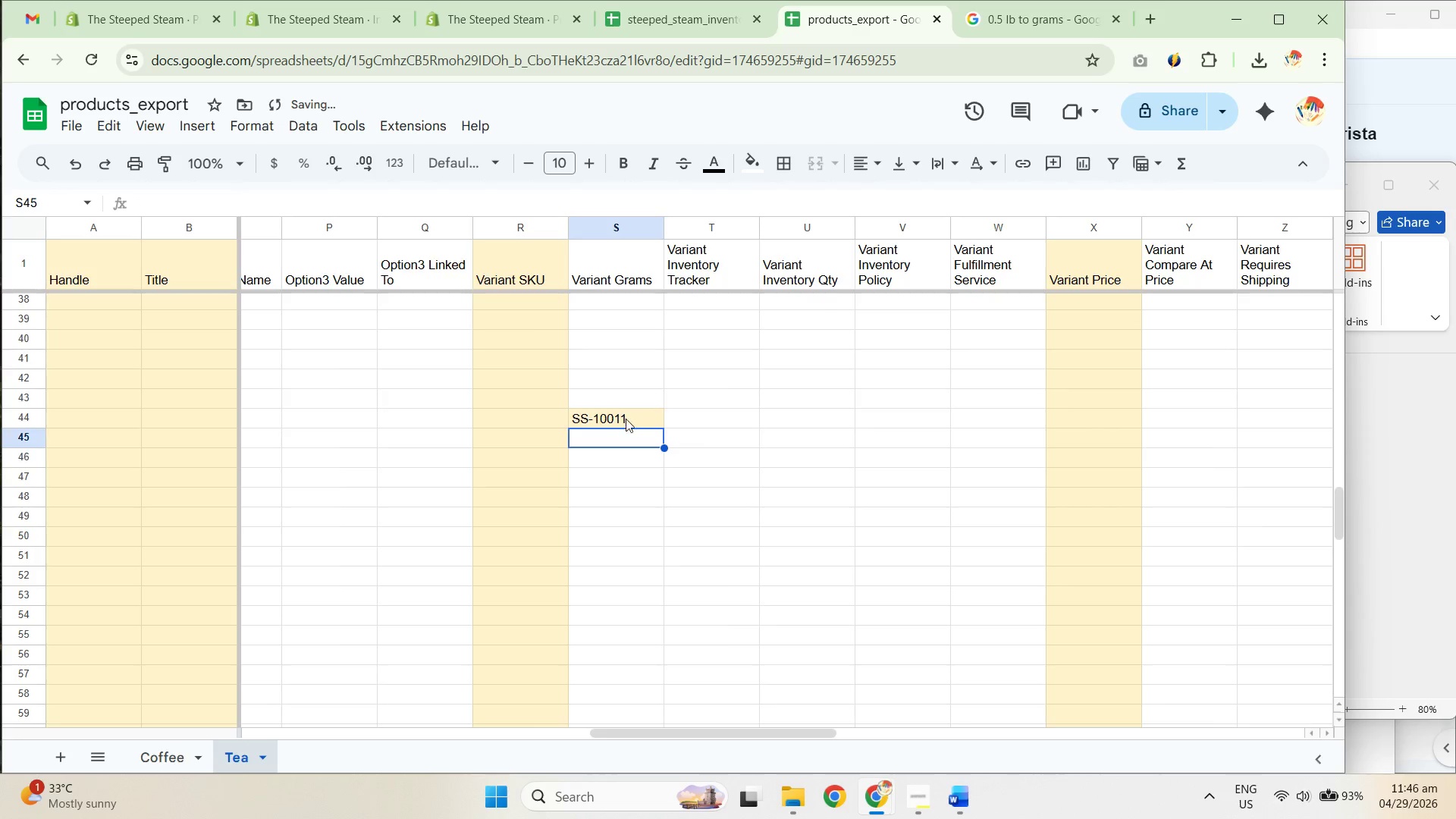 
left_click_drag(start_coordinate=[626, 412], to_coordinate=[627, 418])
 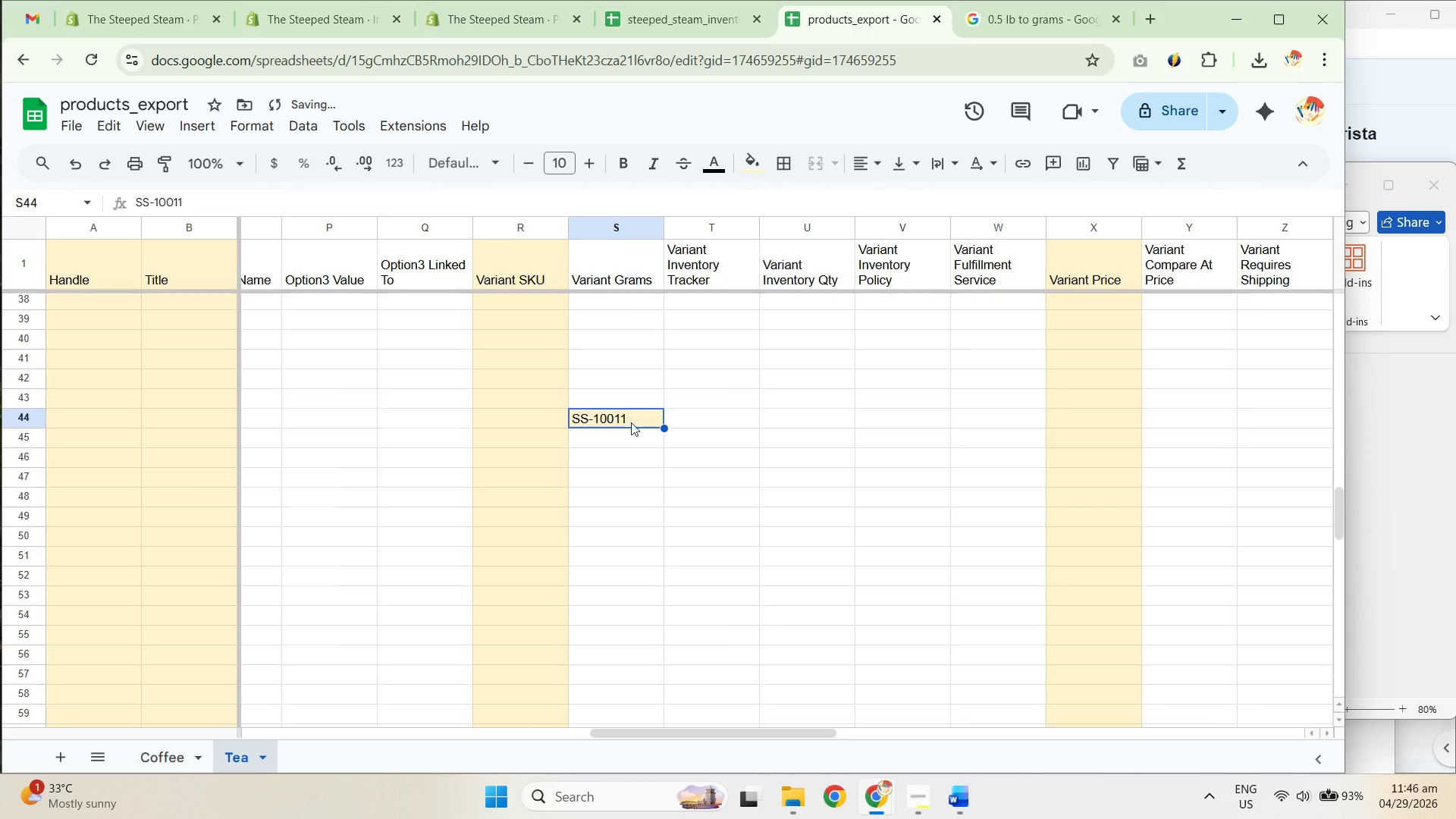 
key(Control+C)
 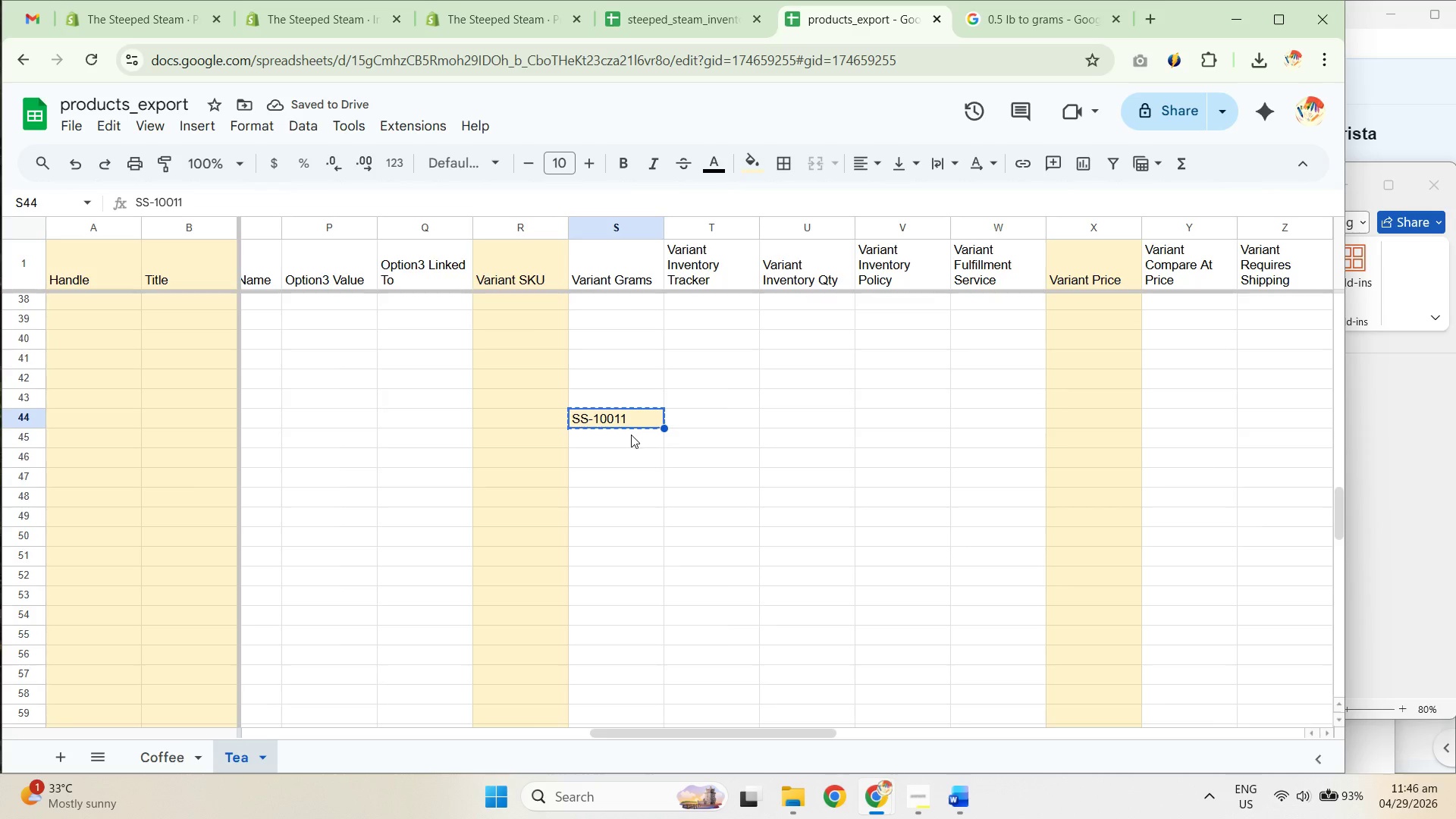 
key(Control+Backslash)
 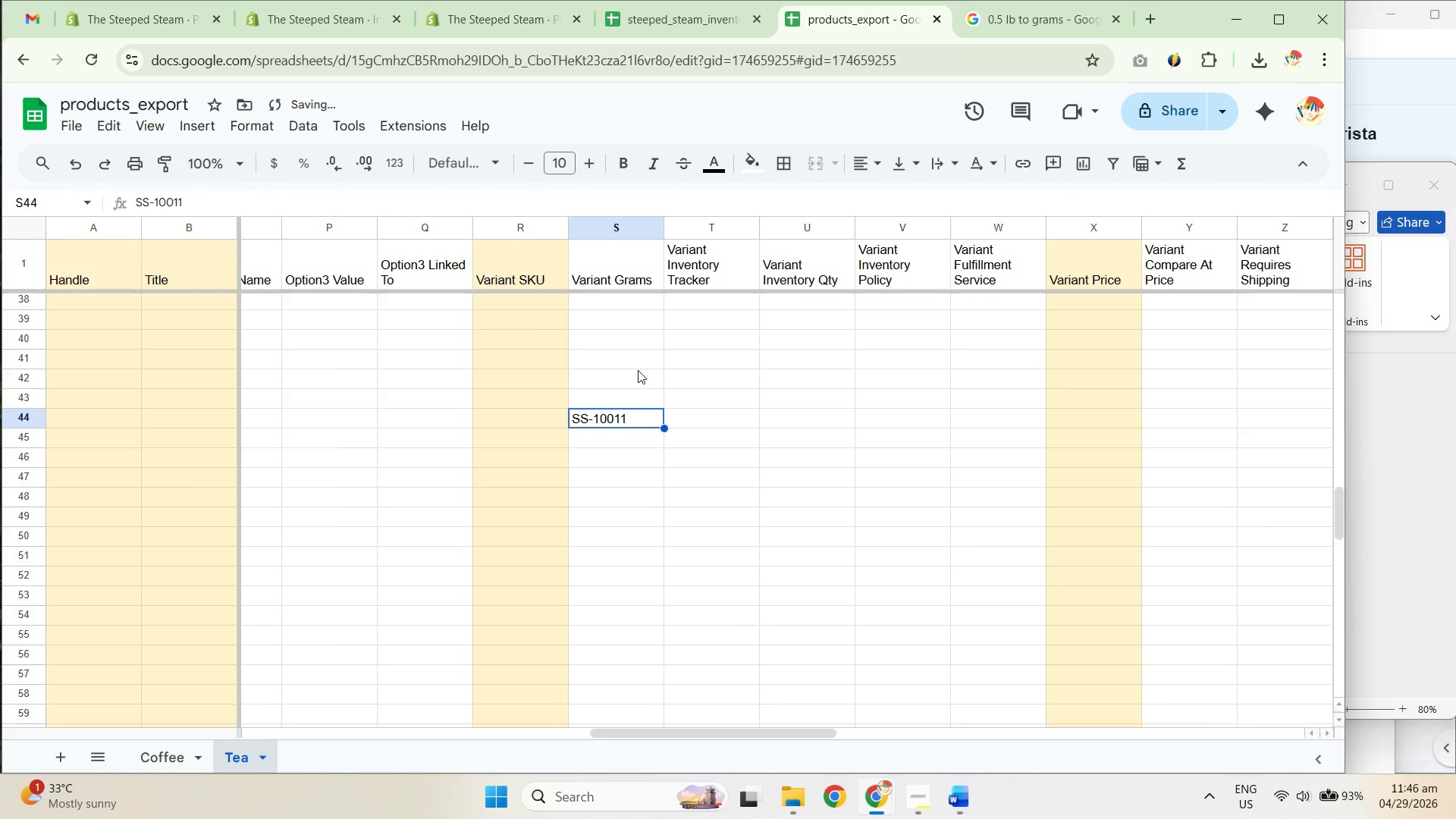 
key(Control+C)
 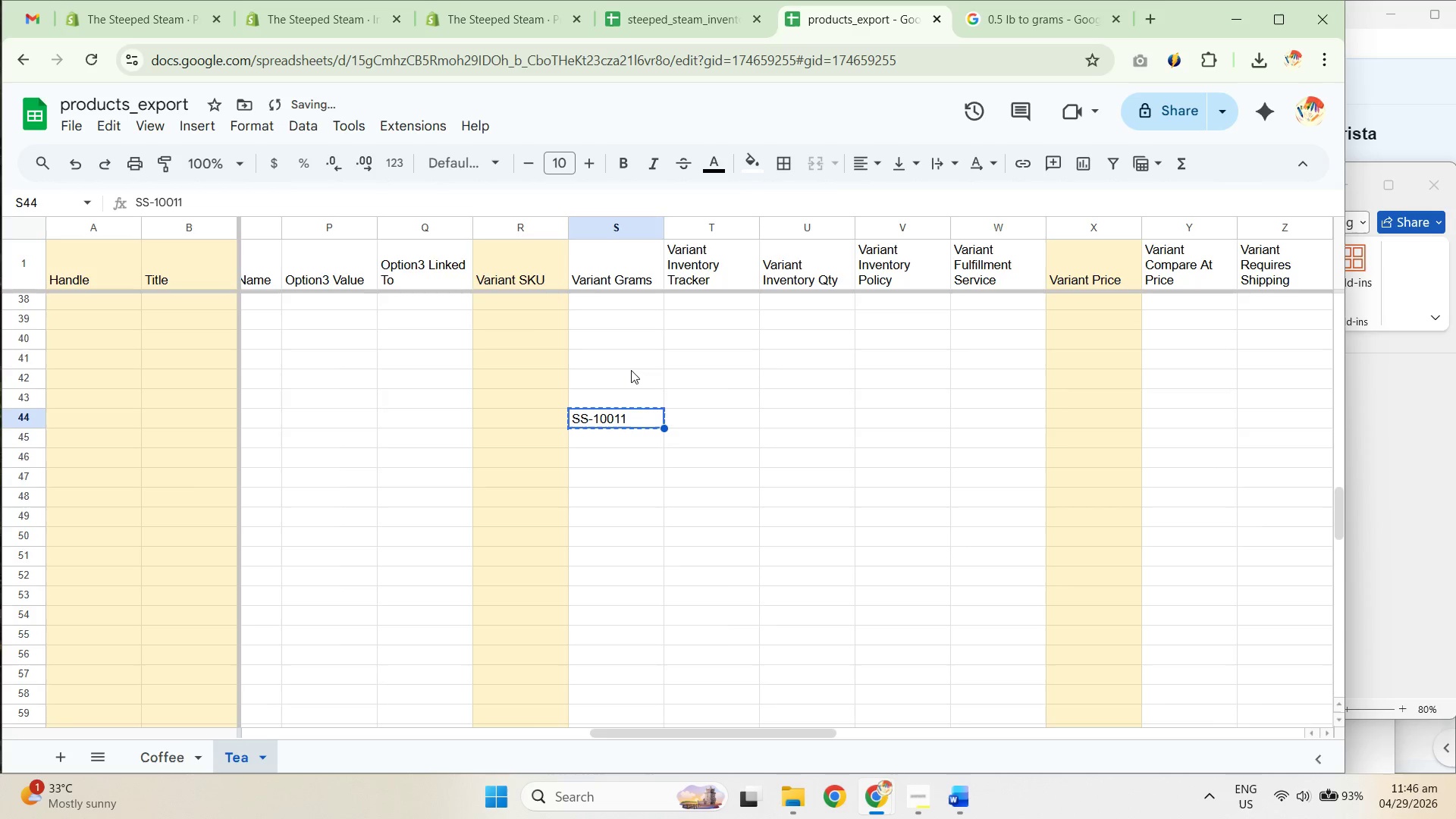 
key(Control+C)
 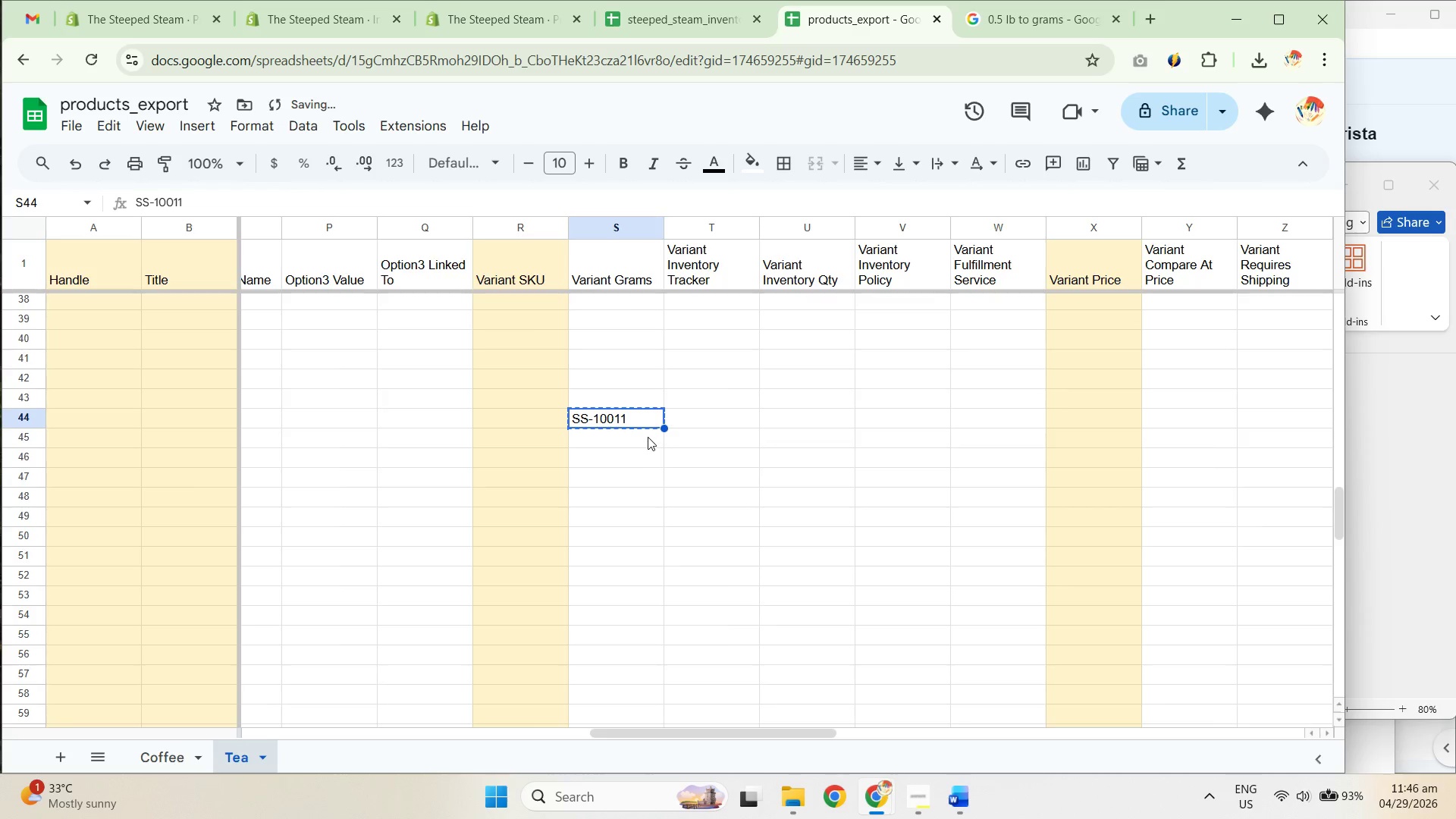 
left_click([645, 440])
 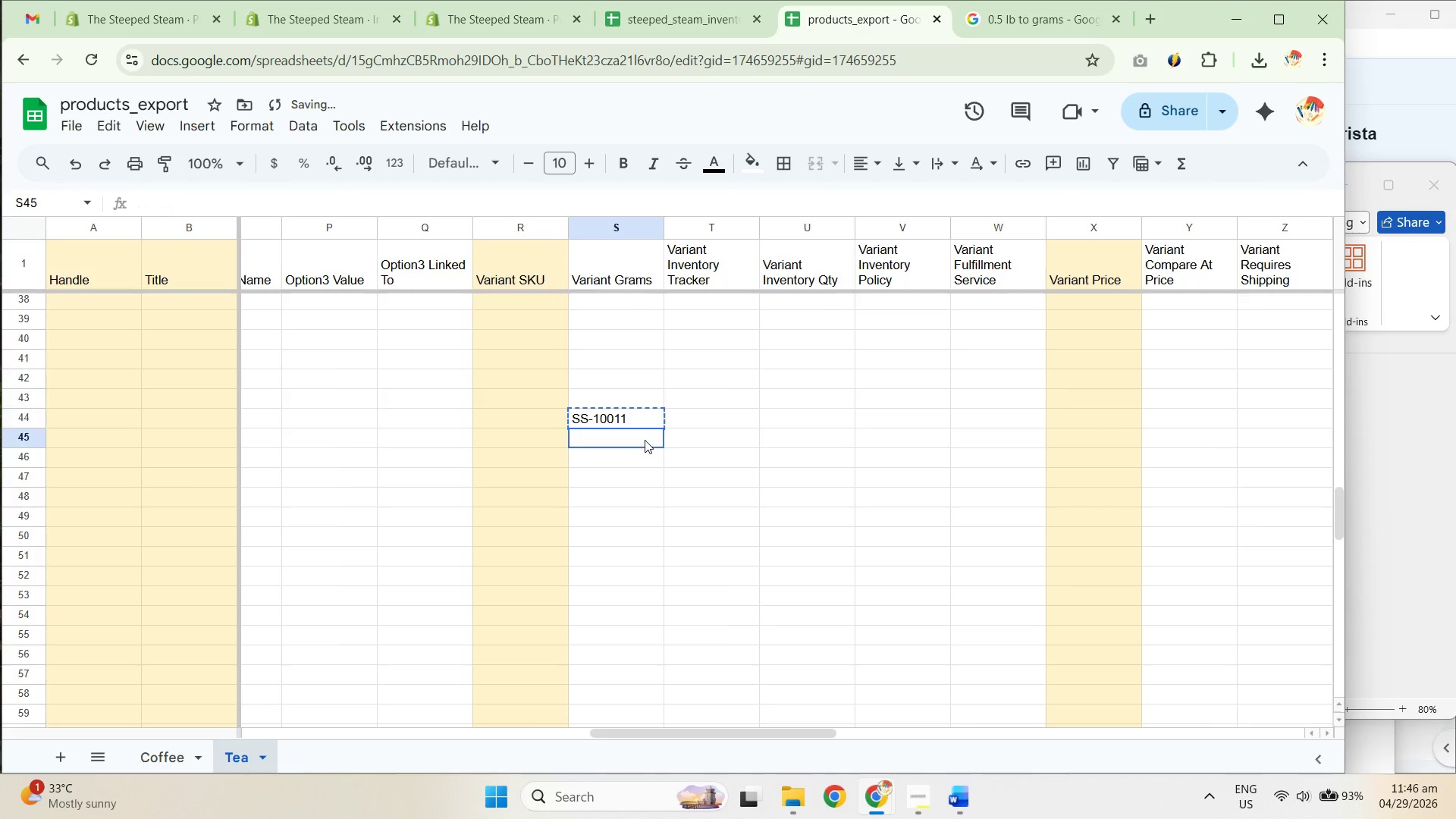 
key(Control+ControlLeft)
 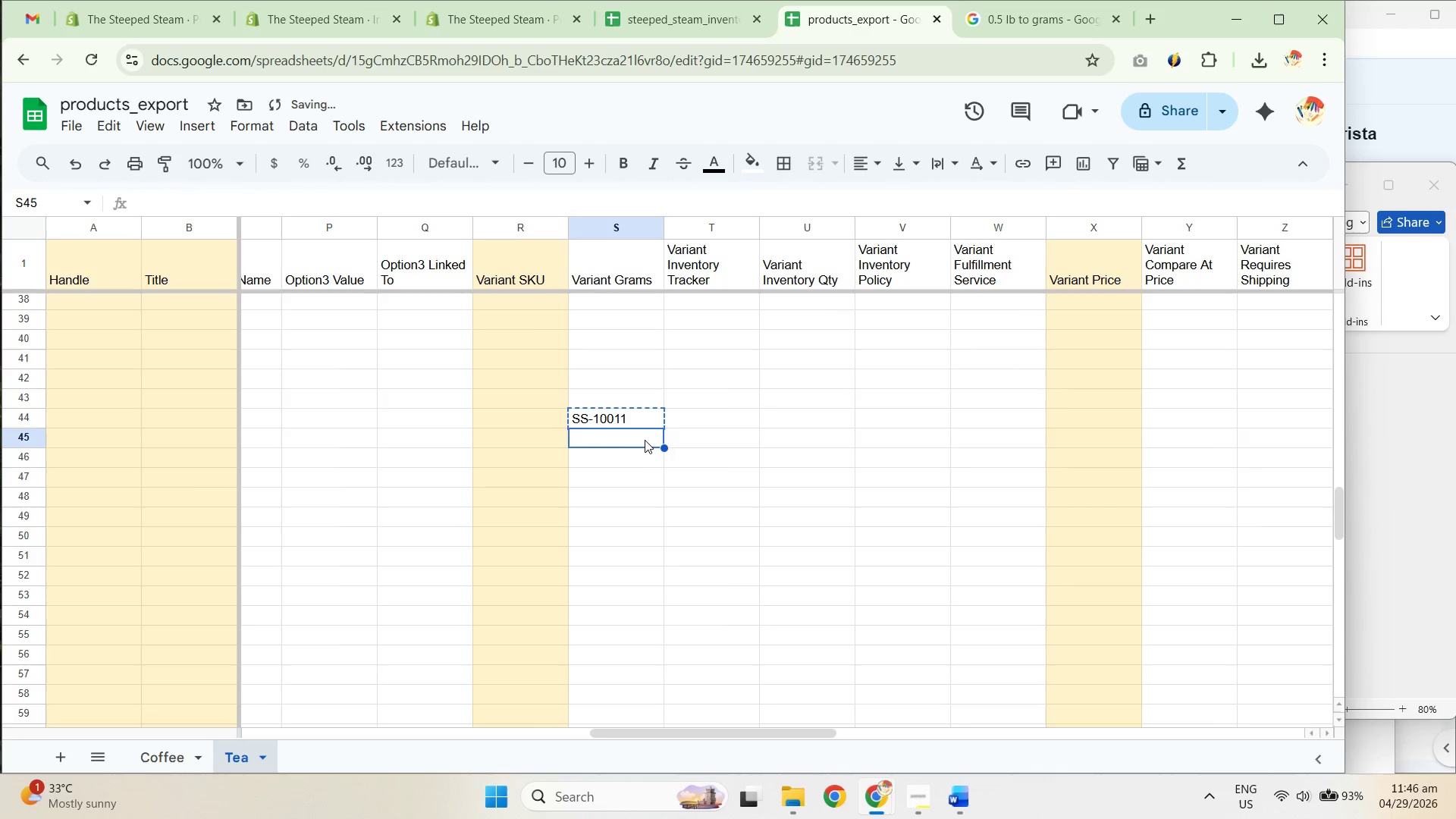 
key(Control+V)
 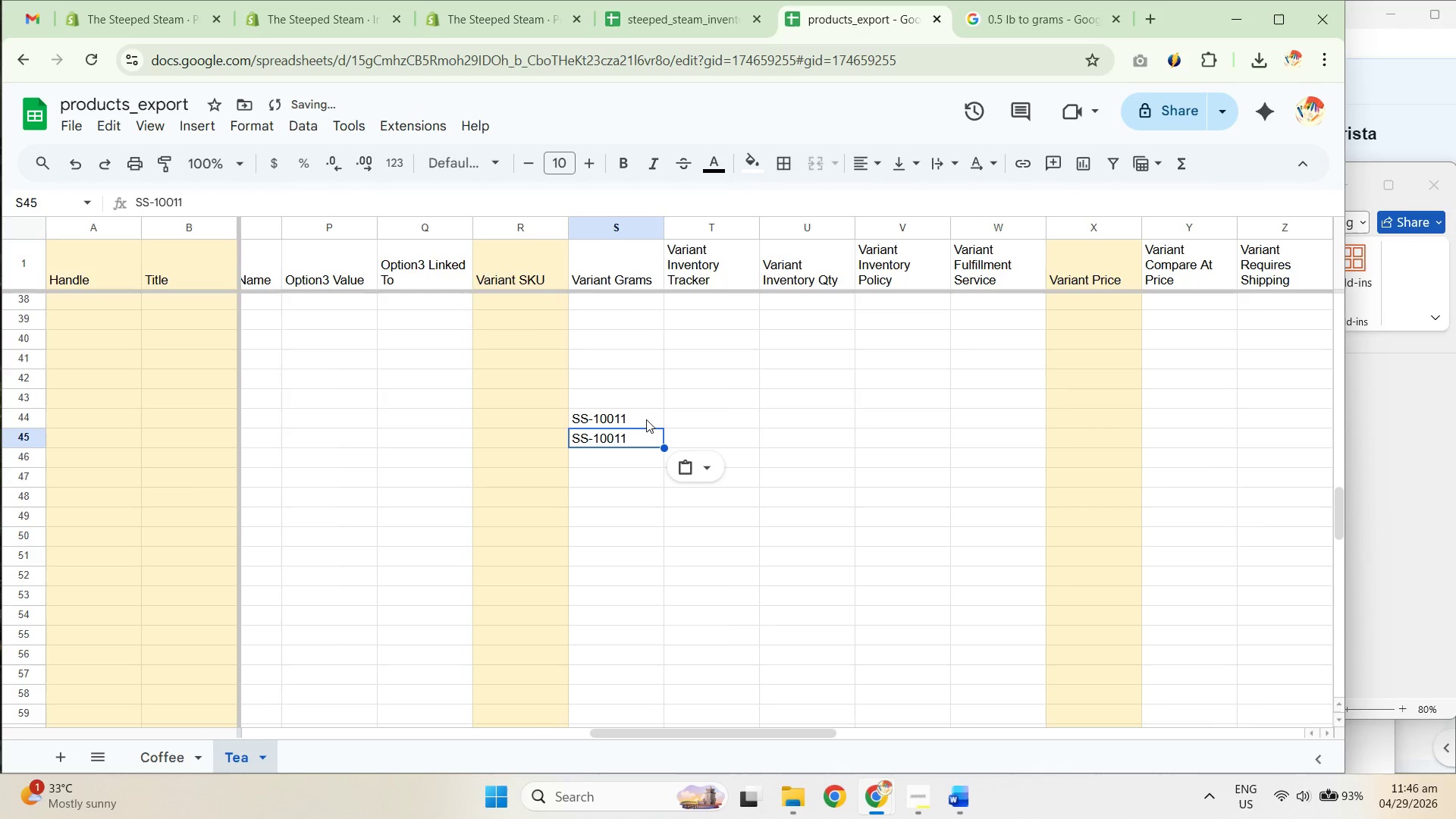 
left_click_drag(start_coordinate=[638, 430], to_coordinate=[631, 455])
 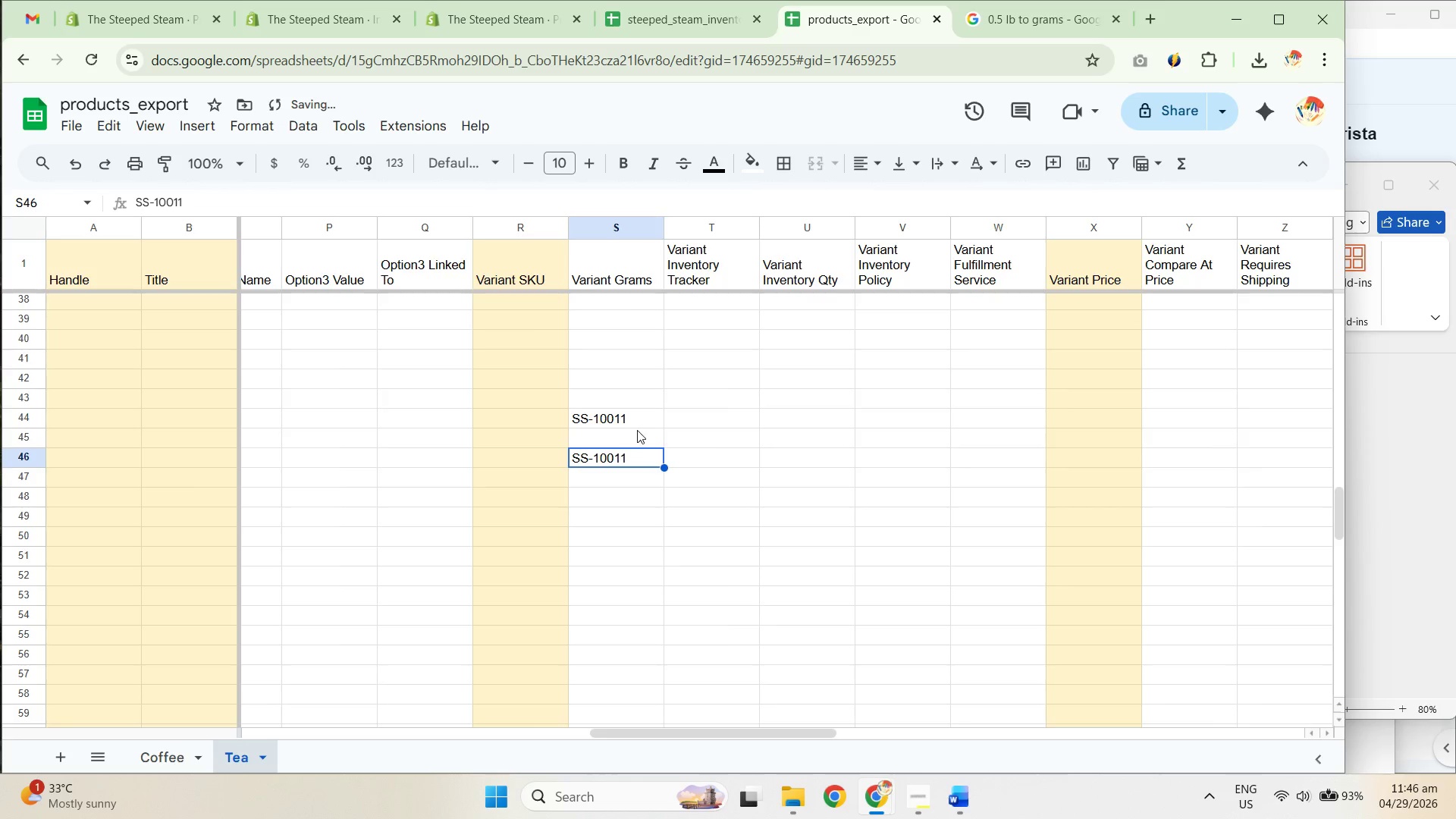 
key(Control+ControlLeft)
 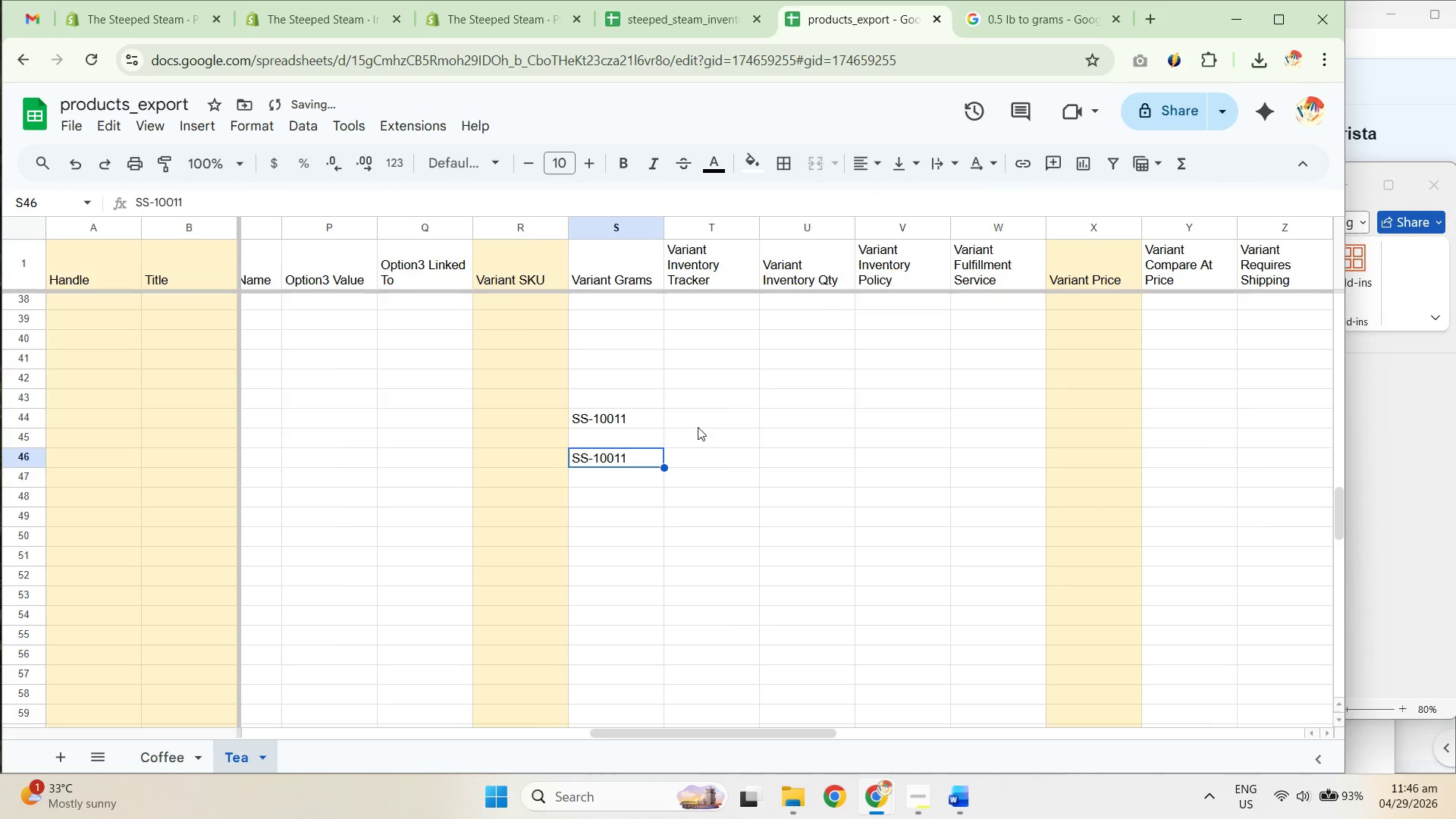 
key(Control+Z)
 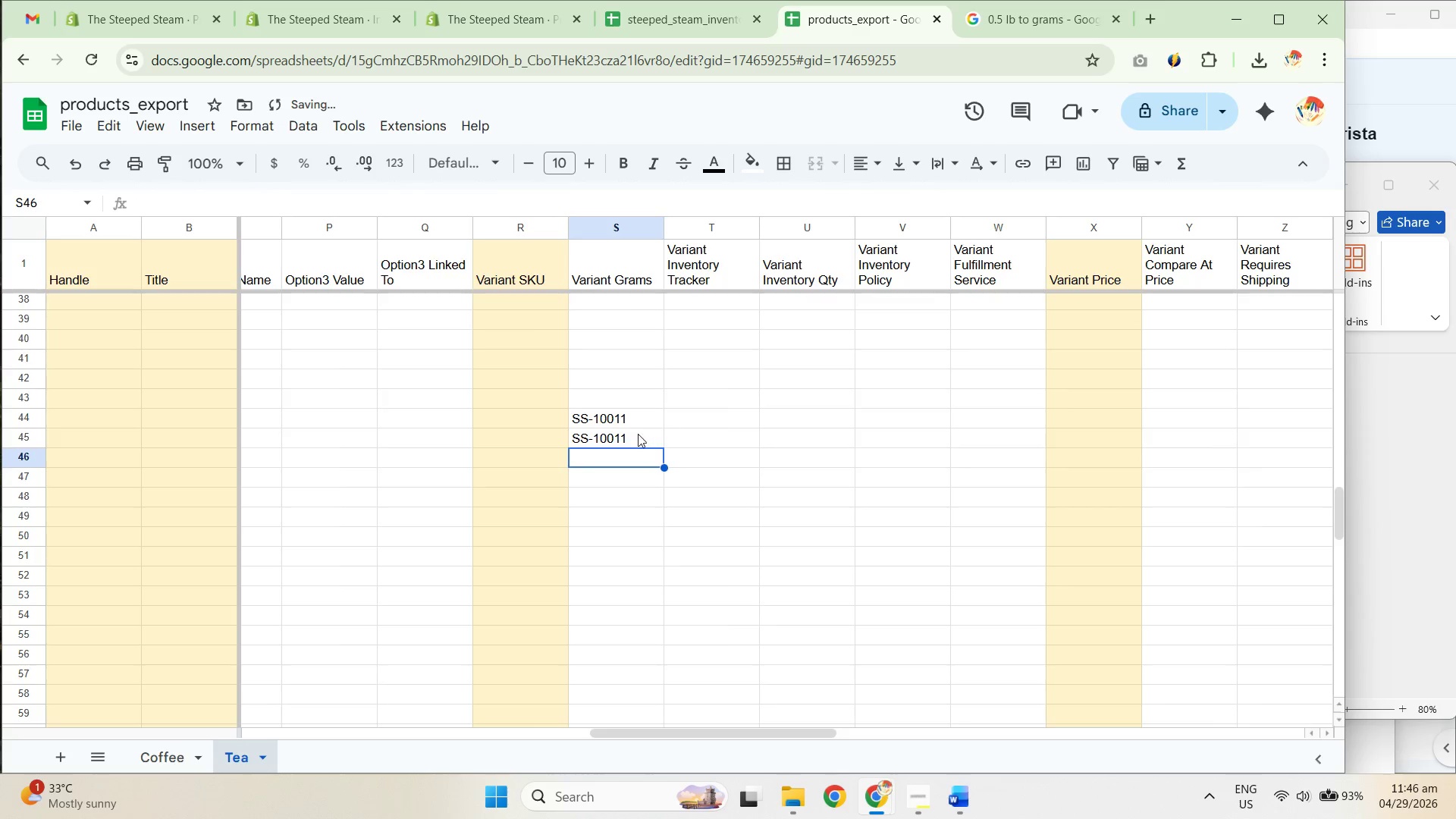 
double_click([638, 434])
 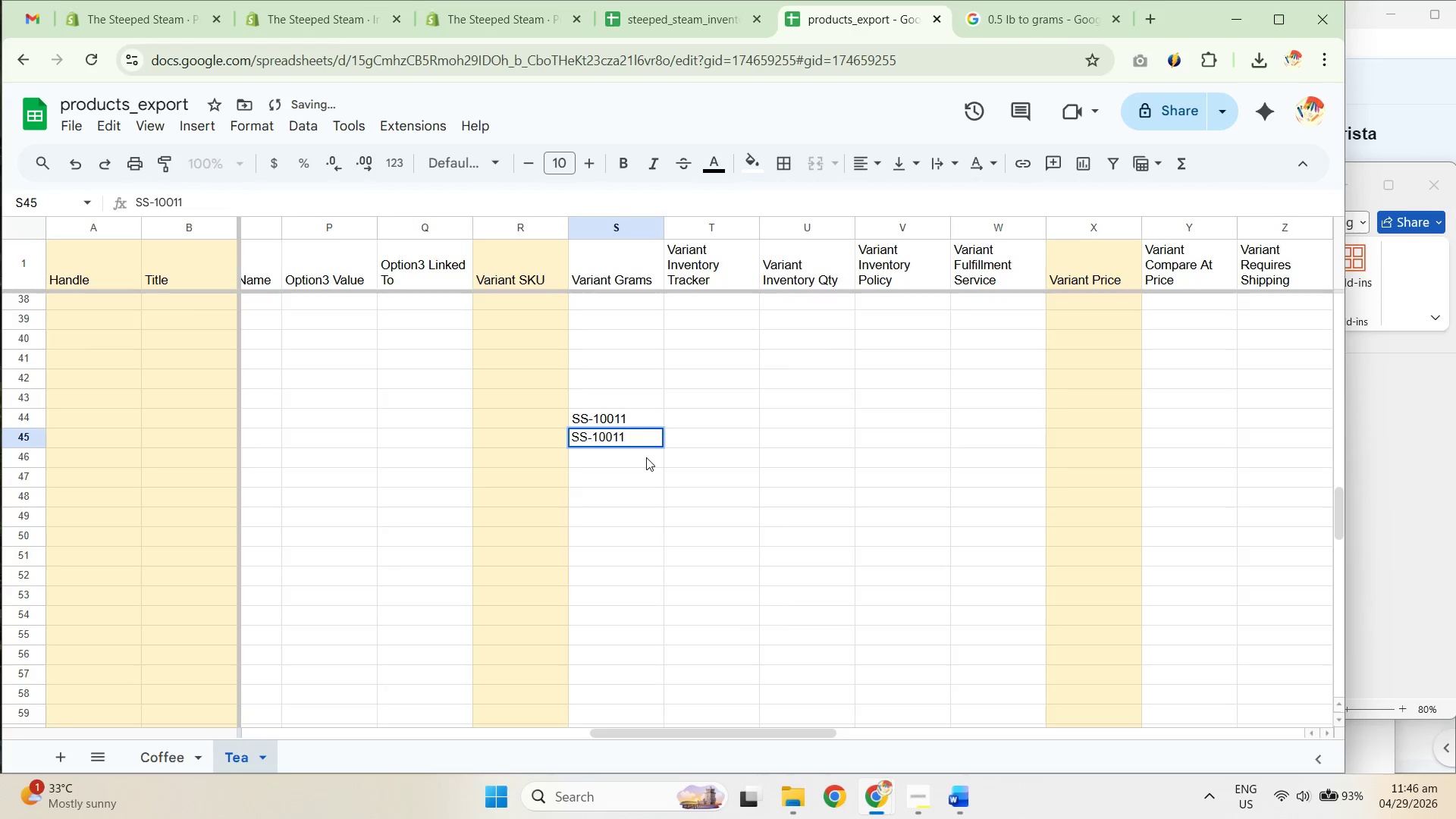 
key(Backspace)
 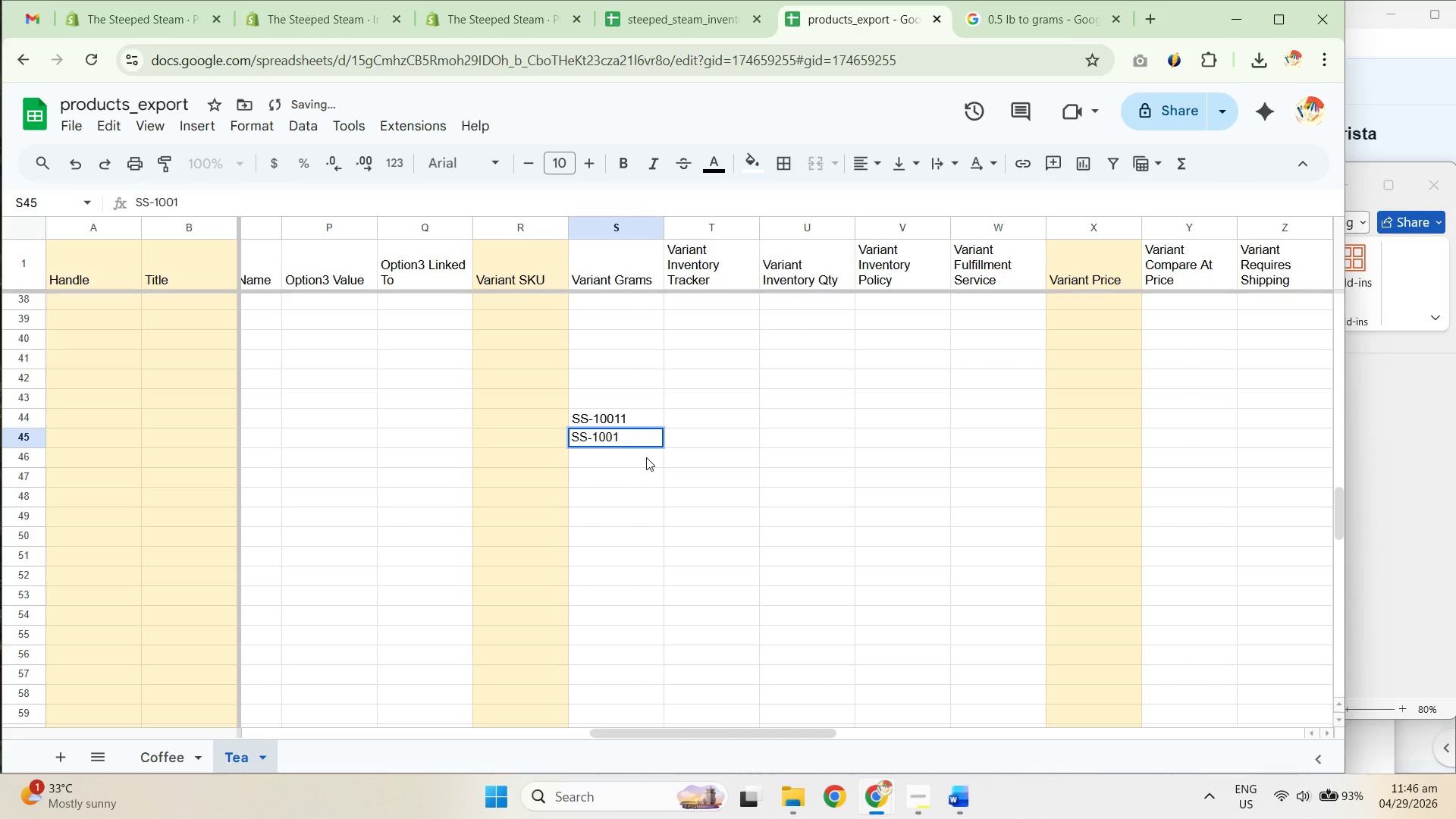 
key(Numpad2)
 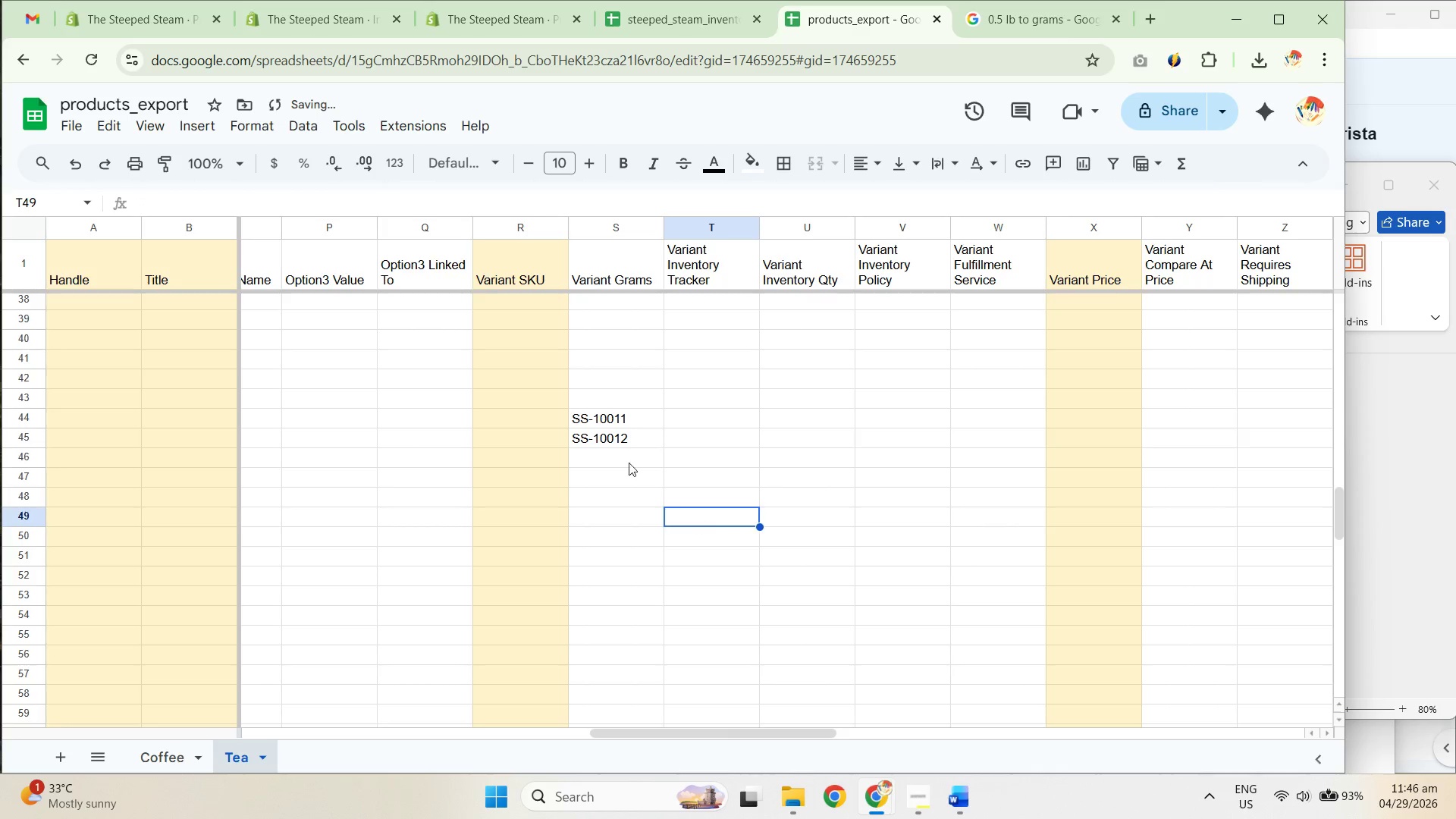 
left_click_drag(start_coordinate=[610, 416], to_coordinate=[622, 450])
 